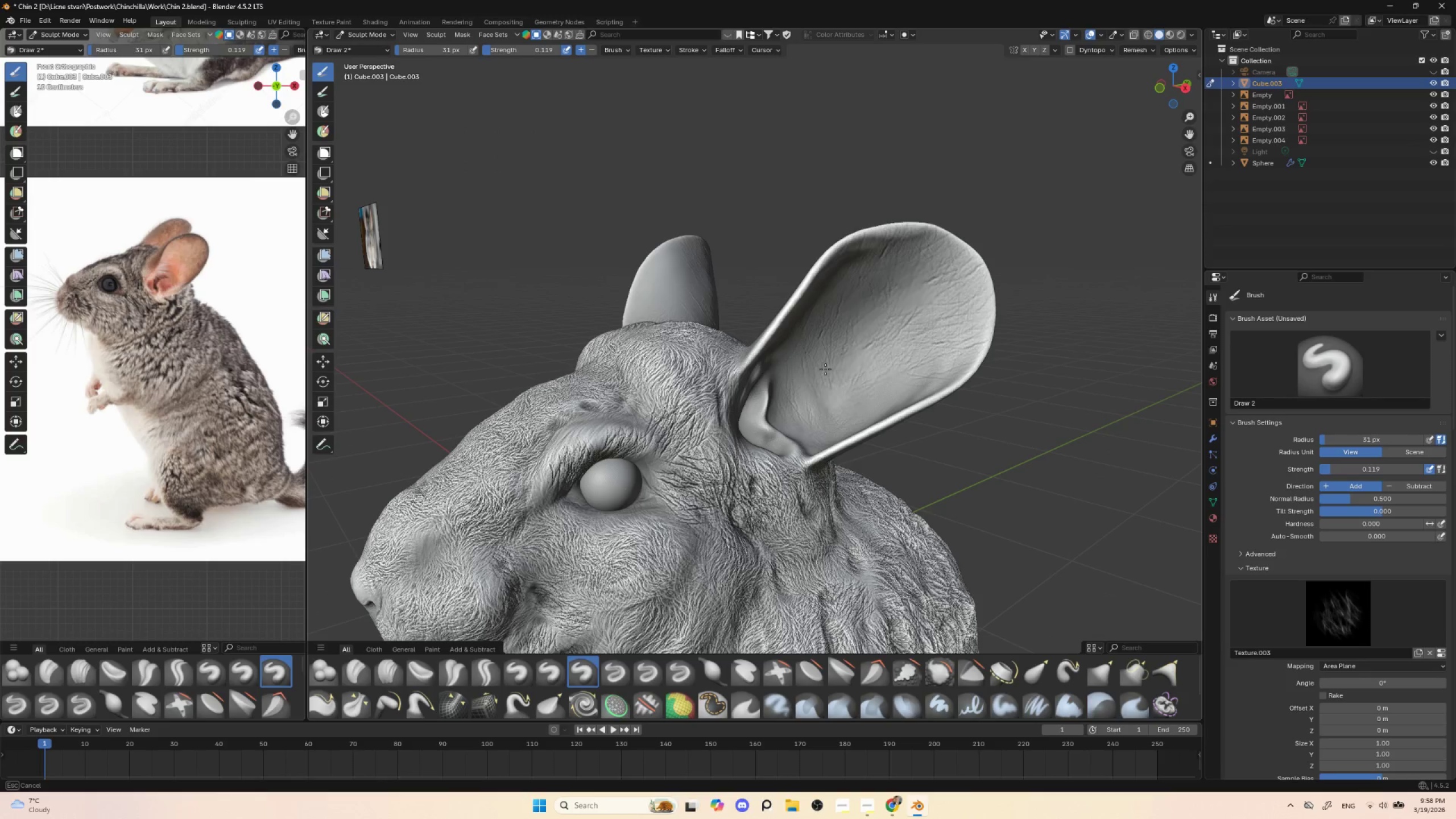 
hold_key(key=ShiftLeft, duration=1.39)
 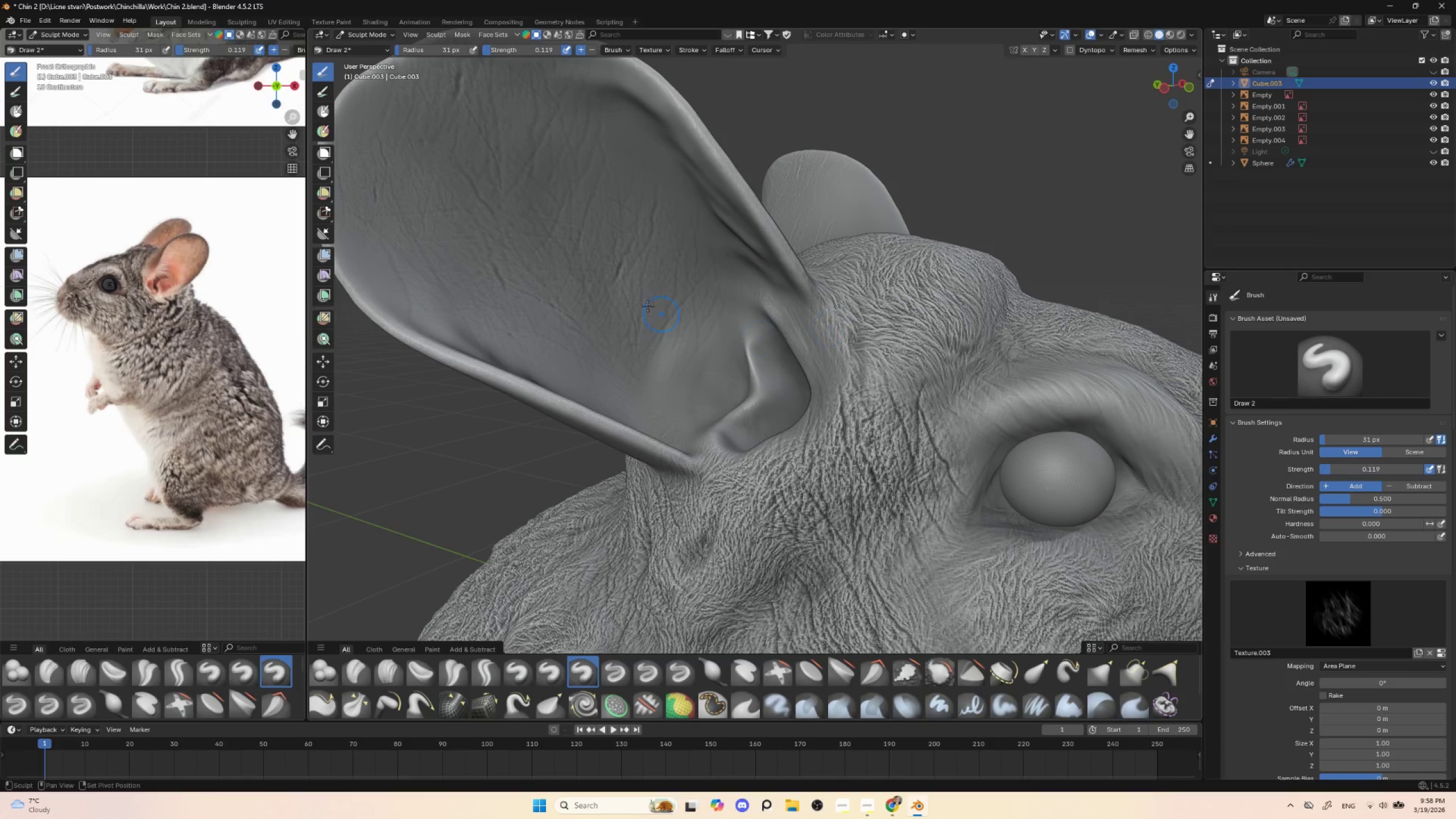 
hold_key(key=ShiftLeft, duration=1.5)
left_click_drag(start_coordinate=[572, 197], to_coordinate=[568, 269])
 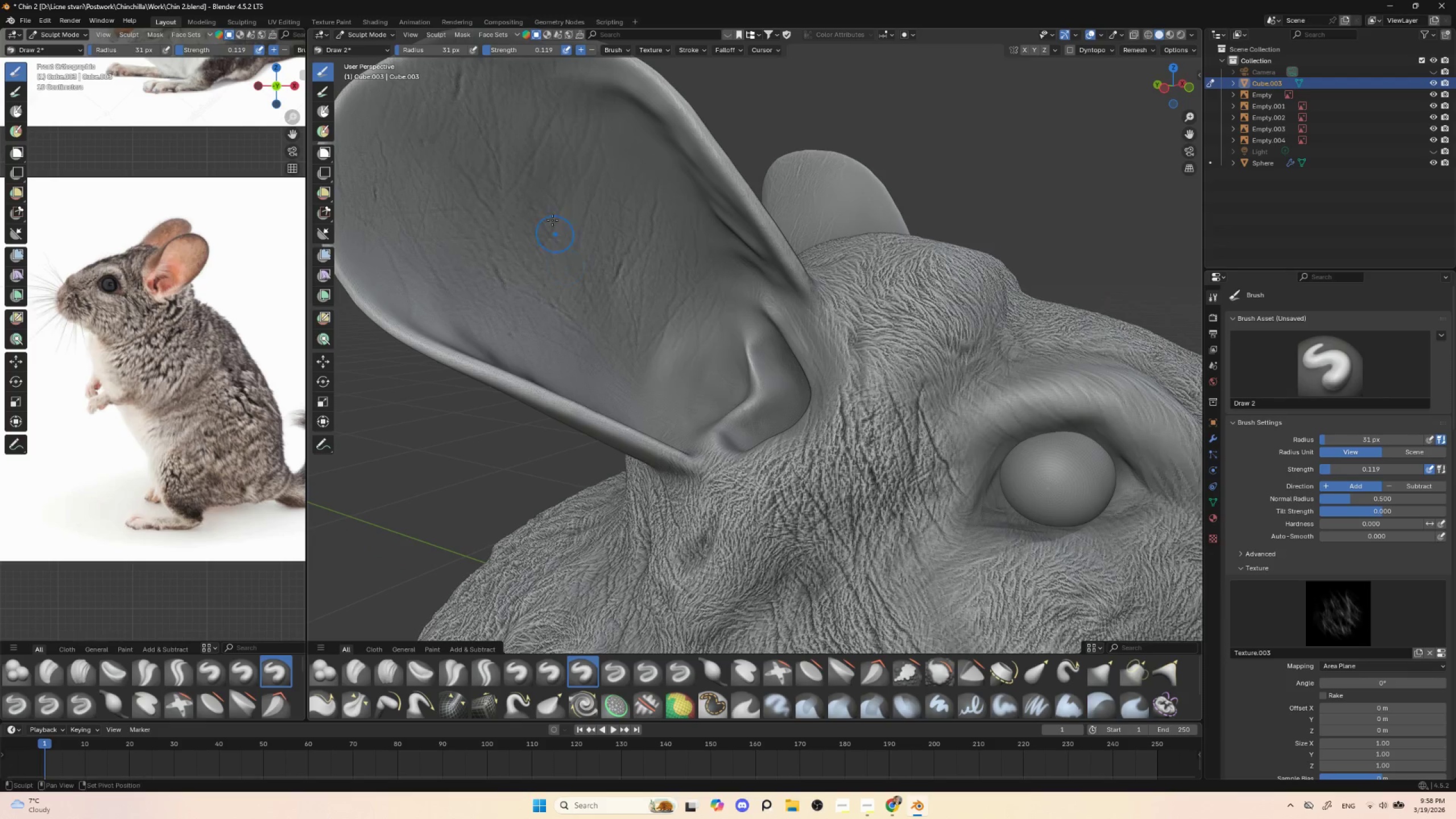 
left_click_drag(start_coordinate=[545, 198], to_coordinate=[514, 217])
 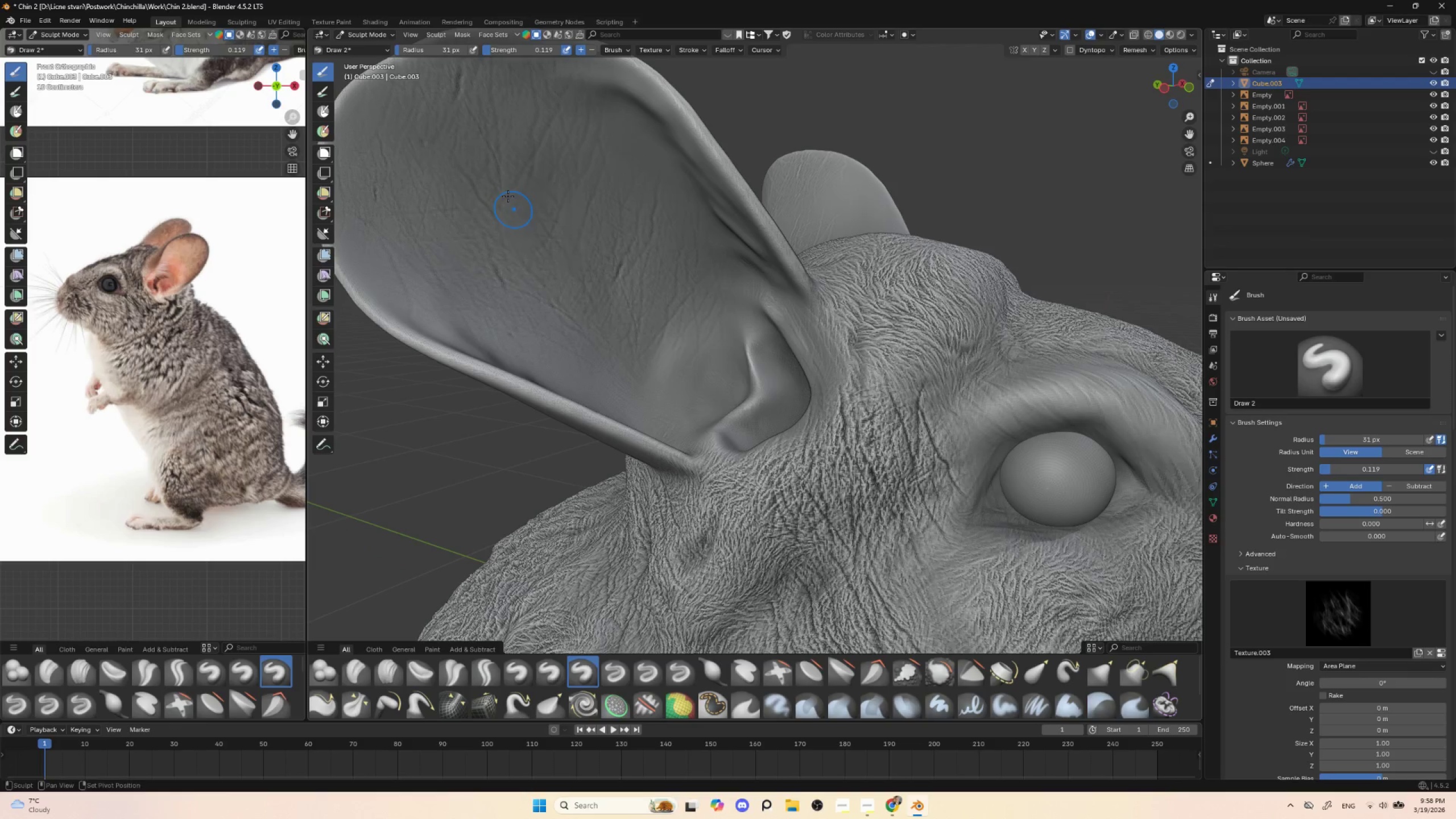 
left_click_drag(start_coordinate=[498, 195], to_coordinate=[530, 177])
 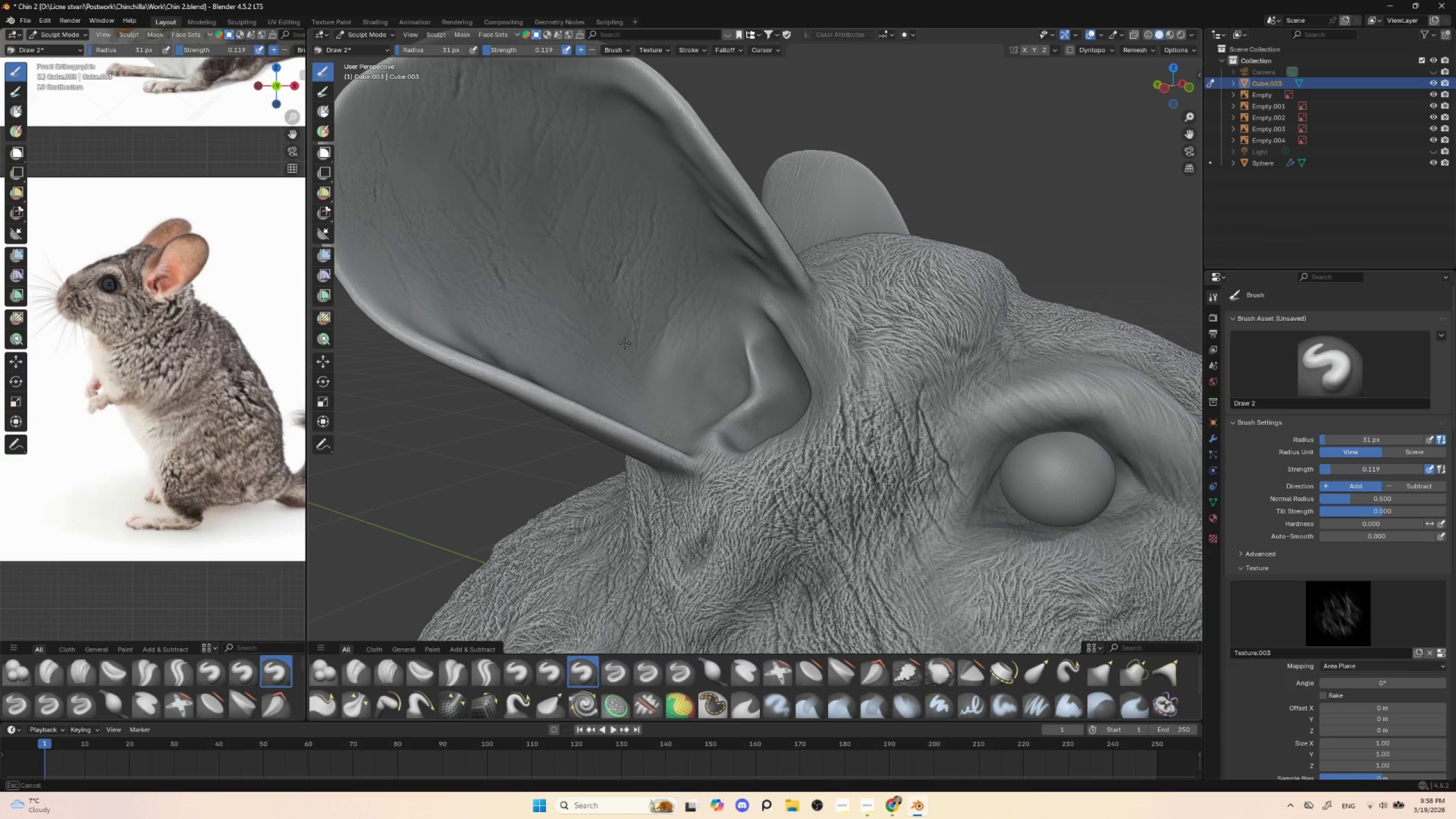 
hold_key(key=ShiftLeft, duration=1.33)
left_click_drag(start_coordinate=[548, 250], to_coordinate=[675, 381])
 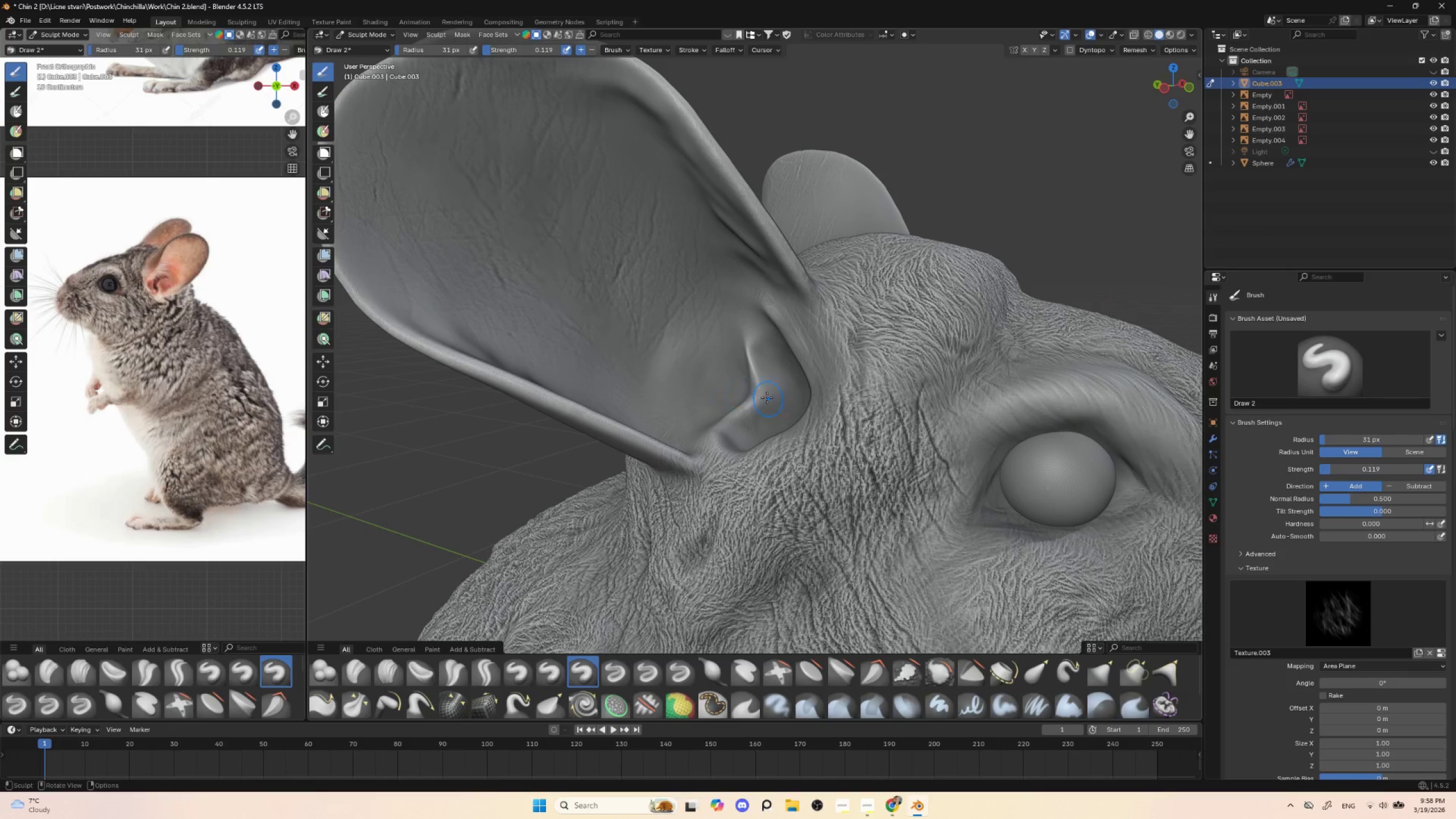 
left_click_drag(start_coordinate=[766, 380], to_coordinate=[797, 432])
 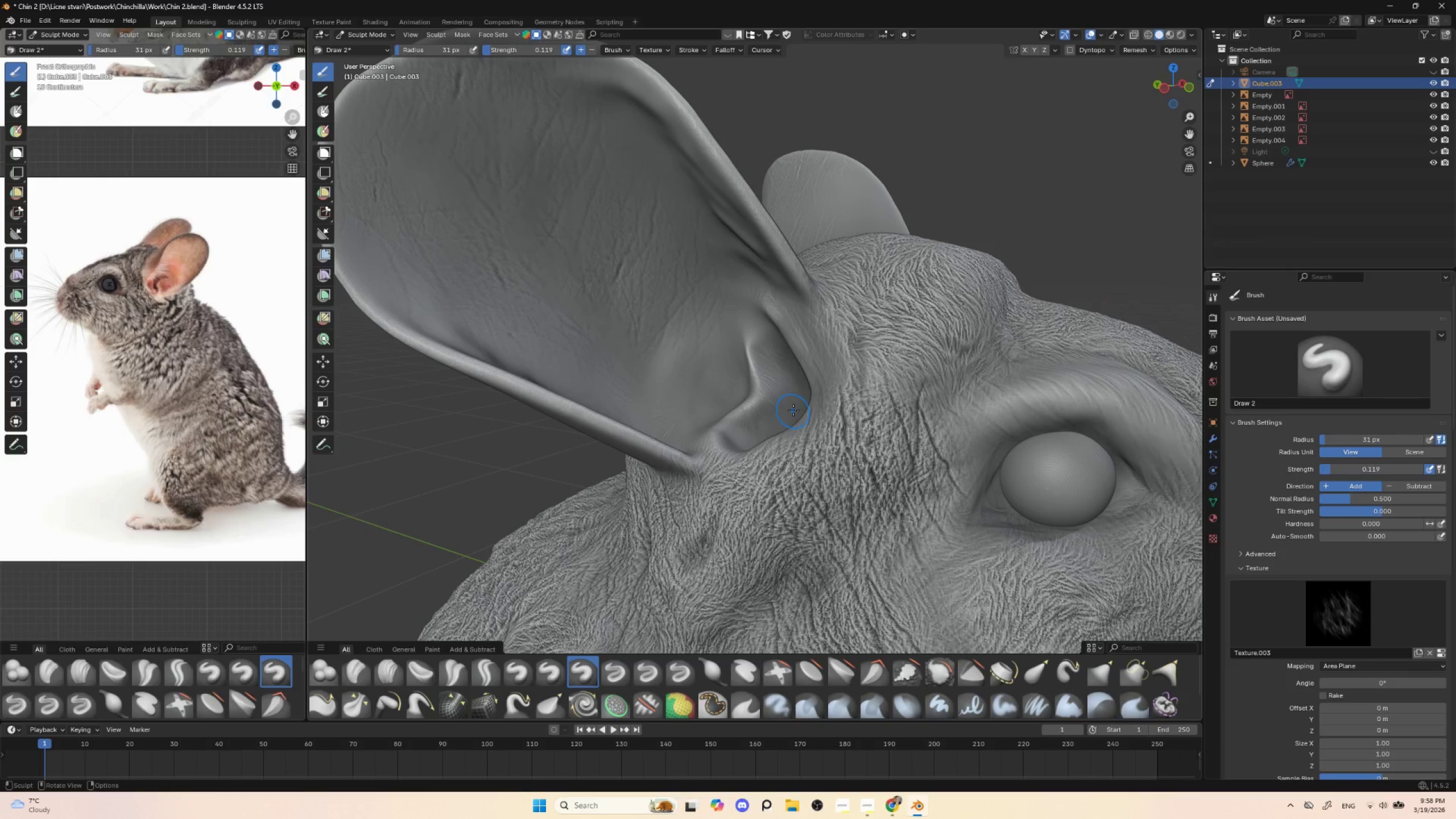 
left_click_drag(start_coordinate=[778, 367], to_coordinate=[818, 420])
 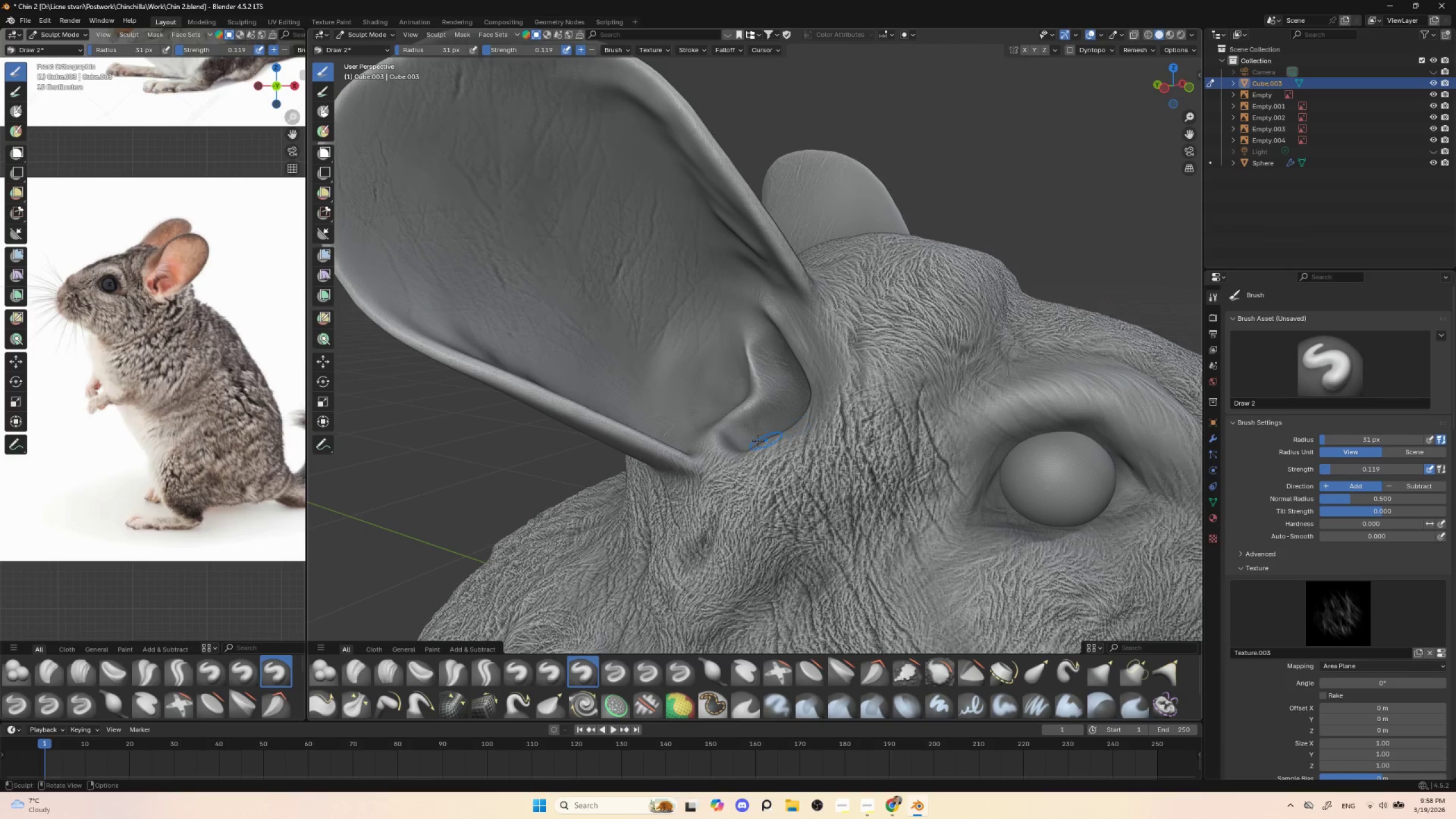 
left_click_drag(start_coordinate=[746, 439], to_coordinate=[791, 464])
 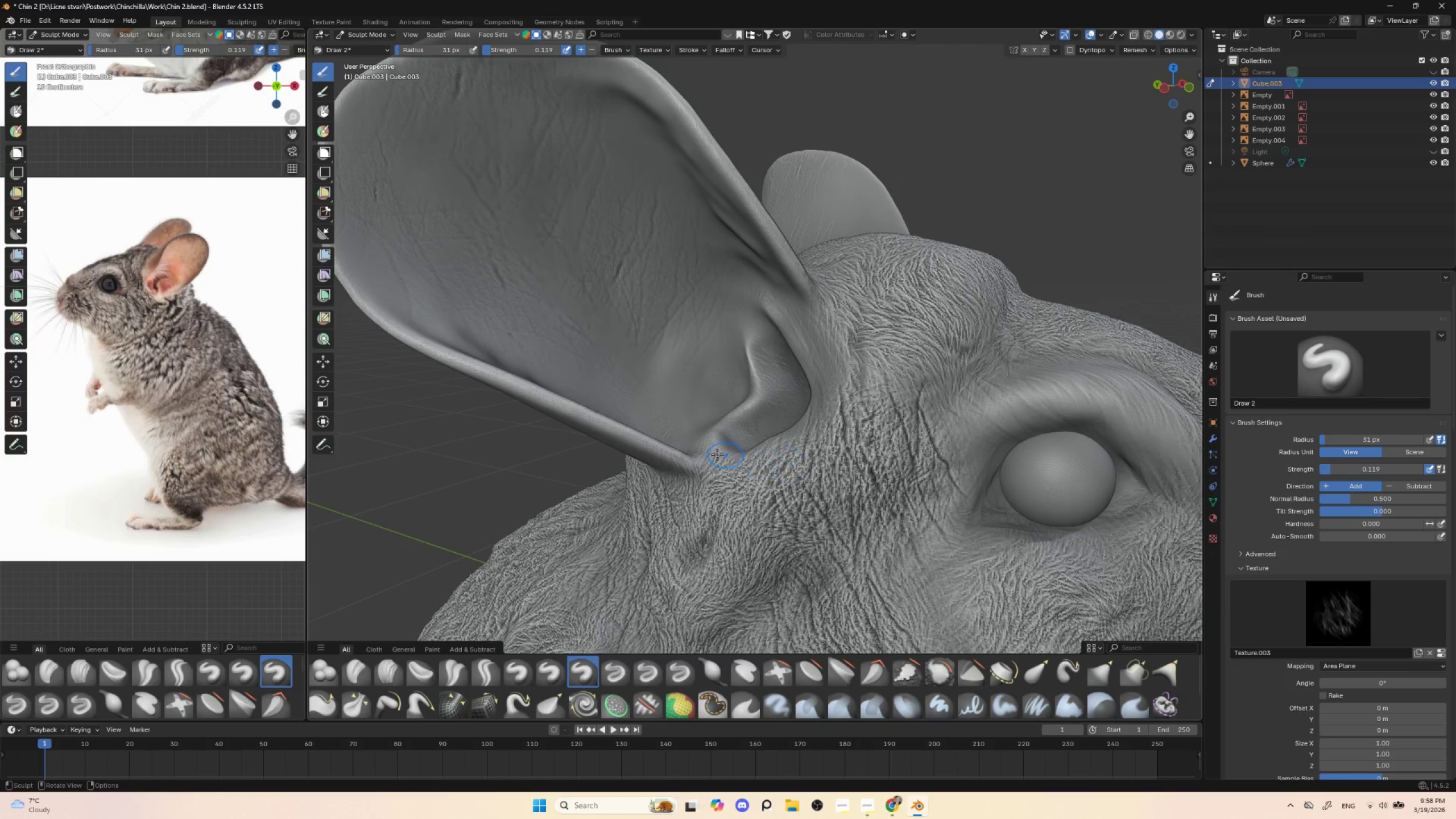 
left_click_drag(start_coordinate=[716, 453], to_coordinate=[821, 464])
 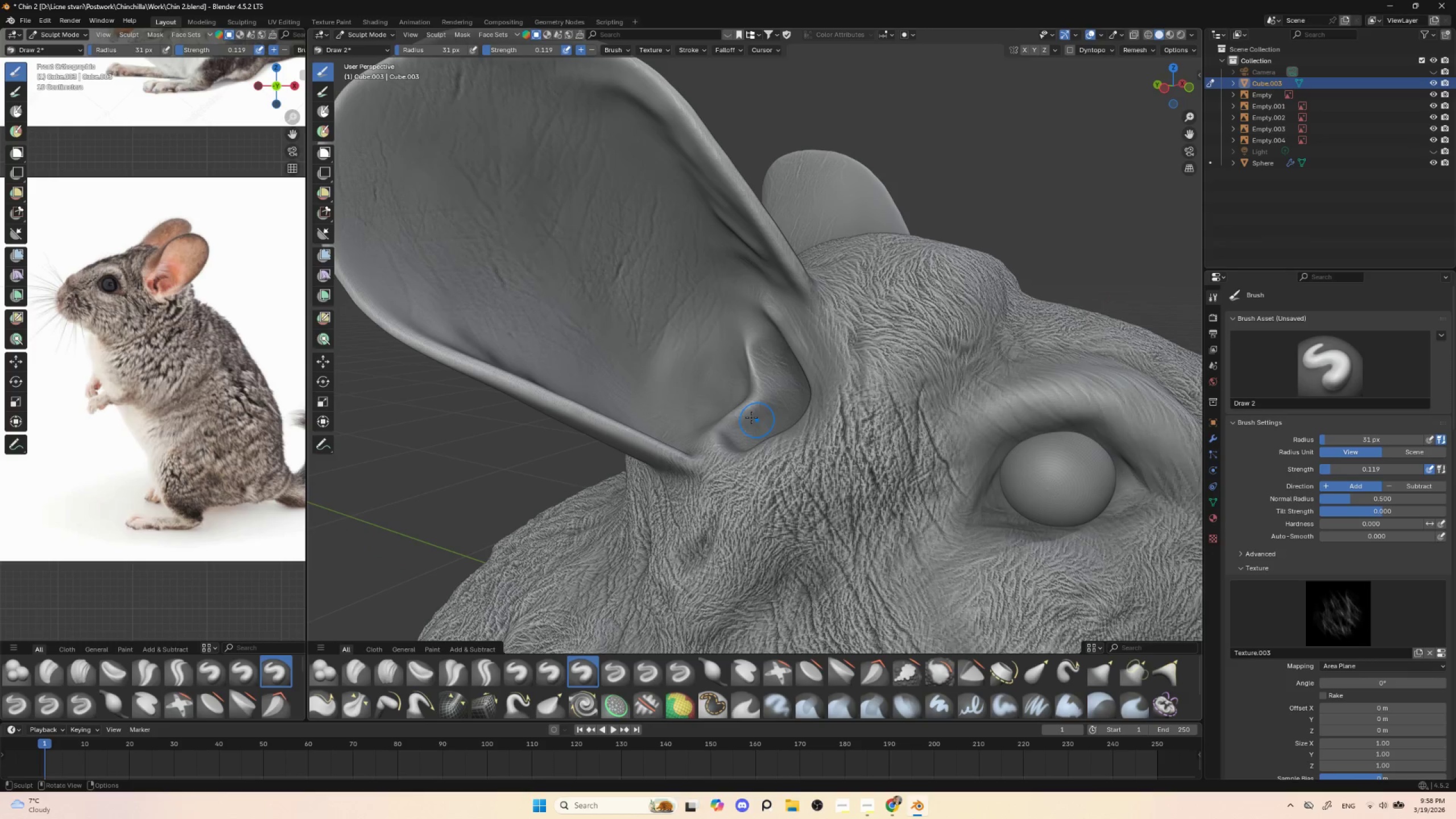 
left_click_drag(start_coordinate=[745, 416], to_coordinate=[826, 429])
 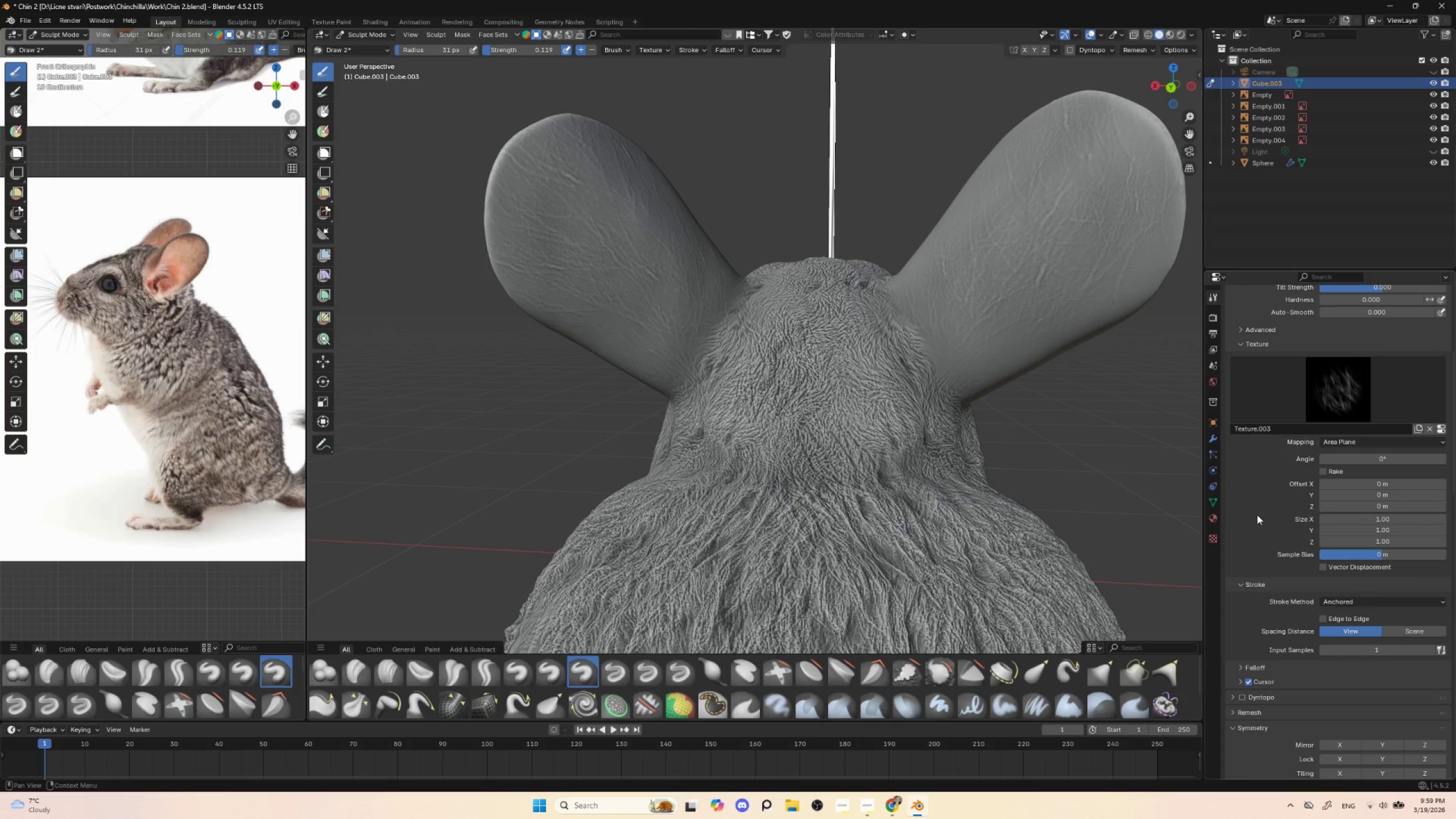 
wait(17.91)
 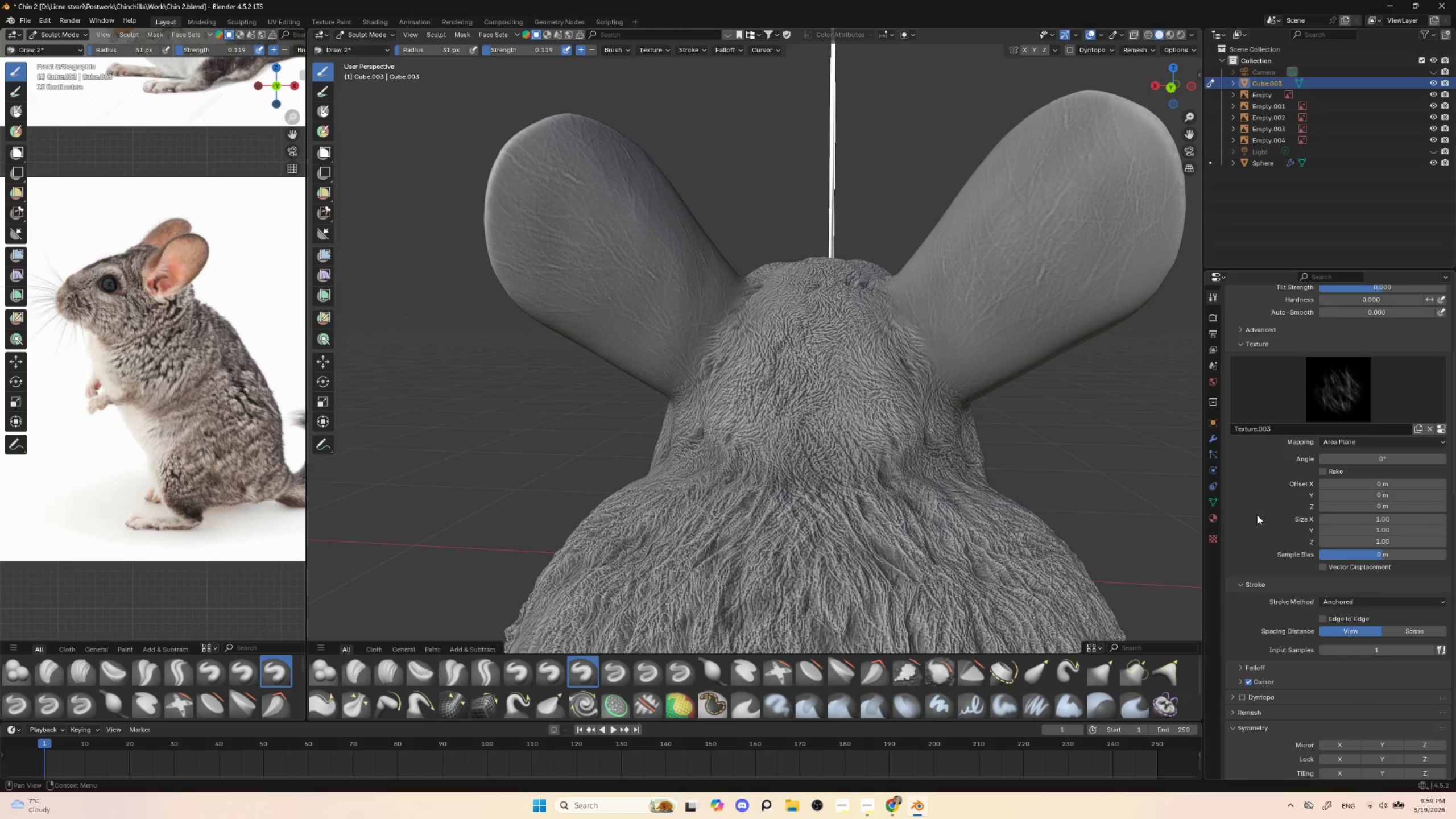 
left_click_drag(start_coordinate=[974, 348], to_coordinate=[949, 386])
 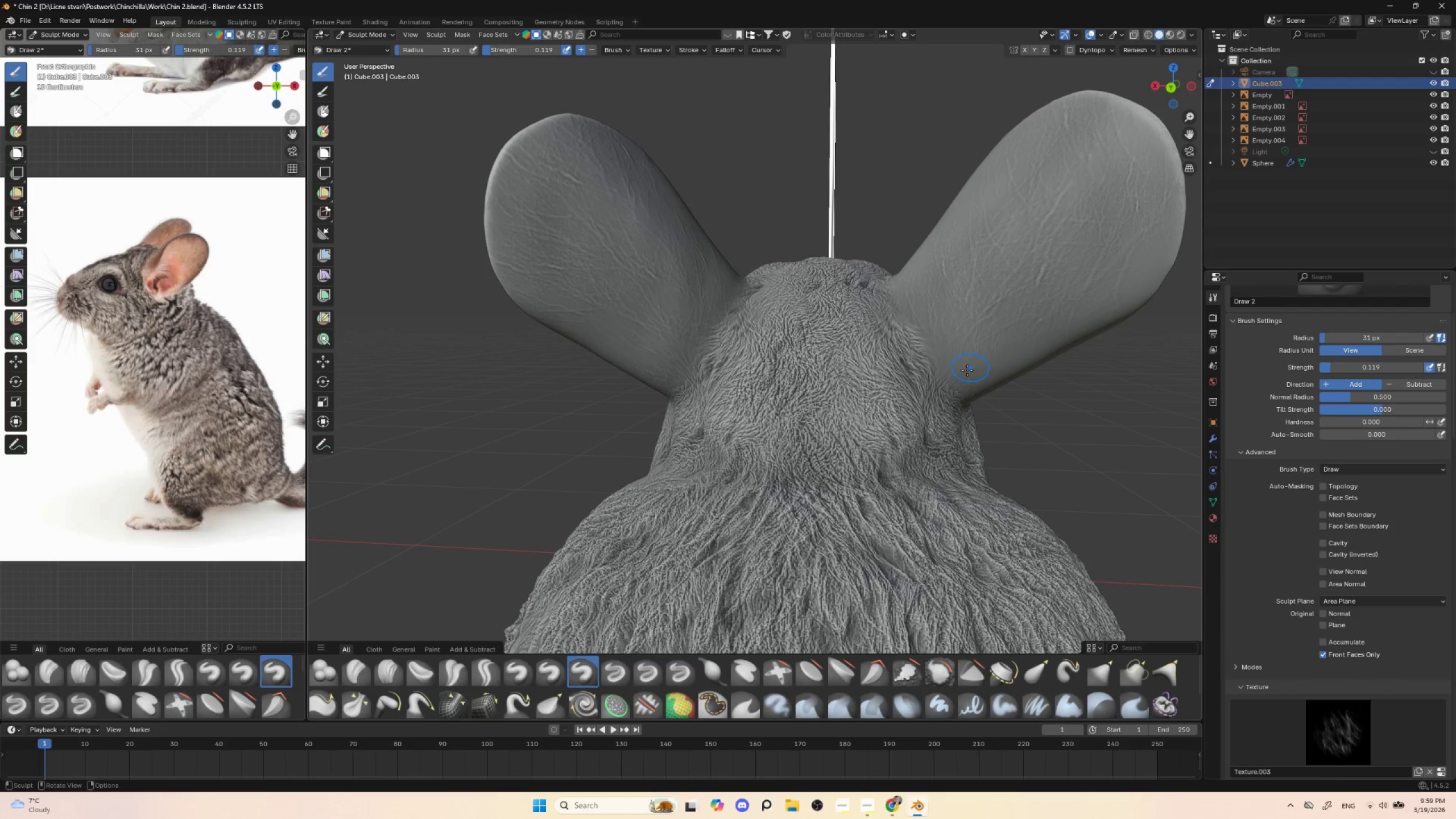 
left_click_drag(start_coordinate=[967, 371], to_coordinate=[1054, 297])
 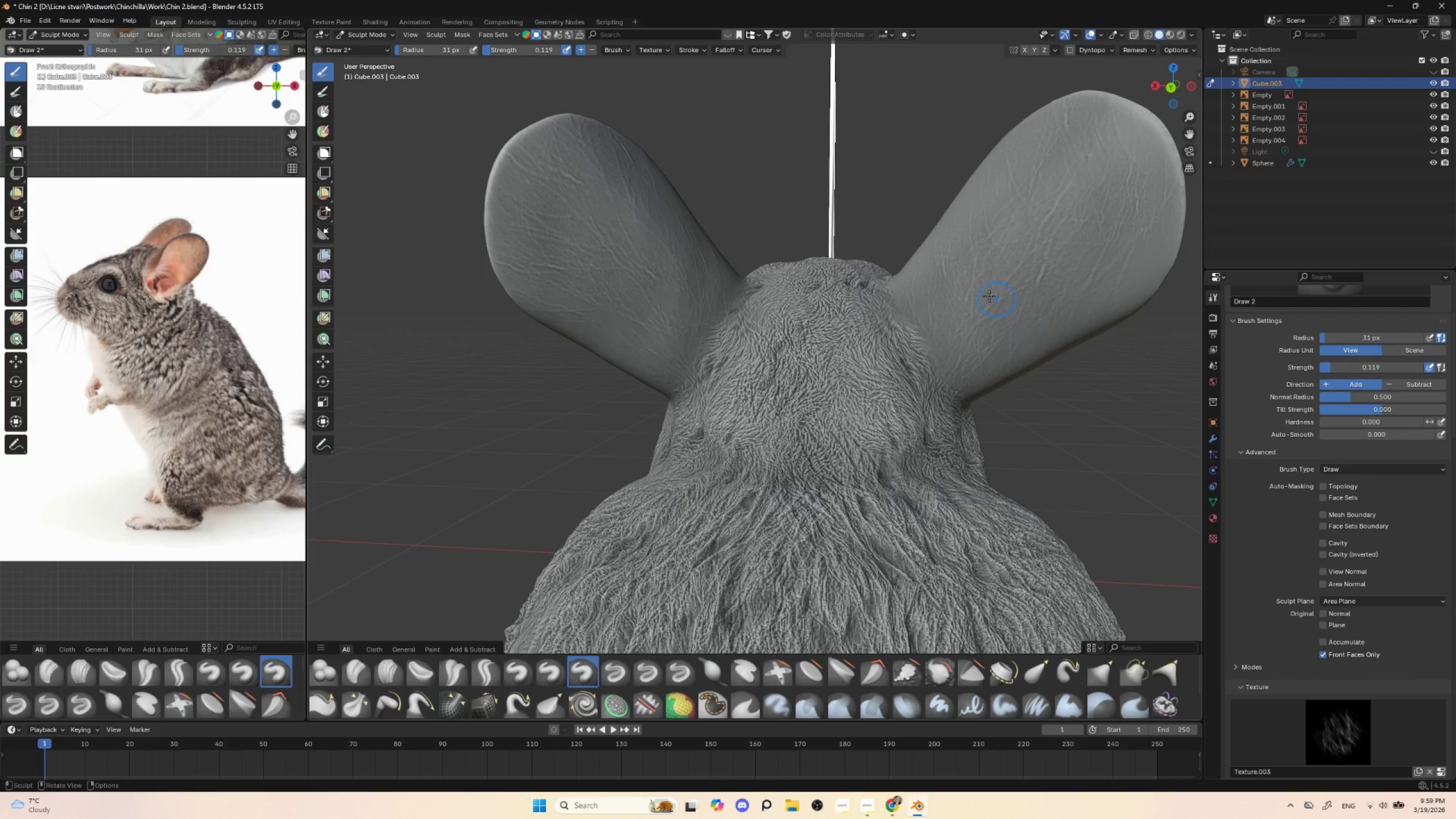 
left_click_drag(start_coordinate=[952, 257], to_coordinate=[998, 201])
 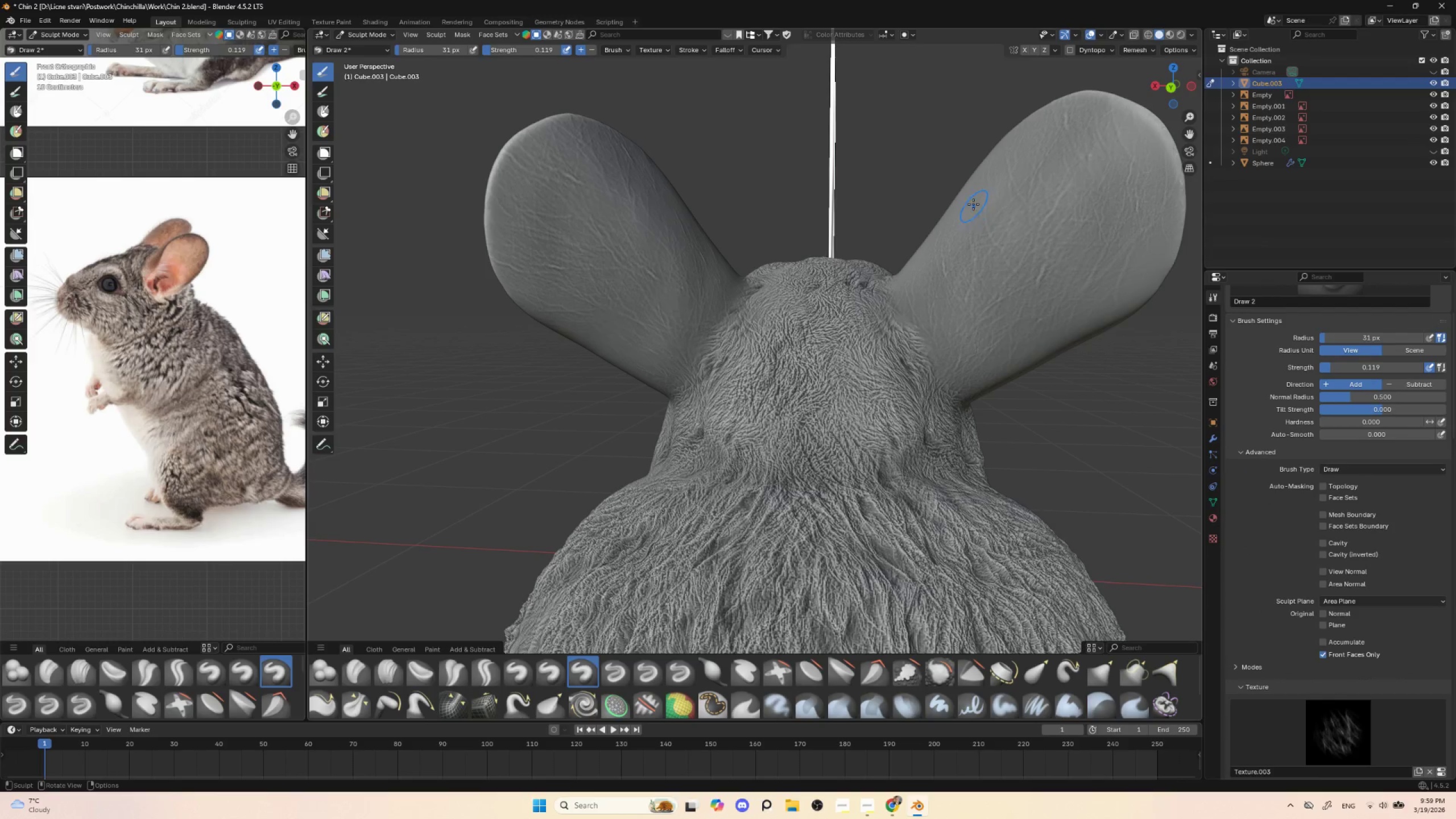 
left_click_drag(start_coordinate=[971, 202], to_coordinate=[1017, 161])
 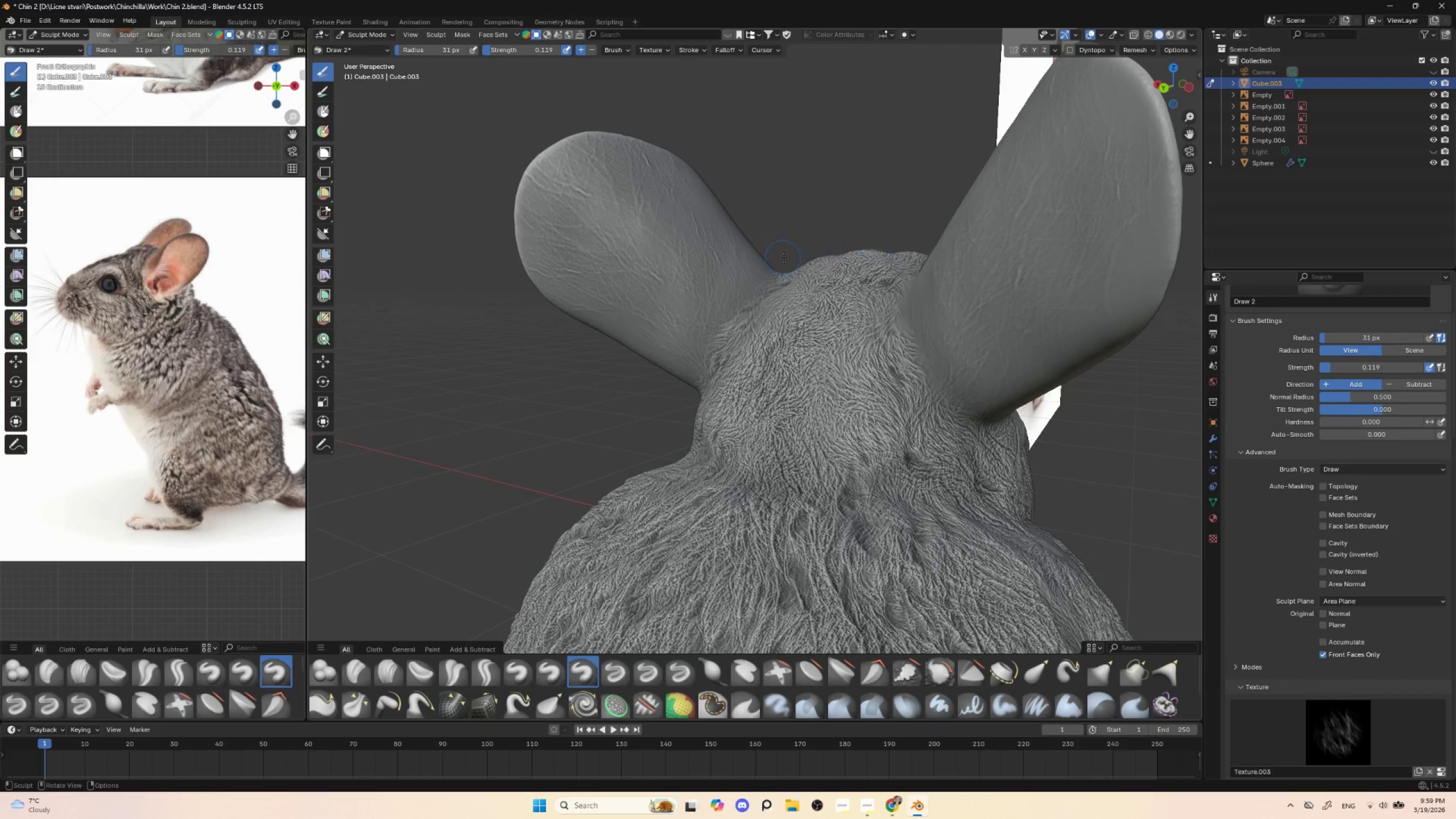 
left_click_drag(start_coordinate=[747, 253], to_coordinate=[778, 304])
 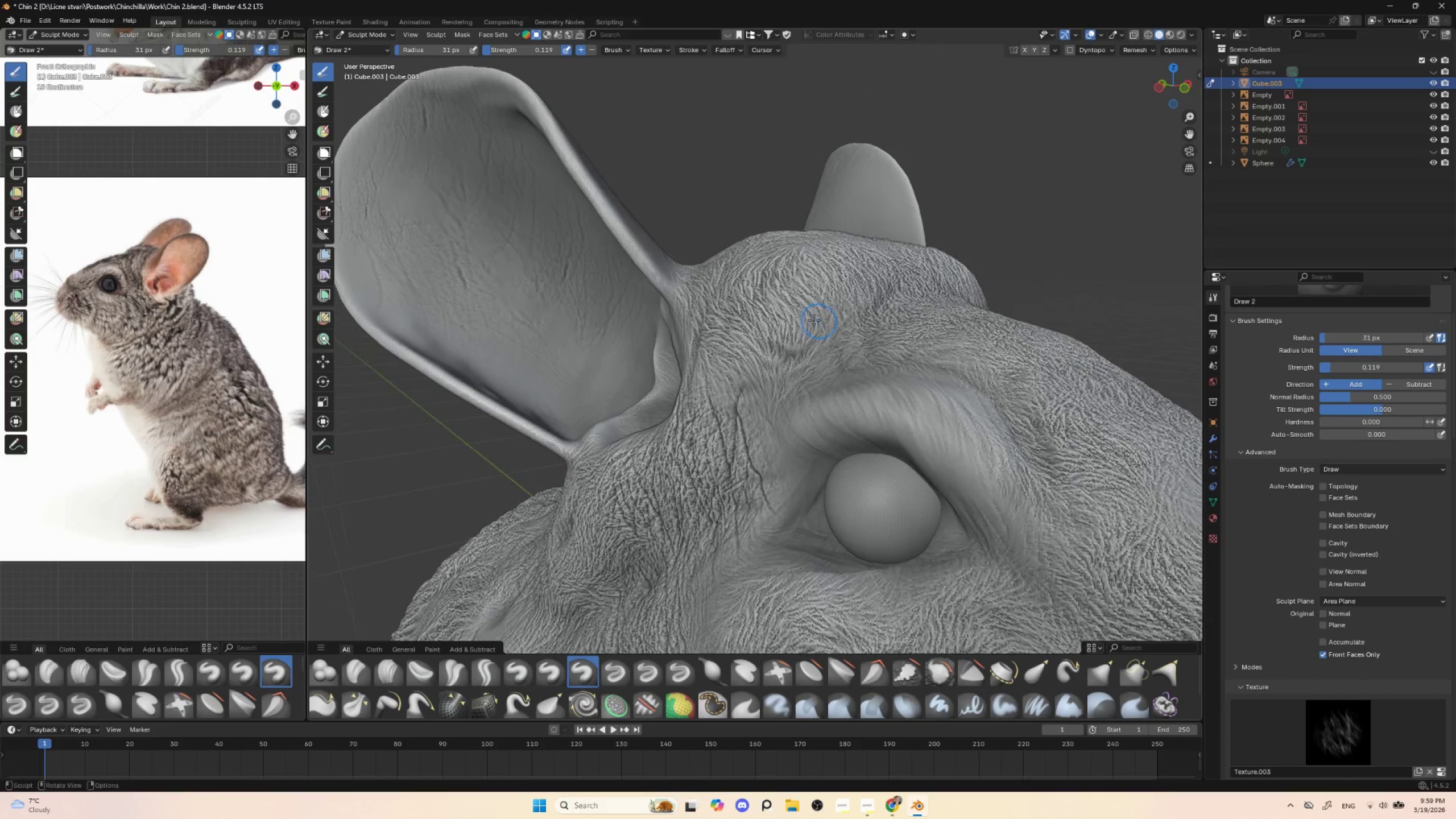 
hold_key(key=ShiftLeft, duration=1.0)
left_click_drag(start_coordinate=[552, 252], to_coordinate=[557, 306])
 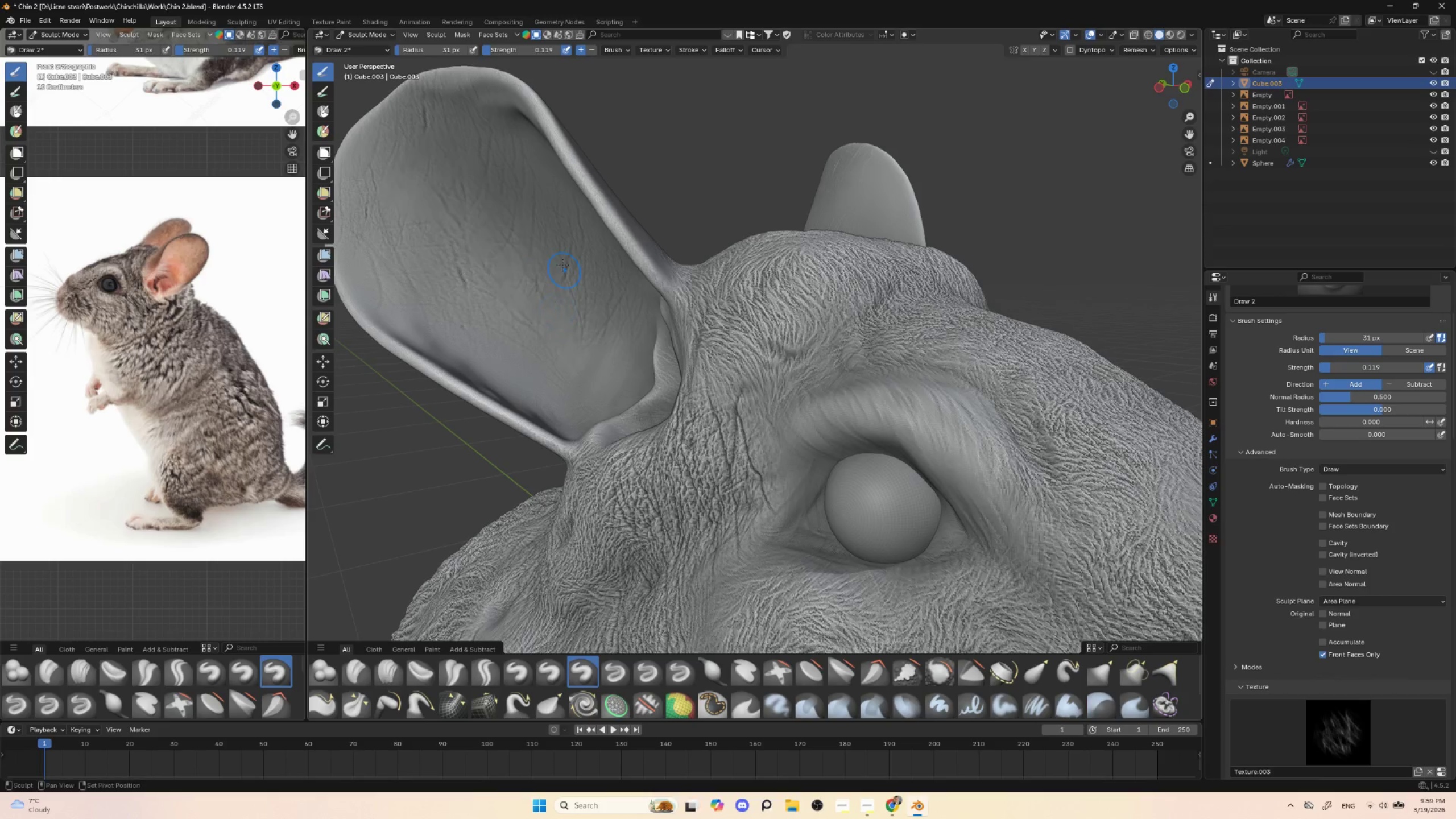 
left_click_drag(start_coordinate=[561, 264], to_coordinate=[568, 311])
 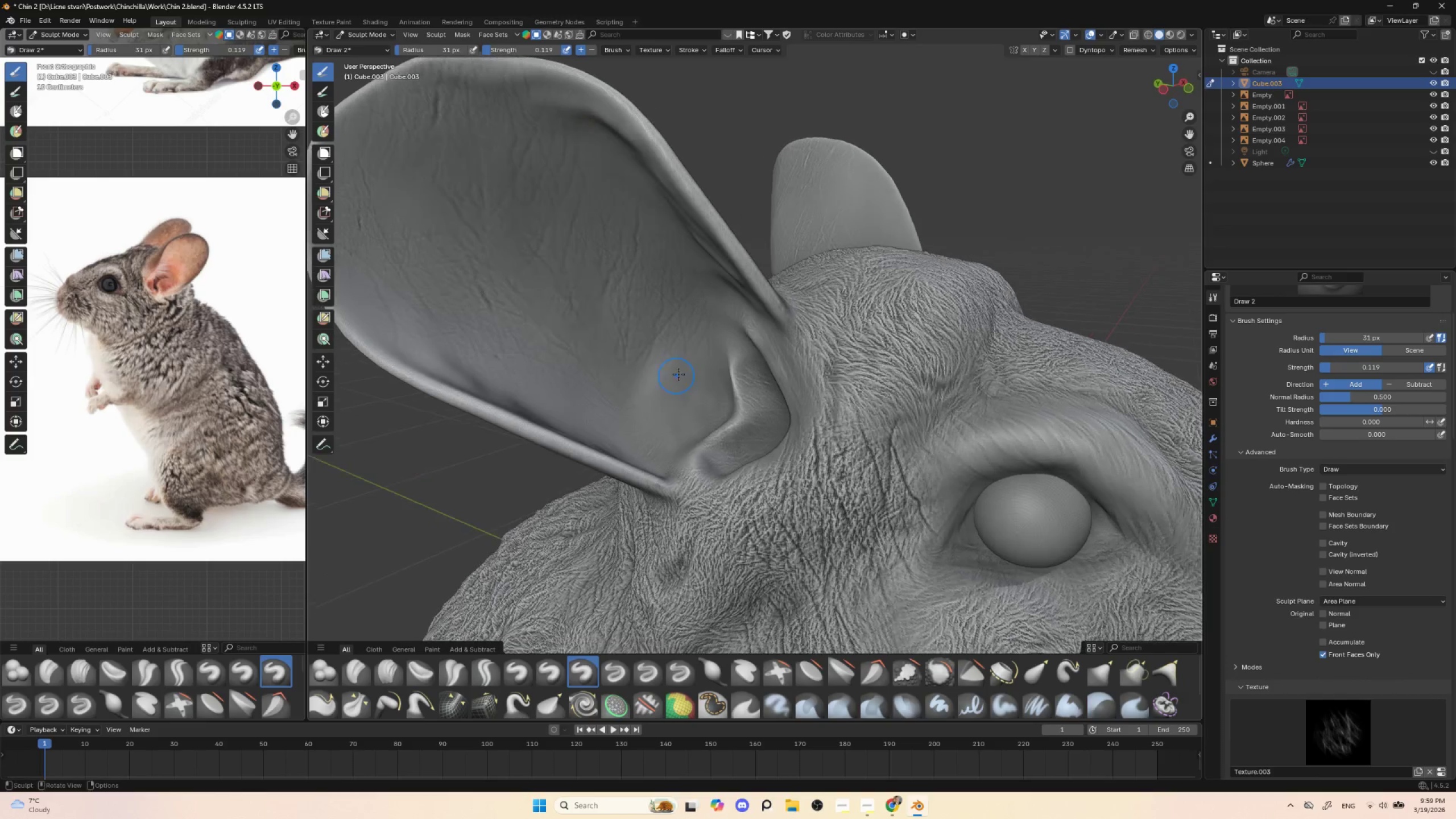 
left_click_drag(start_coordinate=[730, 380], to_coordinate=[782, 430])
 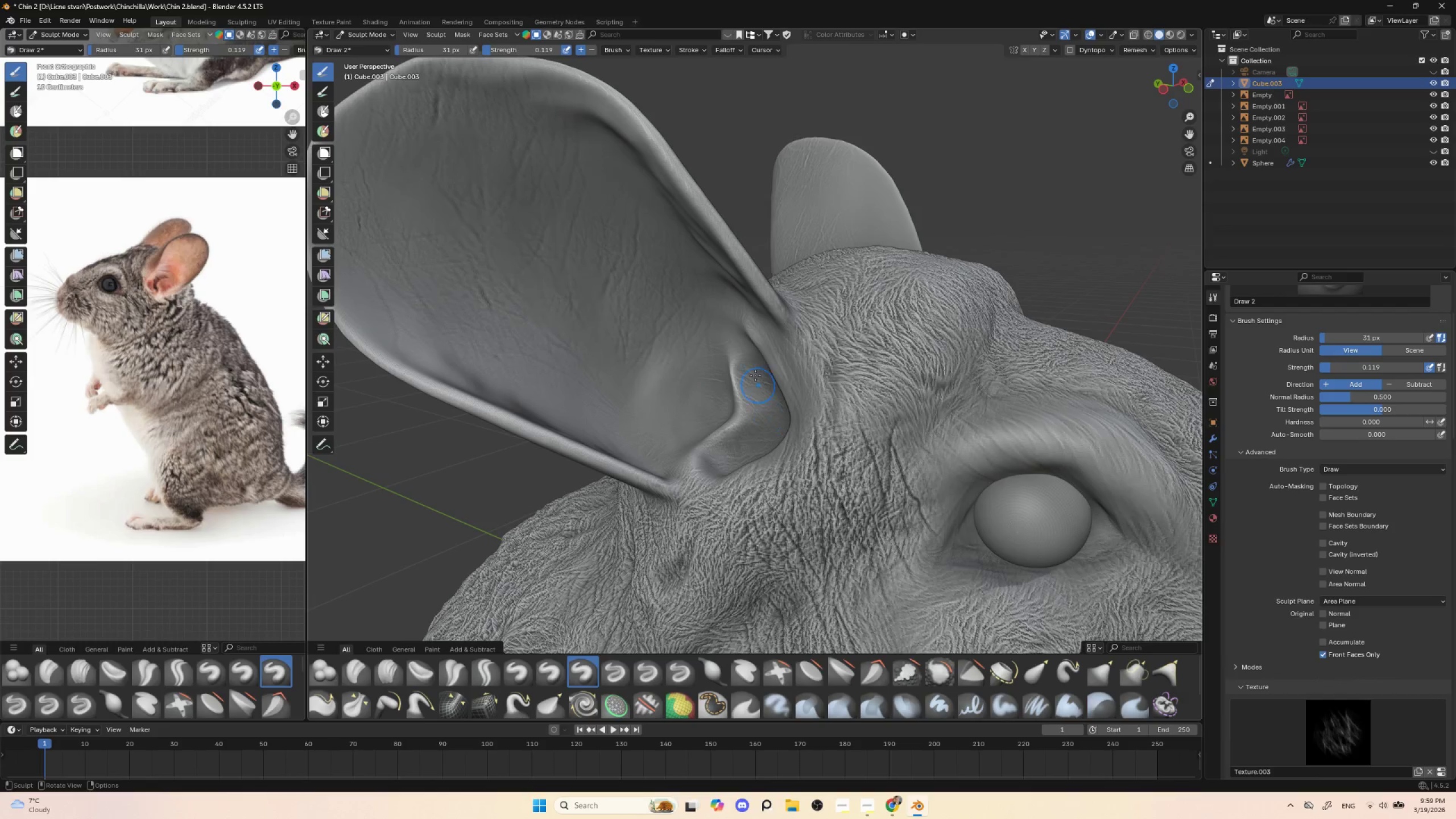 
left_click_drag(start_coordinate=[744, 340], to_coordinate=[797, 411])
 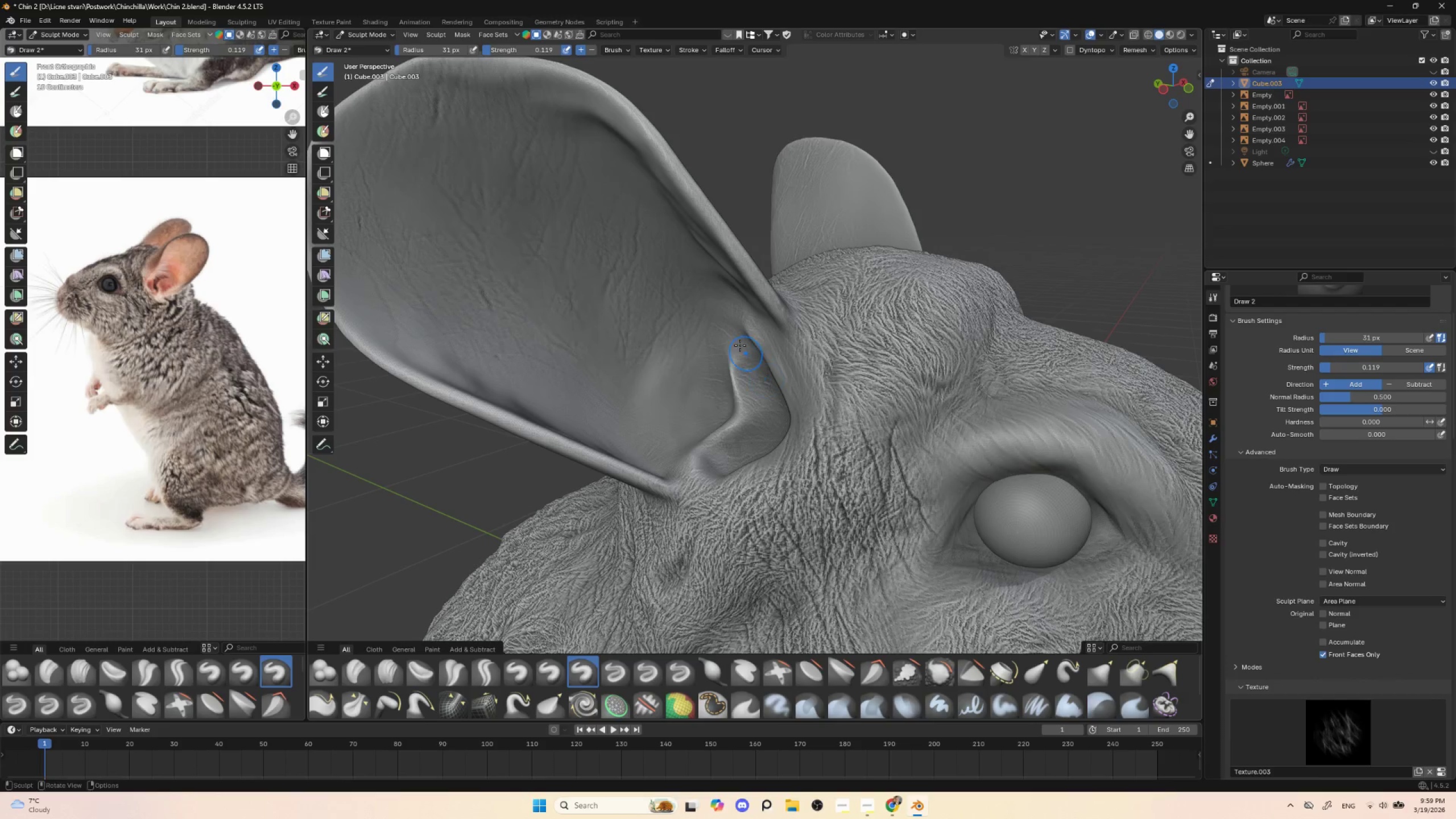 
left_click_drag(start_coordinate=[738, 342], to_coordinate=[801, 420])
 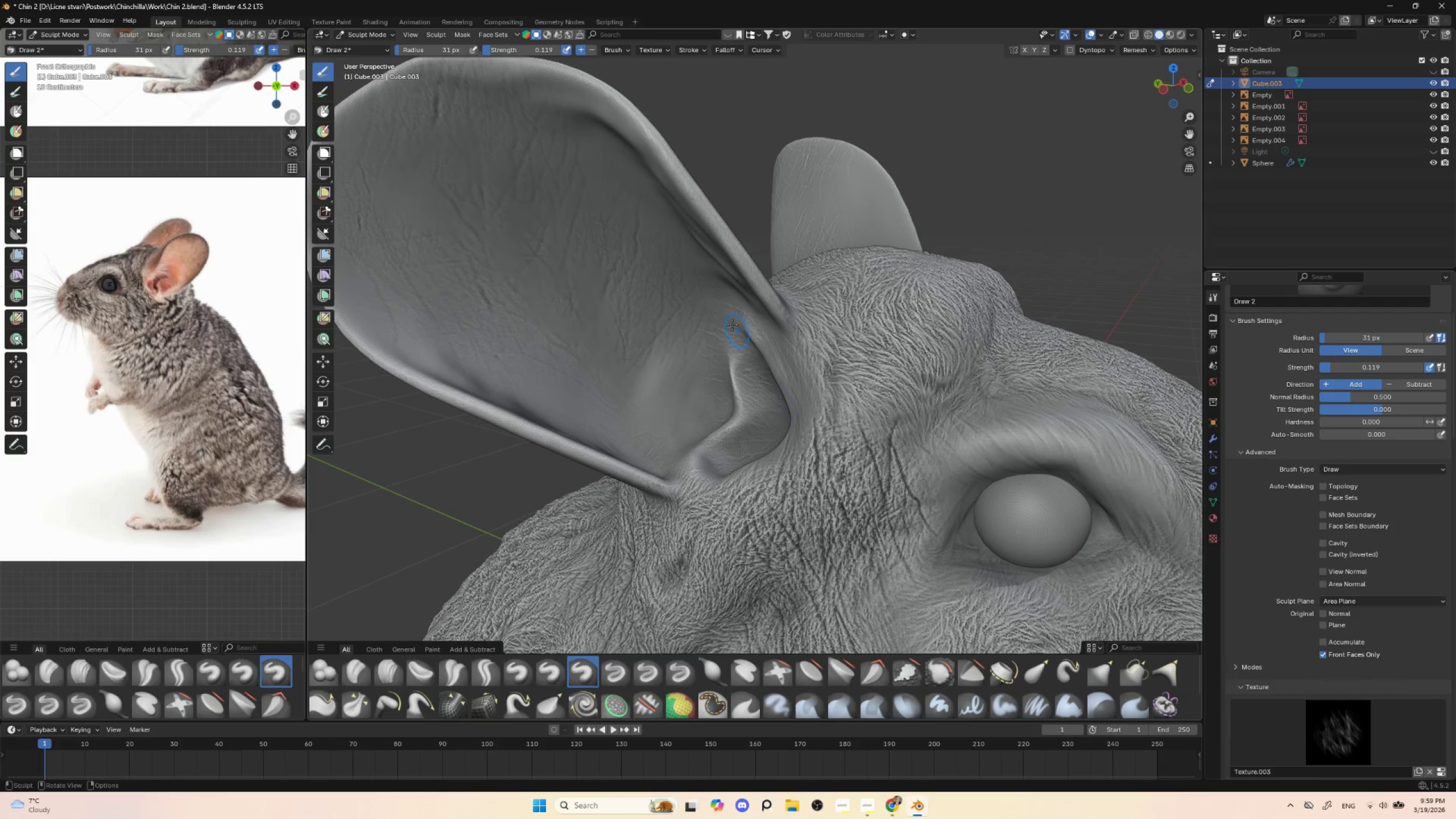 
left_click_drag(start_coordinate=[733, 326], to_coordinate=[801, 411])
 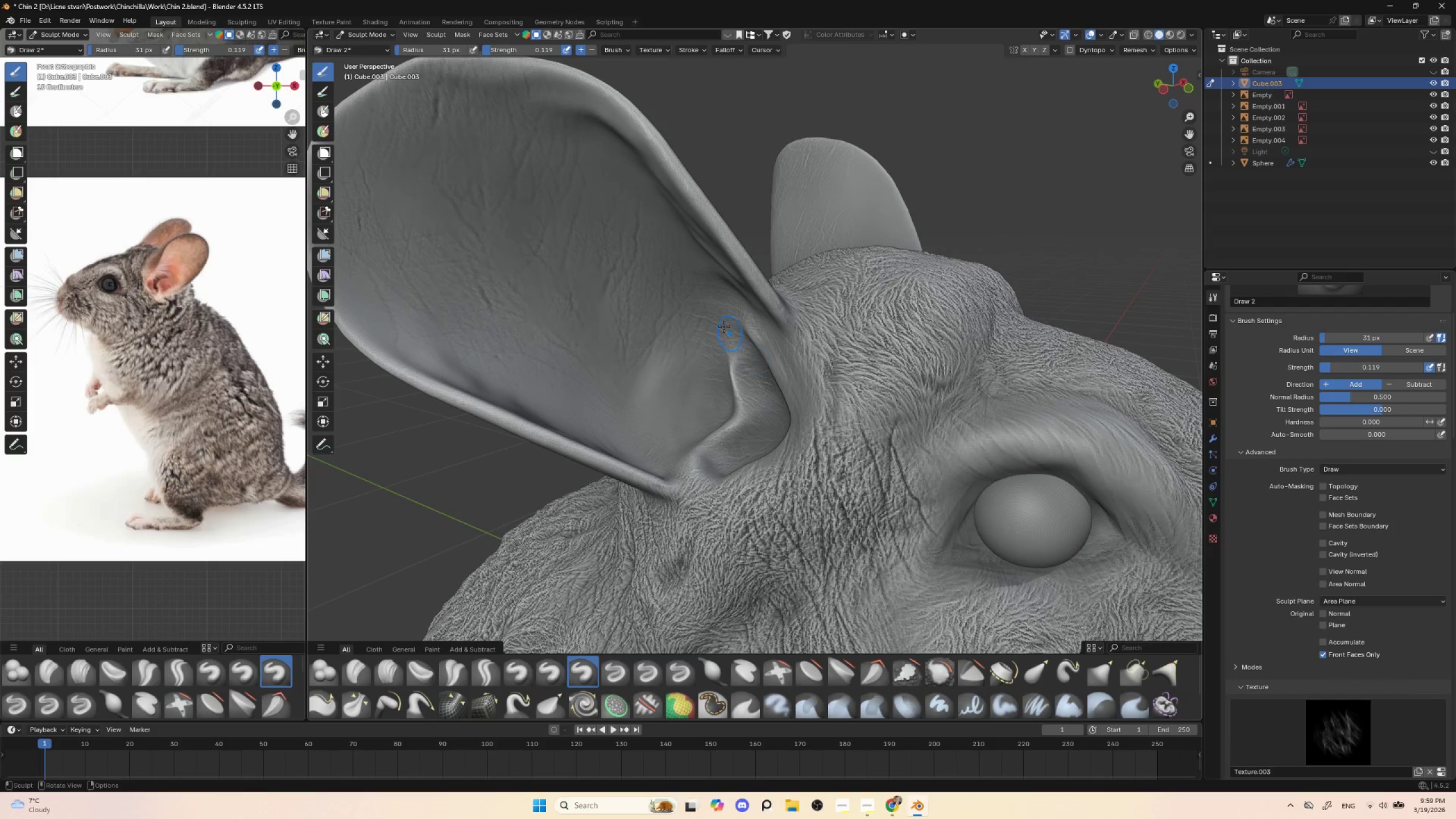 
left_click_drag(start_coordinate=[726, 321], to_coordinate=[795, 398])
 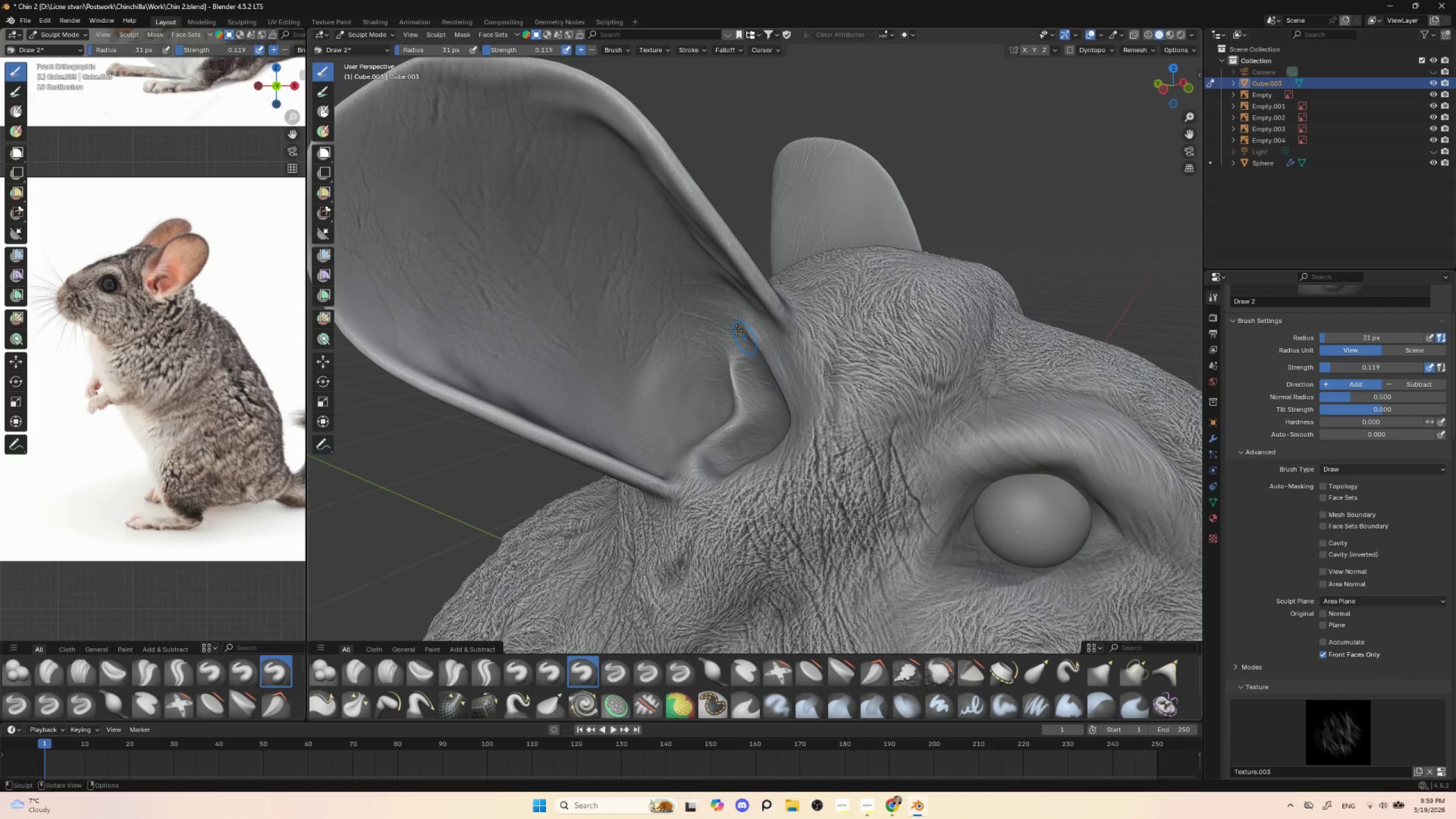 
left_click_drag(start_coordinate=[718, 291], to_coordinate=[775, 350])
 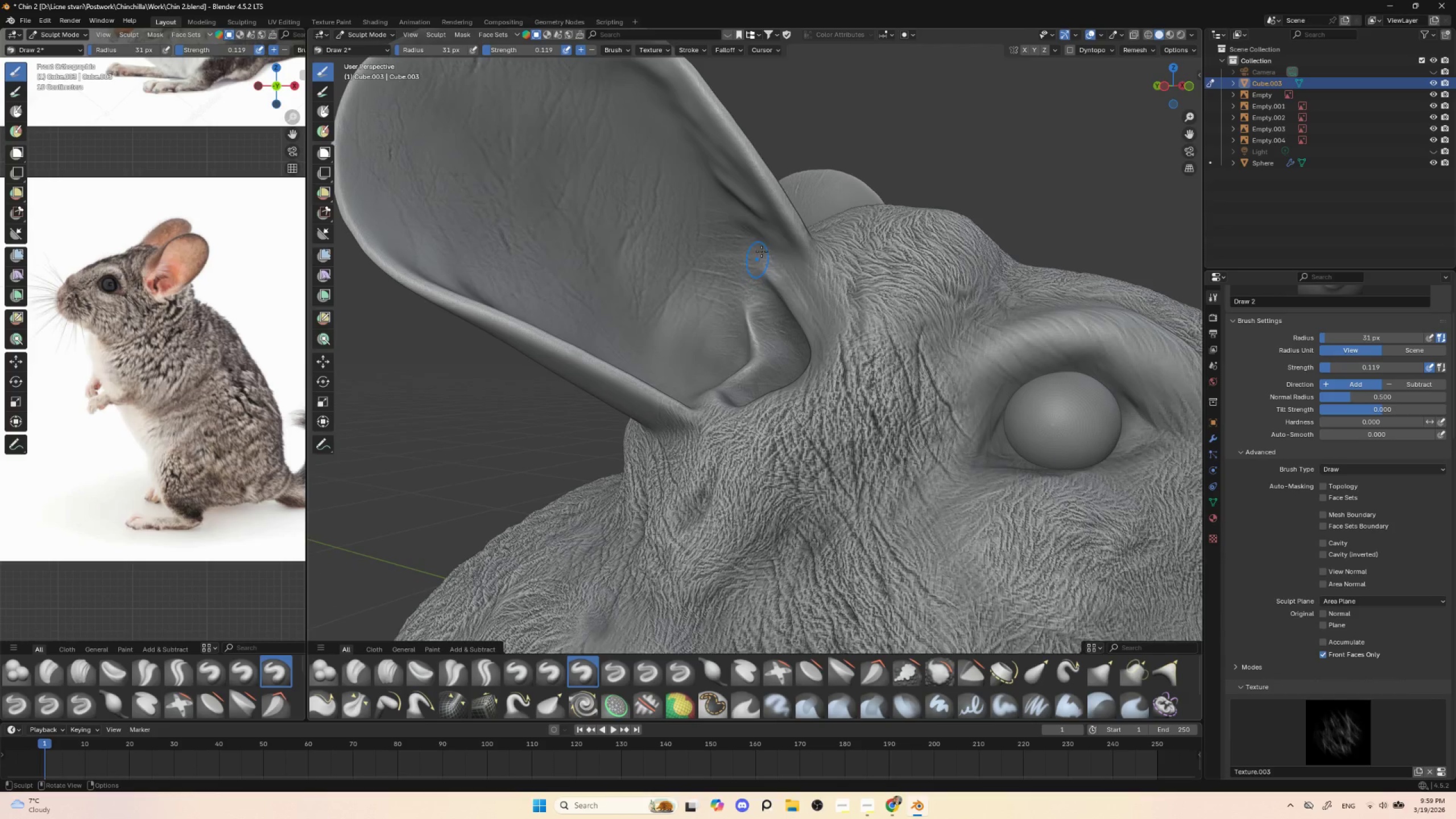 
left_click_drag(start_coordinate=[746, 217], to_coordinate=[793, 258])
 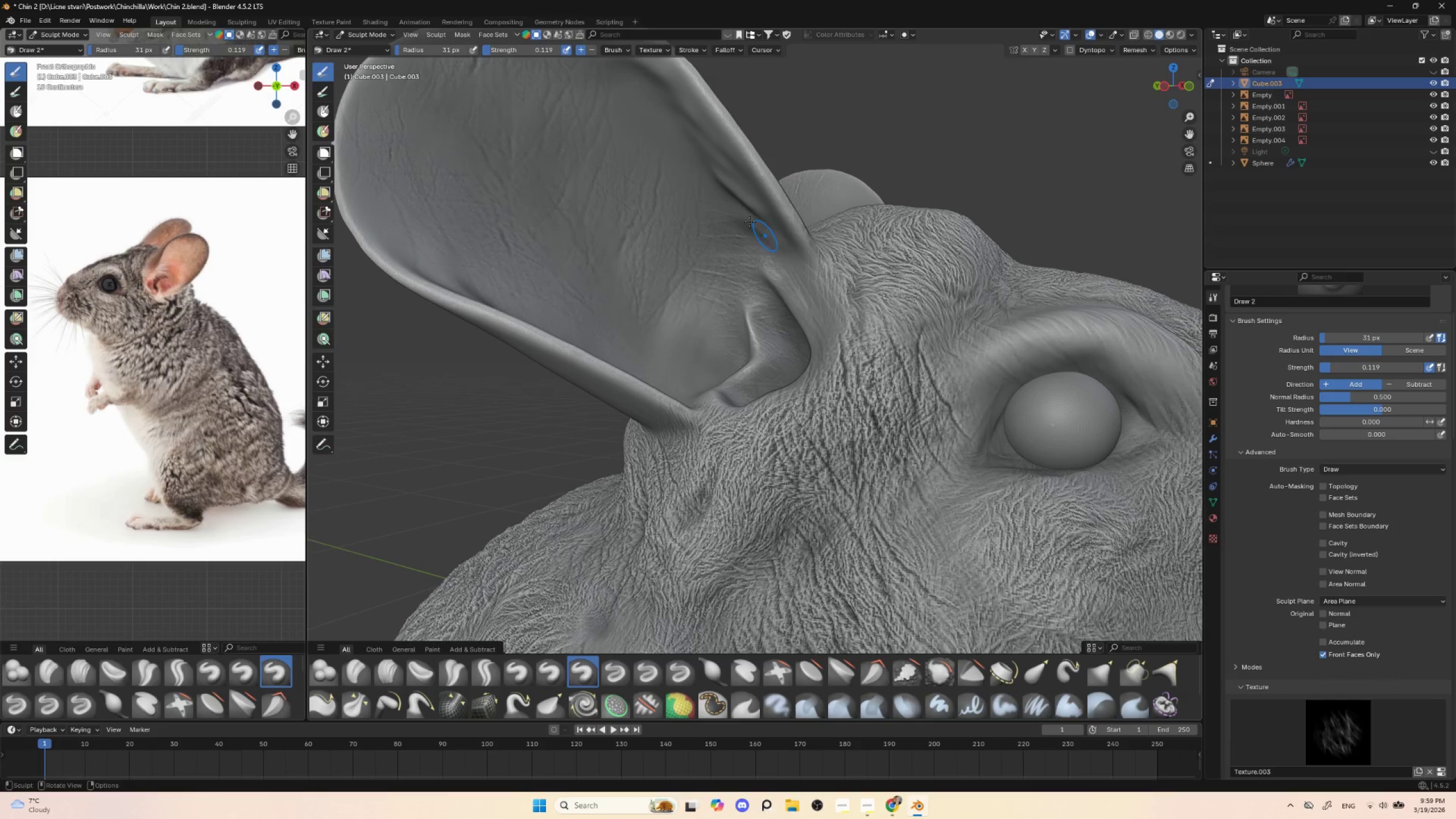 
left_click_drag(start_coordinate=[735, 200], to_coordinate=[787, 246])
 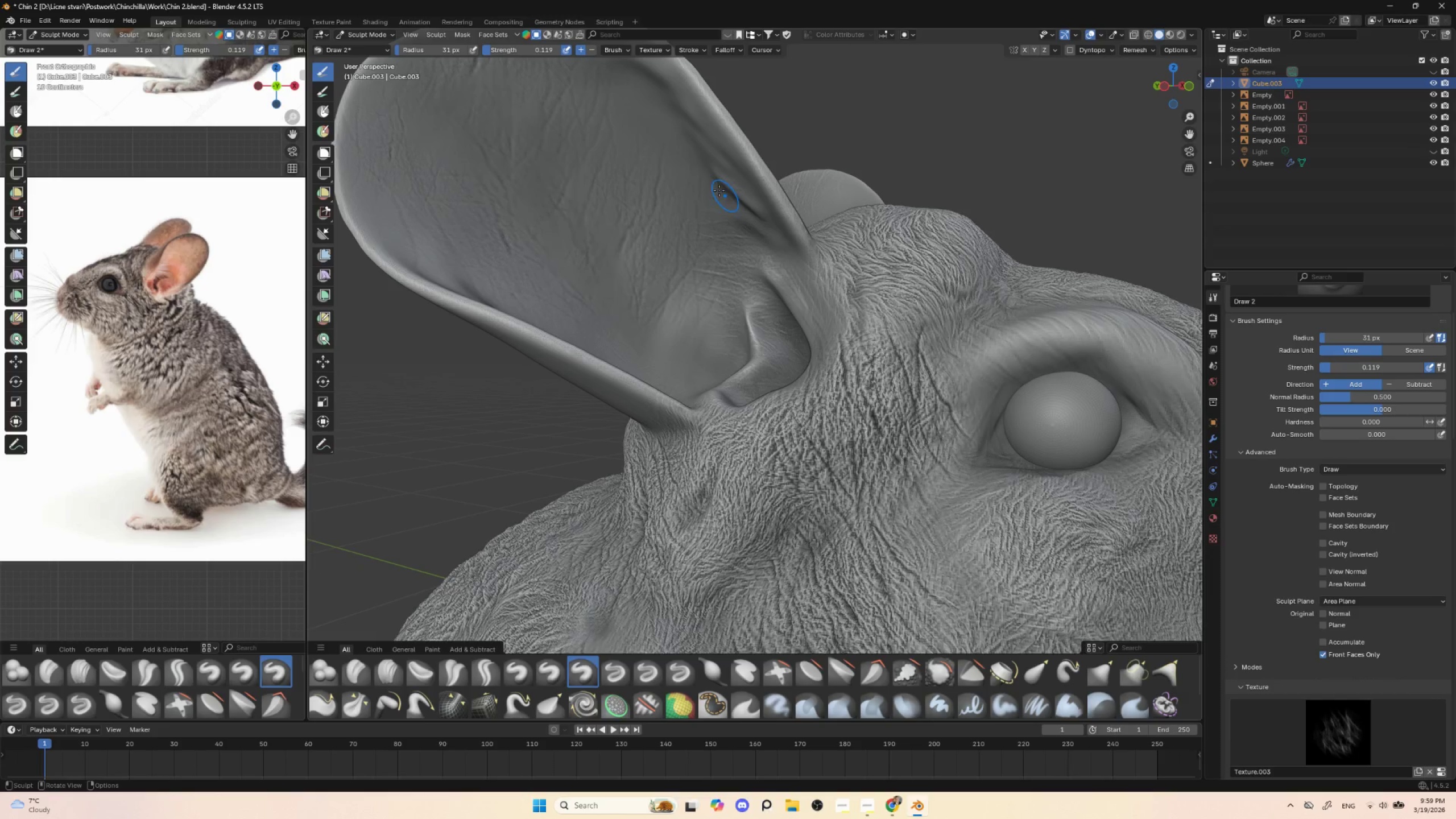 
left_click_drag(start_coordinate=[718, 188], to_coordinate=[792, 241])
 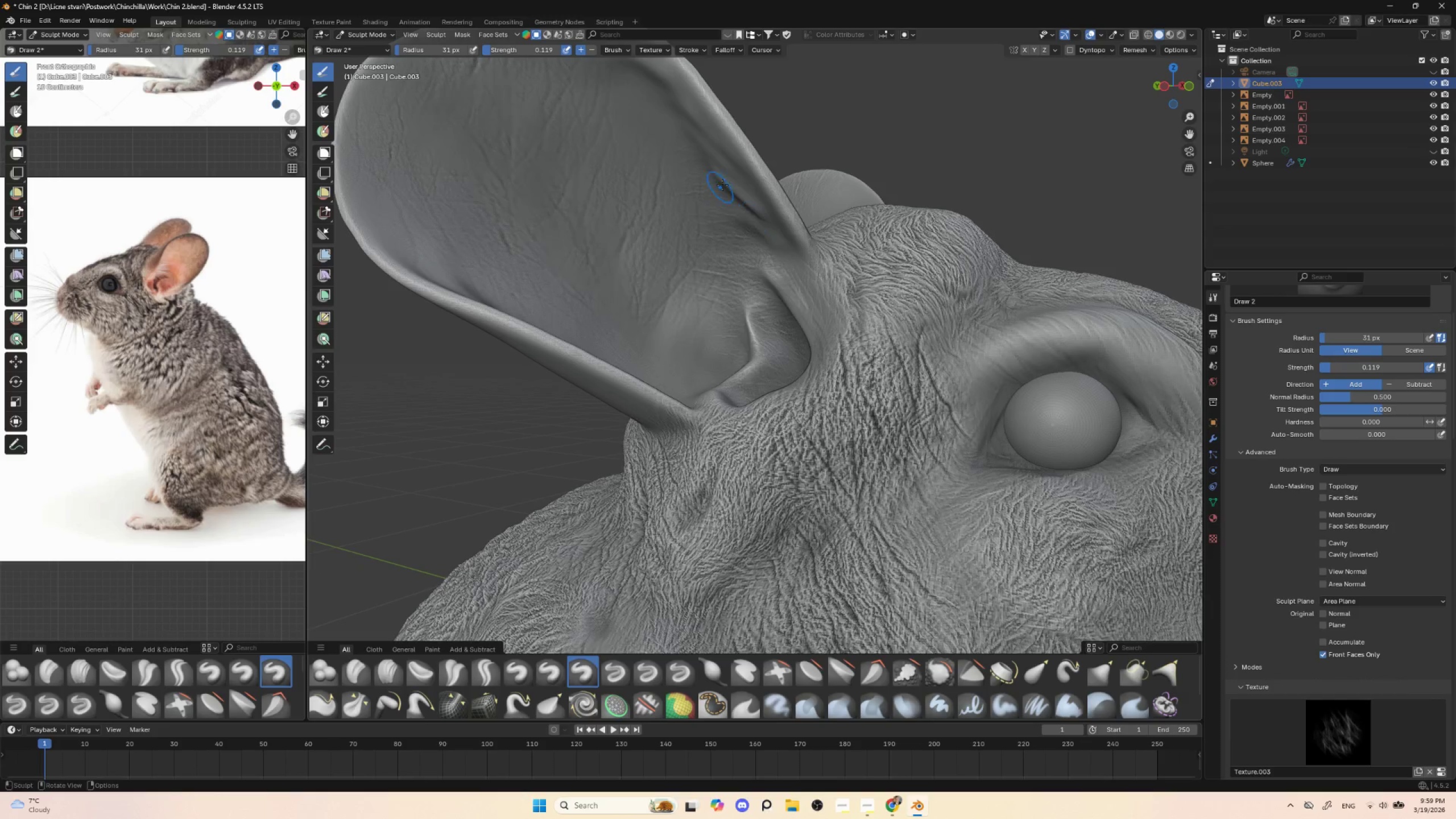 
left_click_drag(start_coordinate=[728, 184], to_coordinate=[796, 233])
 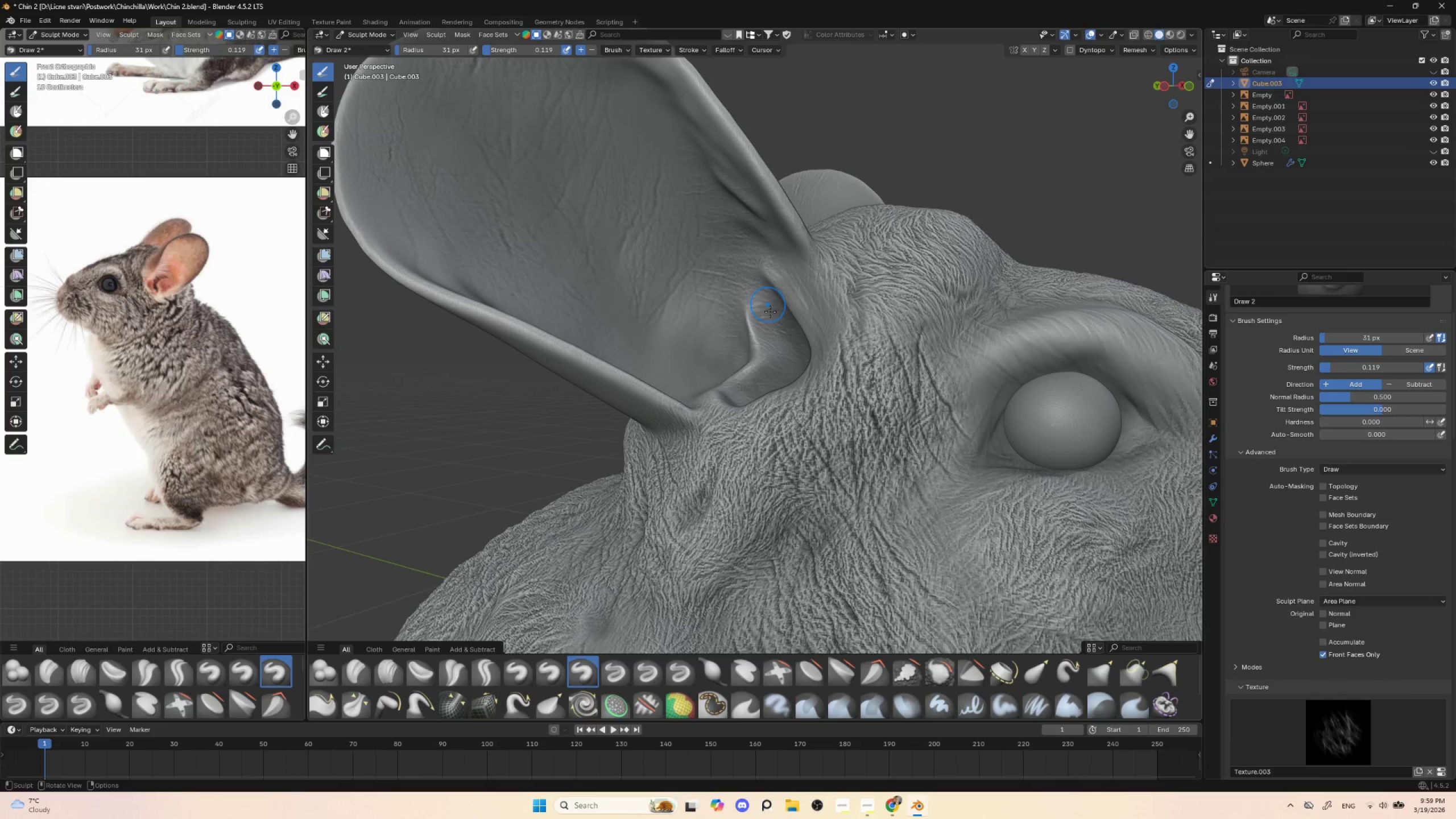 
left_click_drag(start_coordinate=[742, 282], to_coordinate=[838, 340])
 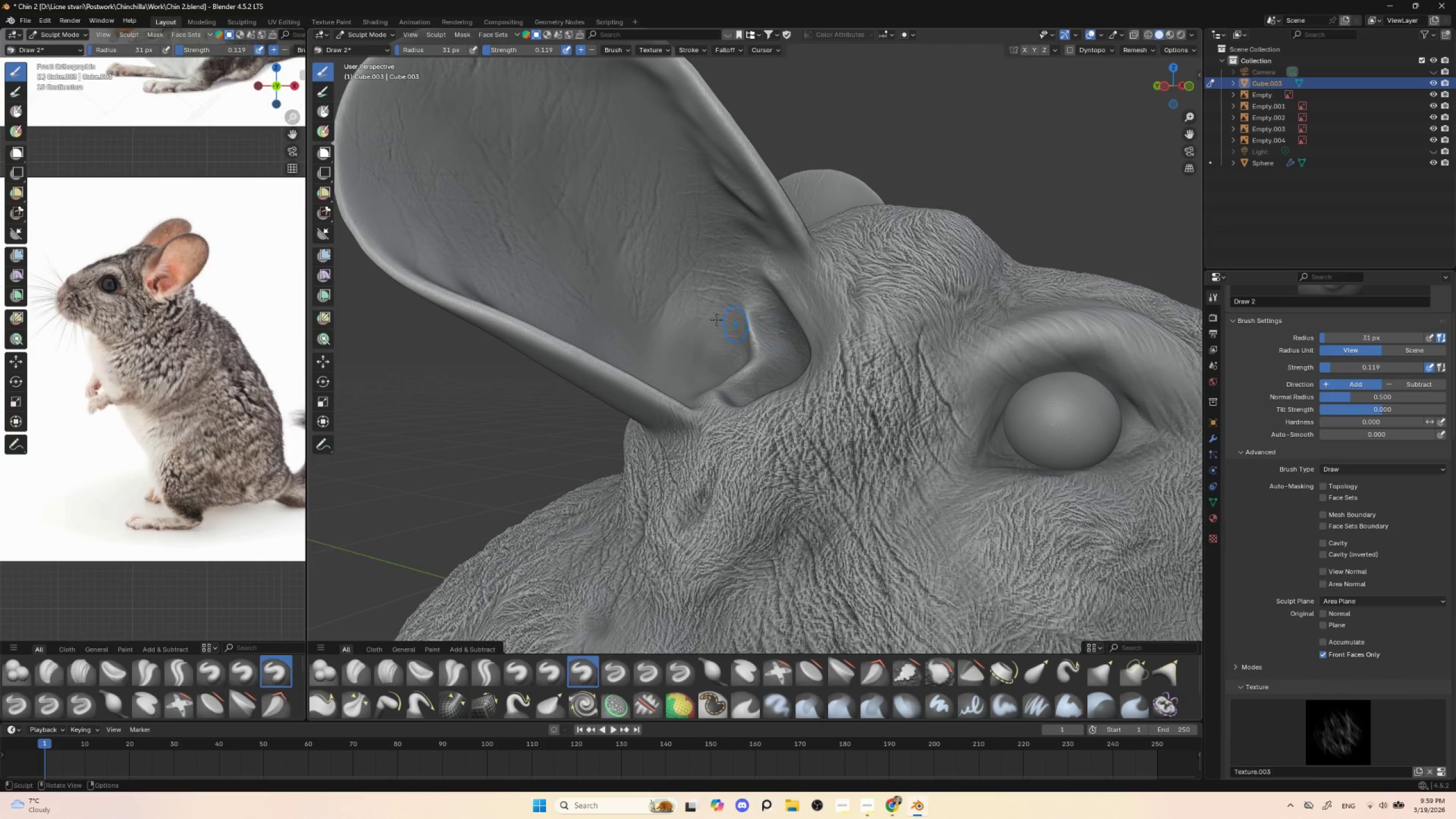 
left_click_drag(start_coordinate=[715, 319], to_coordinate=[806, 379])
 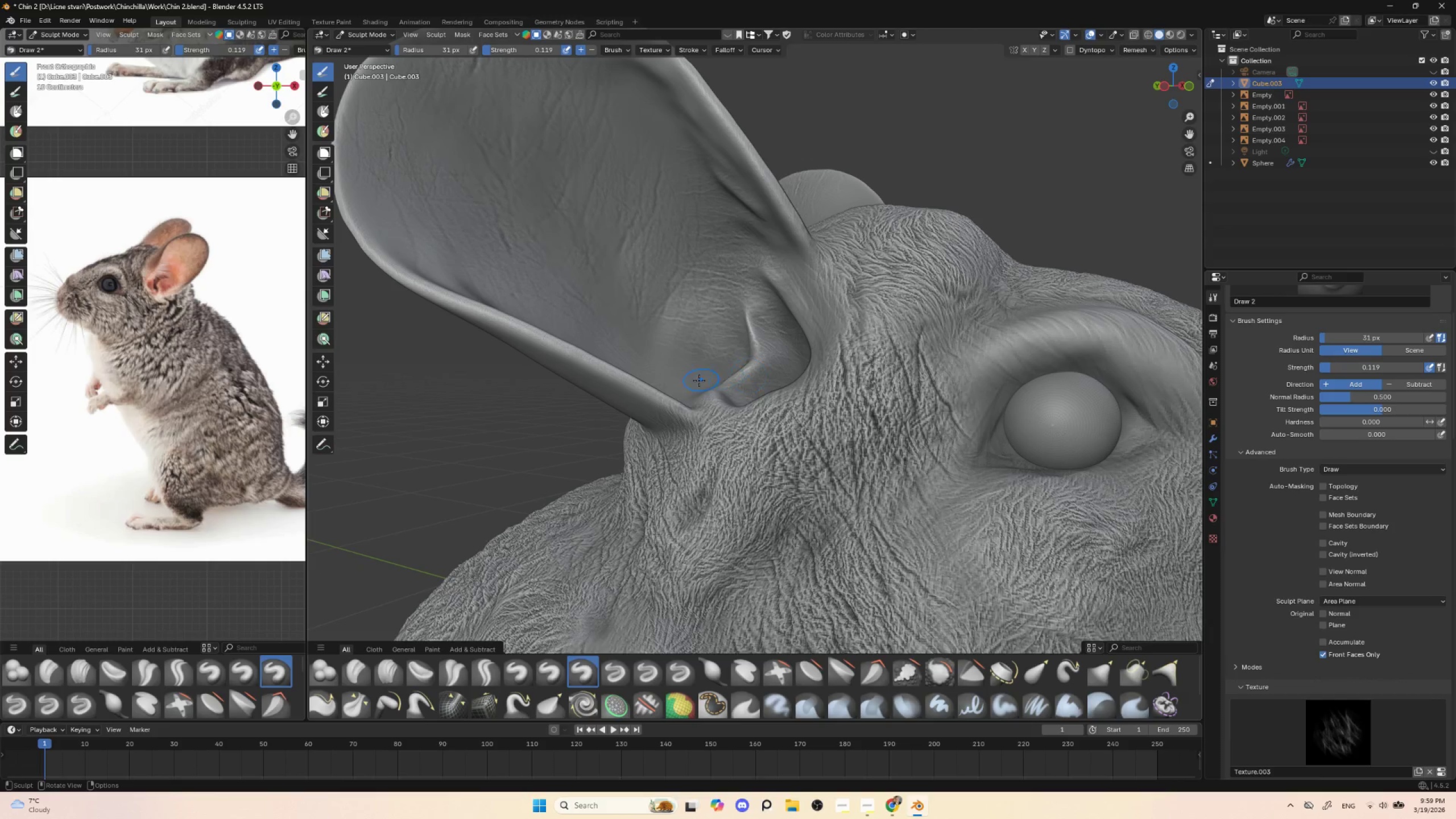 
left_click_drag(start_coordinate=[696, 381], to_coordinate=[747, 403])
 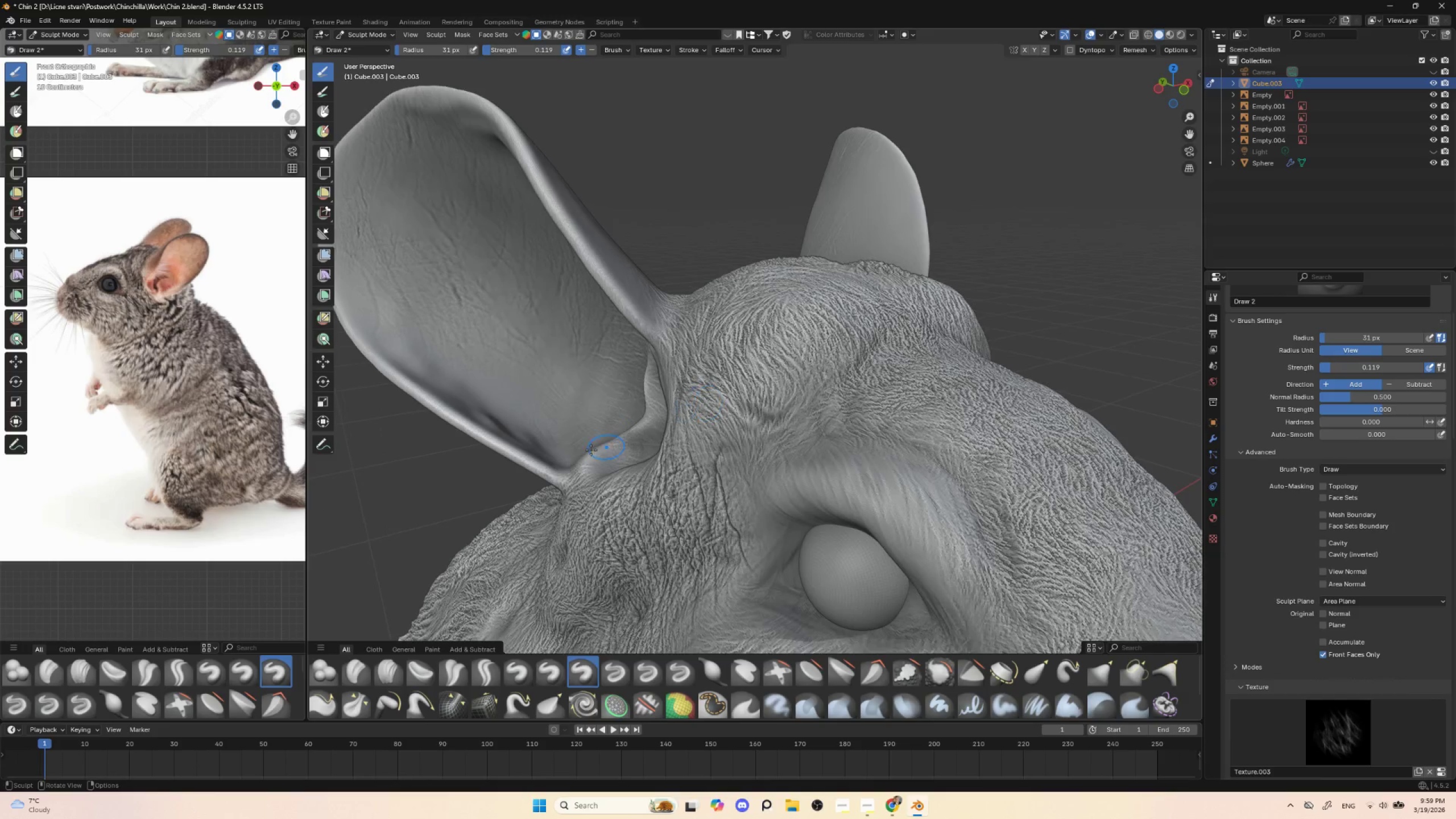 
left_click_drag(start_coordinate=[532, 437], to_coordinate=[595, 479])
 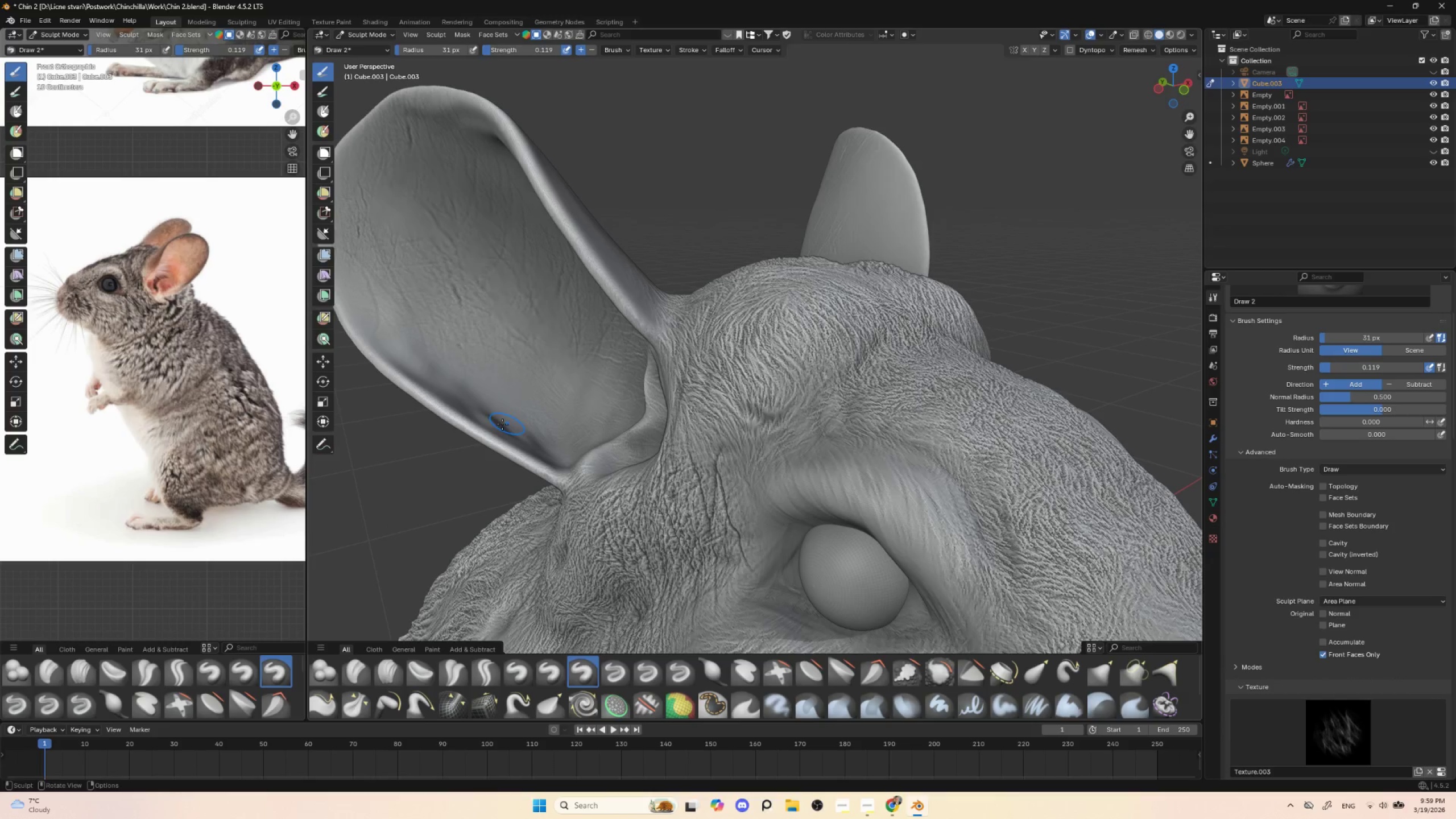 
left_click_drag(start_coordinate=[502, 425], to_coordinate=[577, 468])
 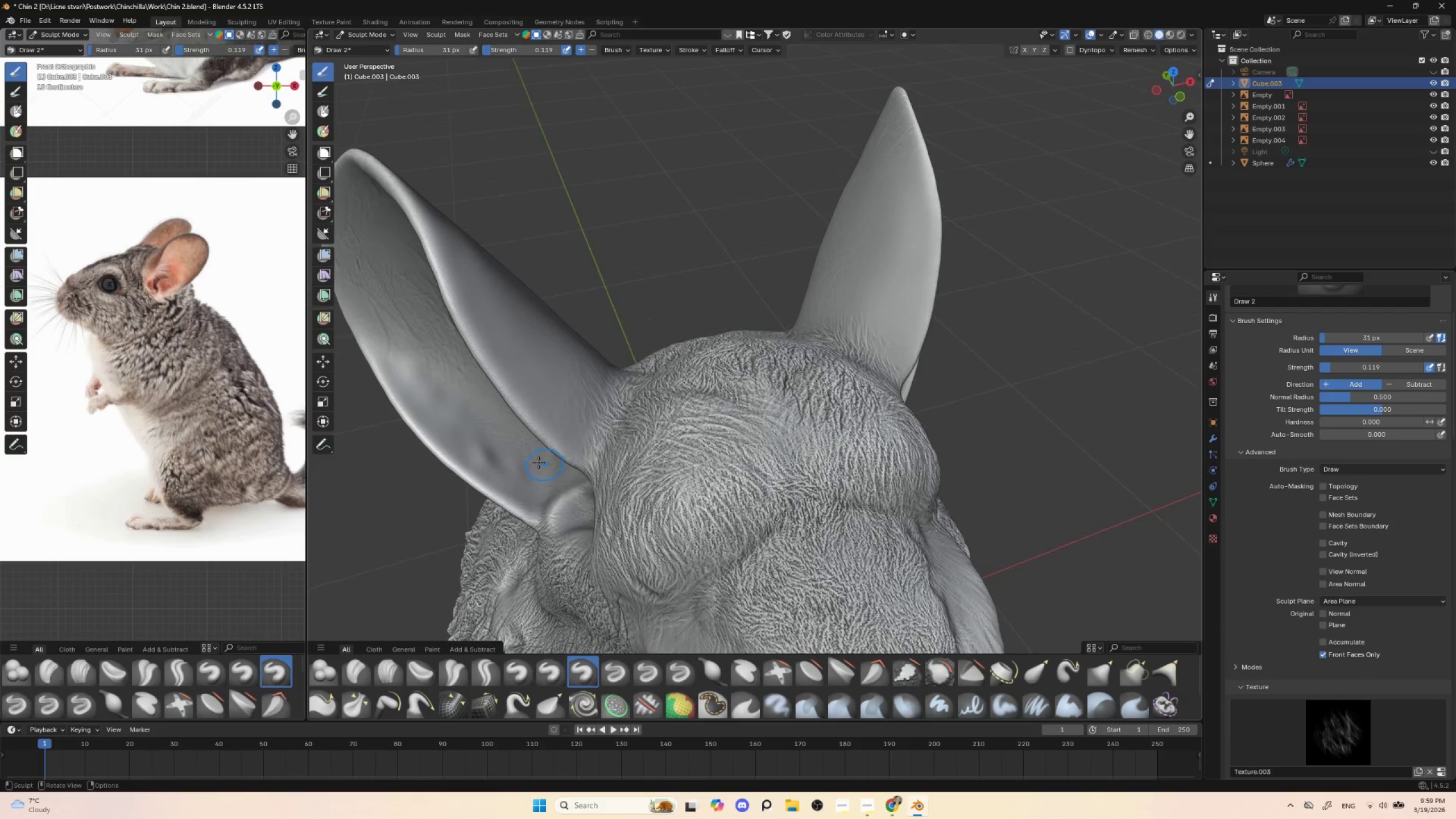 
left_click_drag(start_coordinate=[477, 436], to_coordinate=[532, 486])
 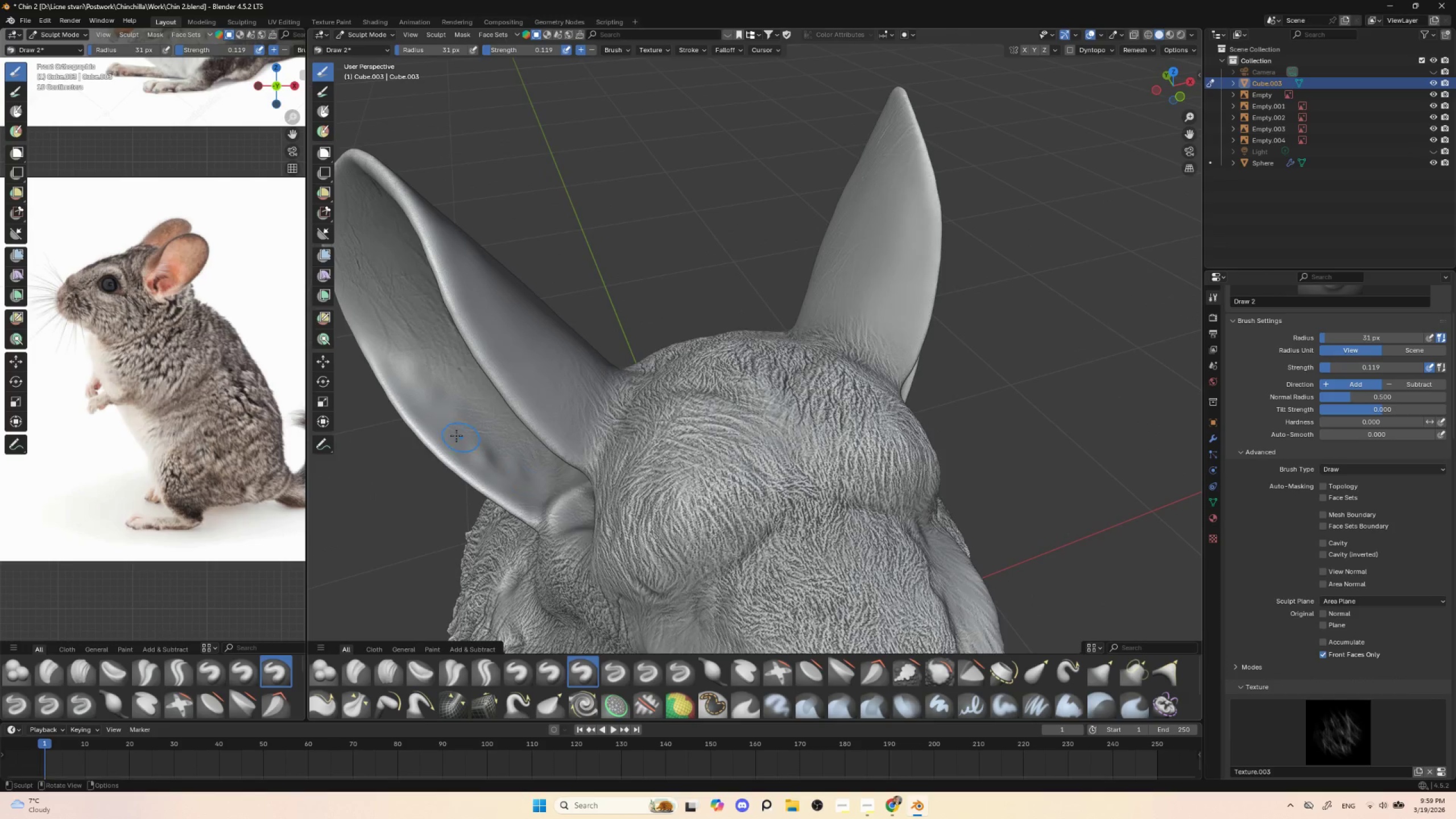 
left_click_drag(start_coordinate=[451, 437], to_coordinate=[520, 485])
 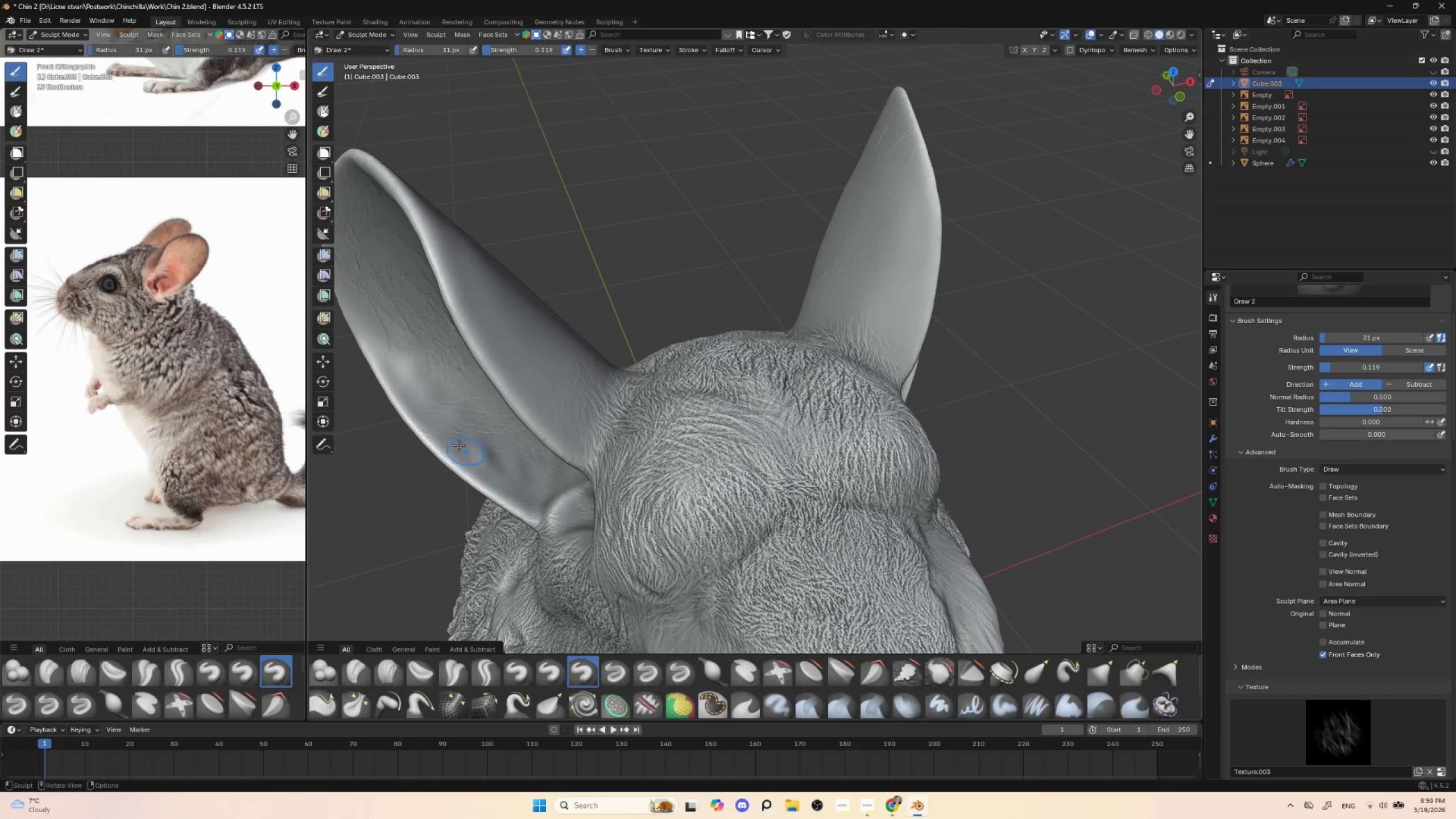 
left_click_drag(start_coordinate=[456, 445], to_coordinate=[522, 491])
 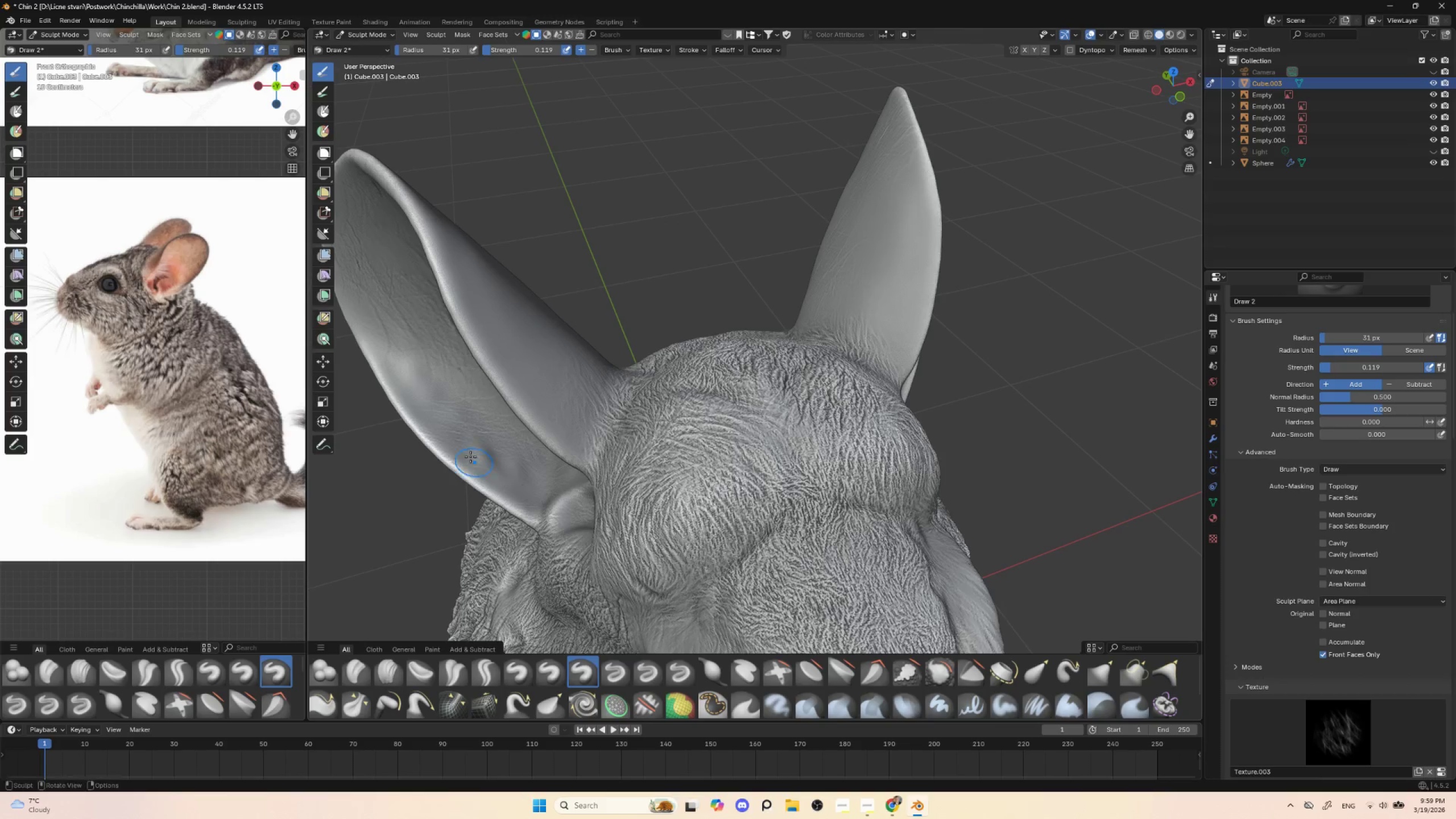 
left_click_drag(start_coordinate=[470, 455], to_coordinate=[528, 495])
 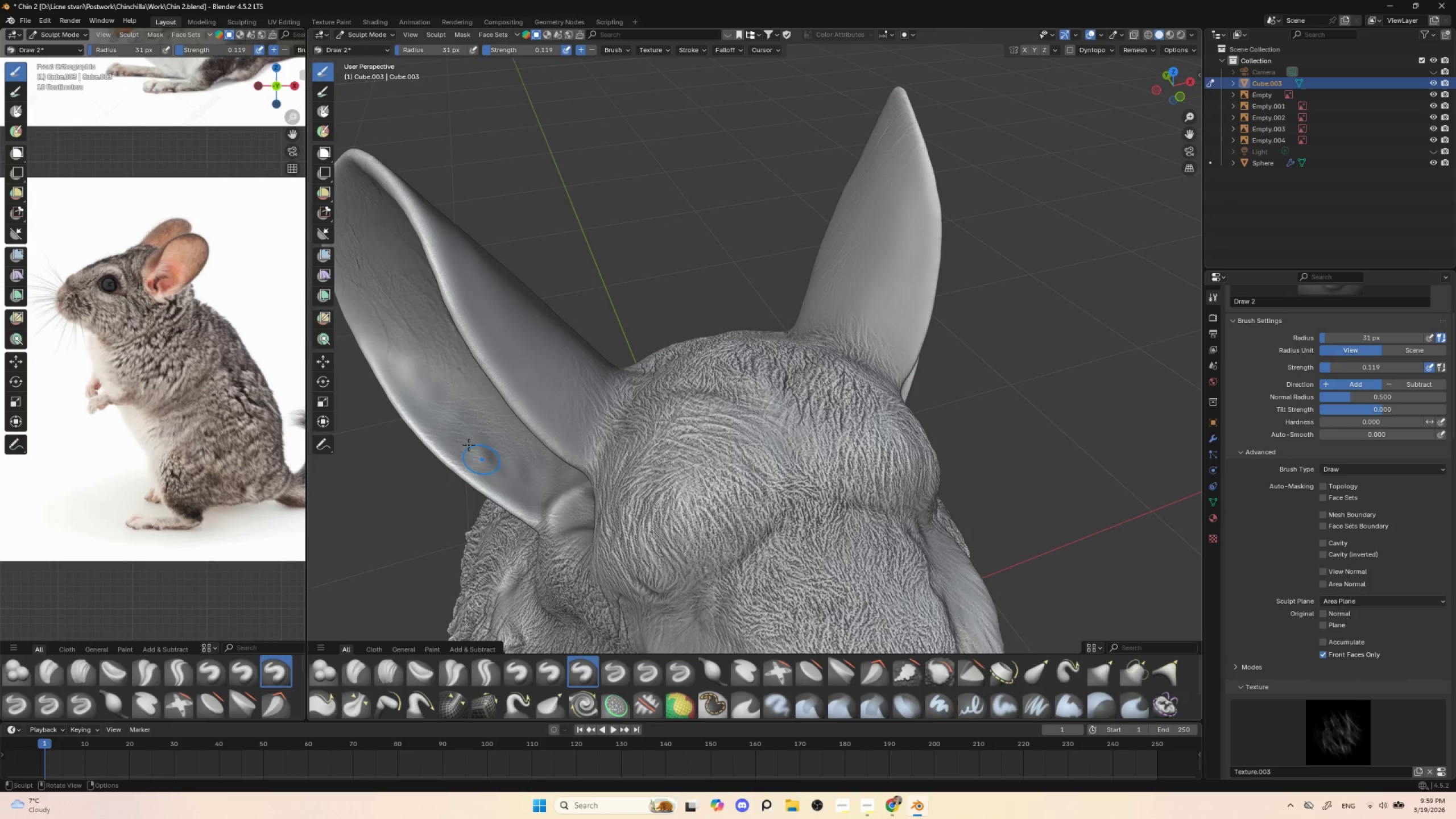 
left_click_drag(start_coordinate=[463, 436], to_coordinate=[536, 494])
 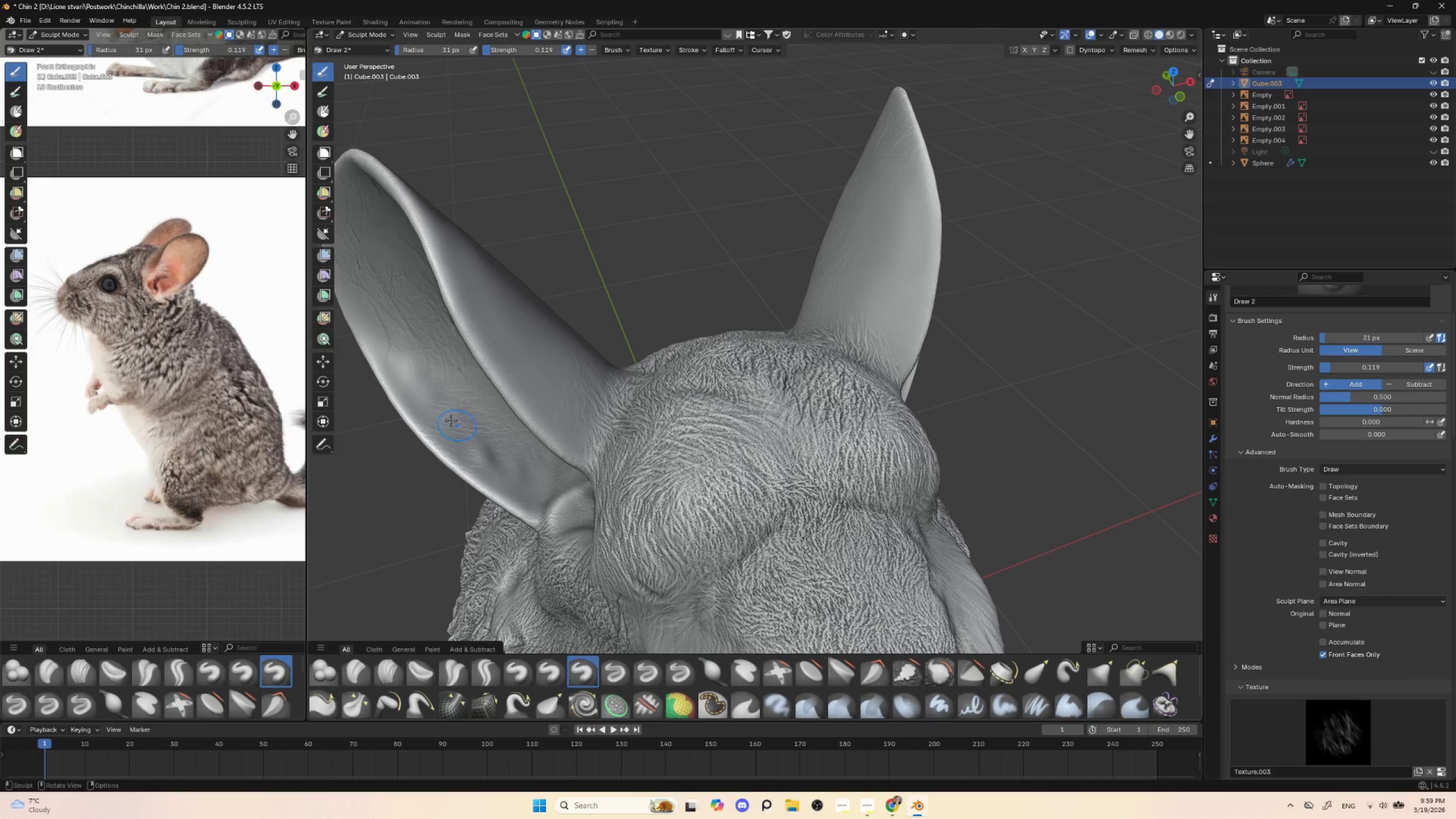 
left_click_drag(start_coordinate=[450, 420], to_coordinate=[523, 478])
 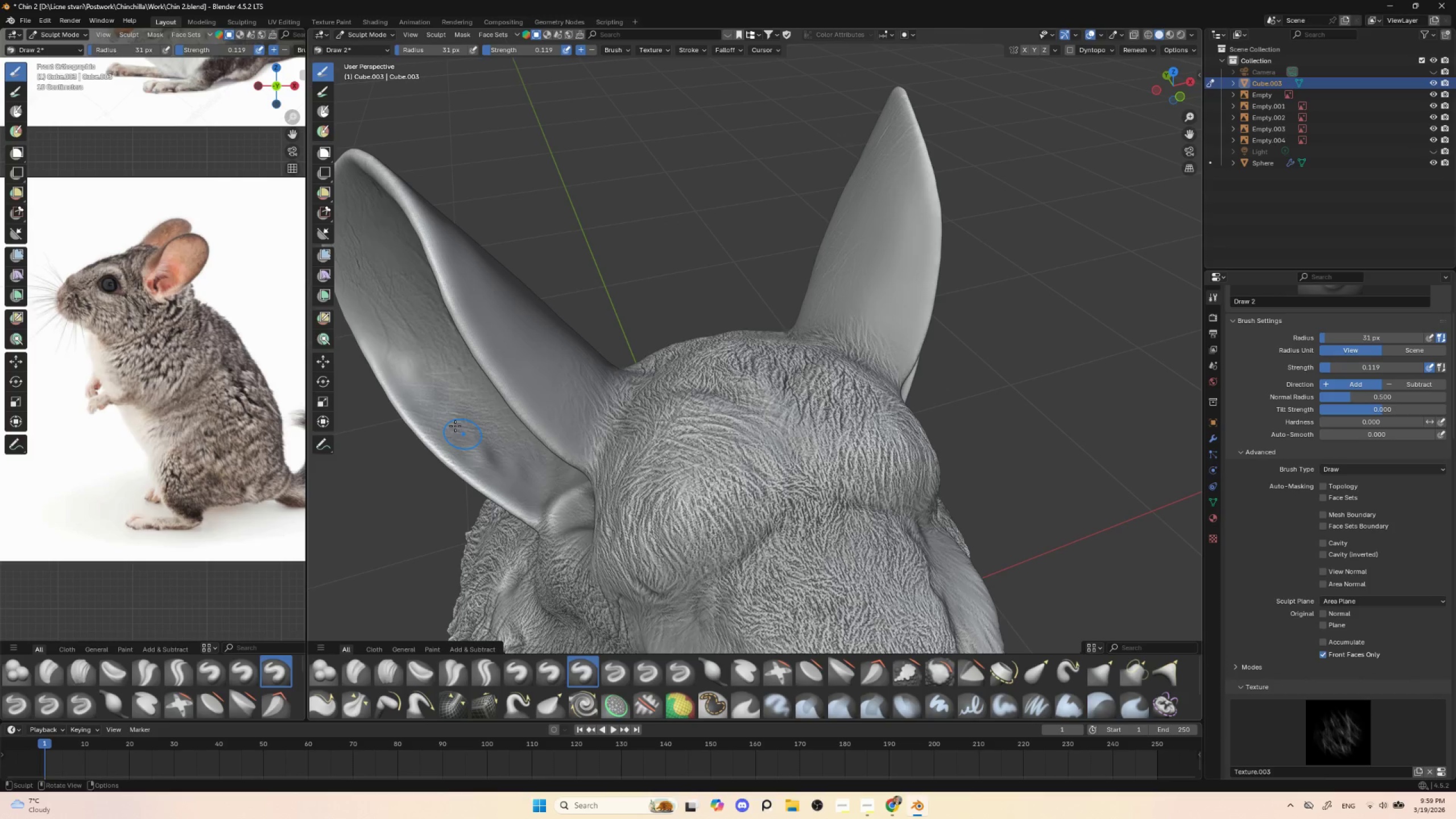 
left_click_drag(start_coordinate=[454, 425], to_coordinate=[508, 461])
 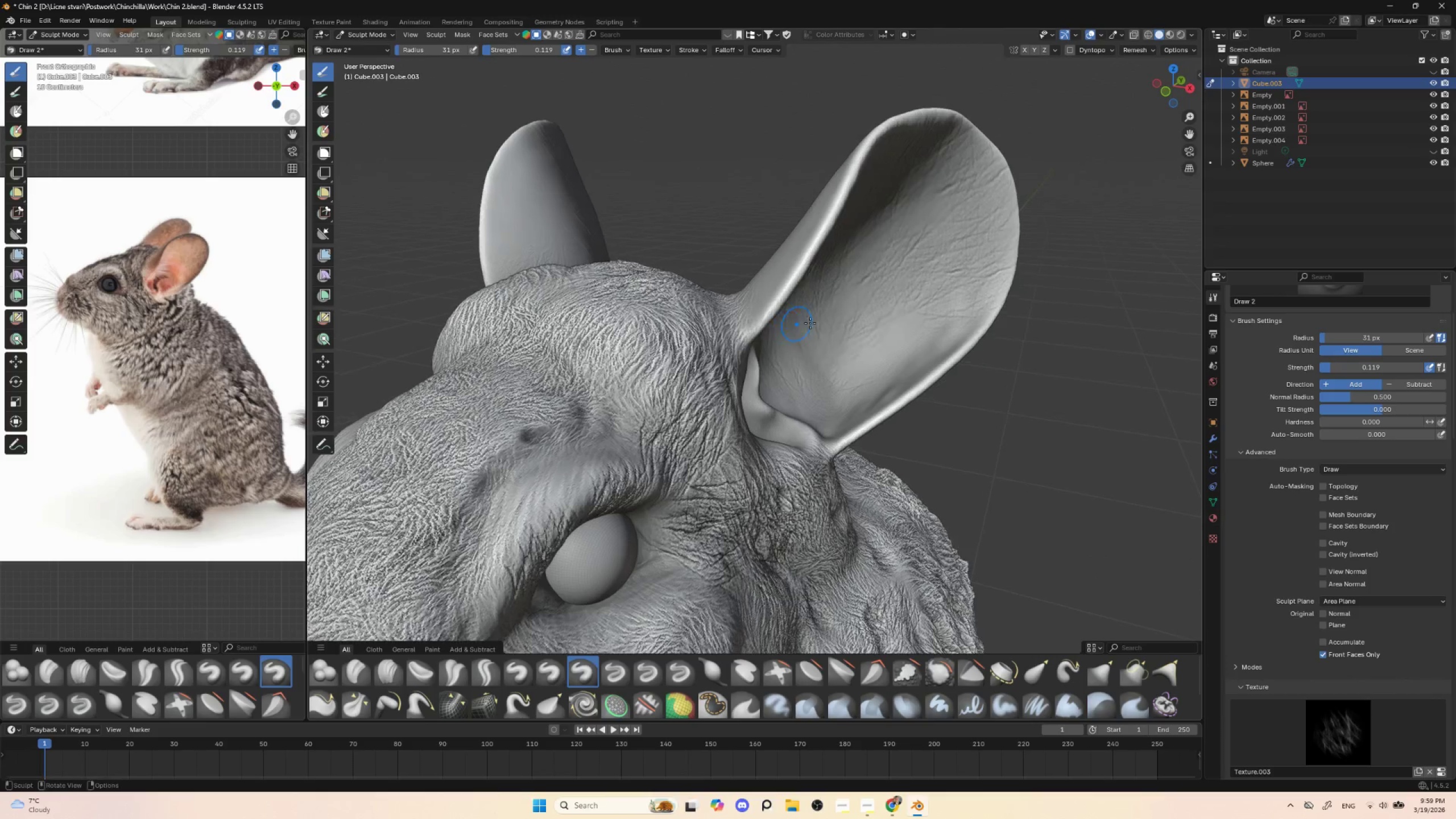 
left_click_drag(start_coordinate=[832, 400], to_coordinate=[904, 373])
 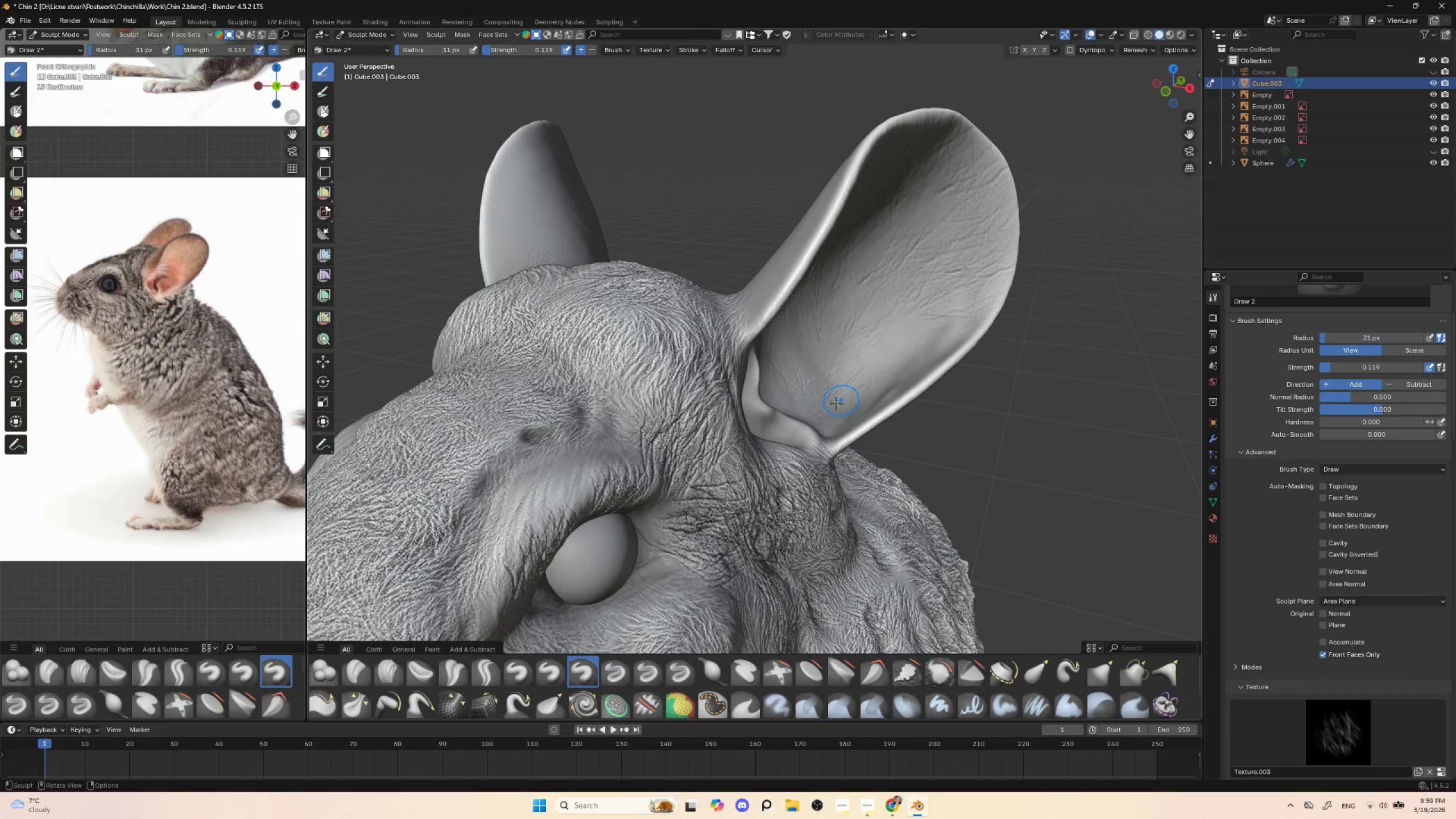 
left_click_drag(start_coordinate=[831, 407], to_coordinate=[895, 379])
 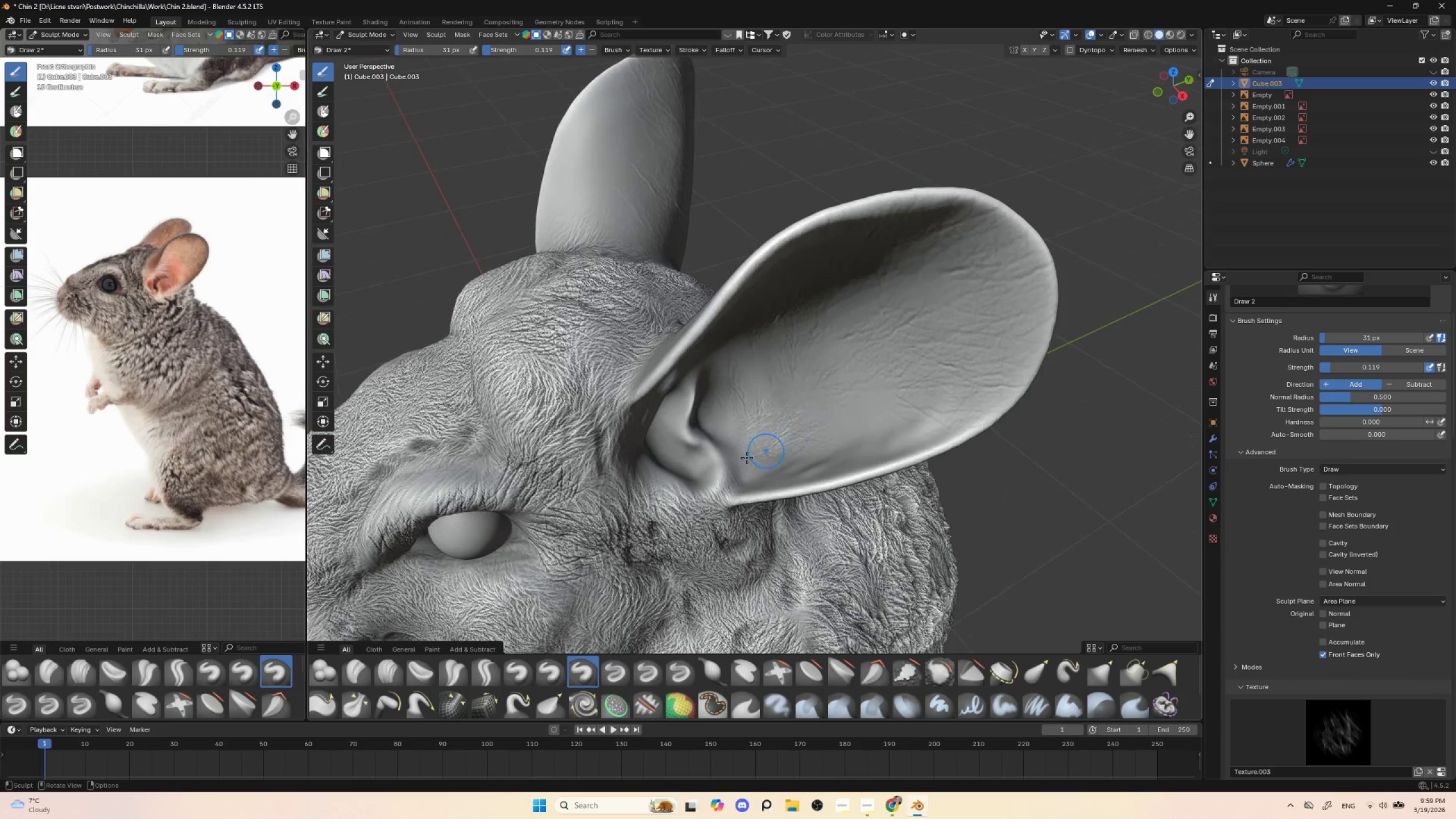 
left_click_drag(start_coordinate=[705, 440], to_coordinate=[754, 448])
 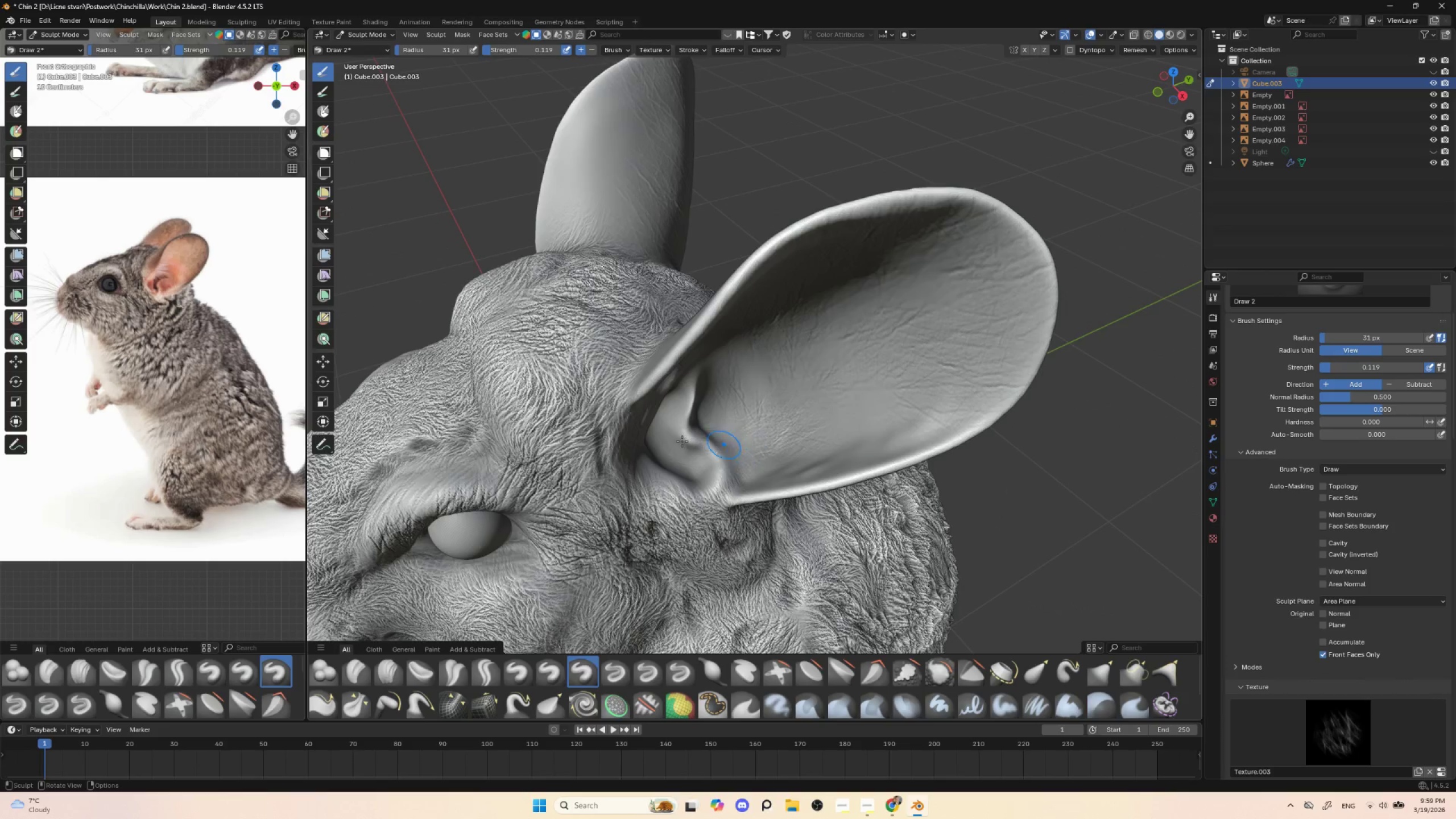 
left_click_drag(start_coordinate=[660, 438], to_coordinate=[736, 462])
 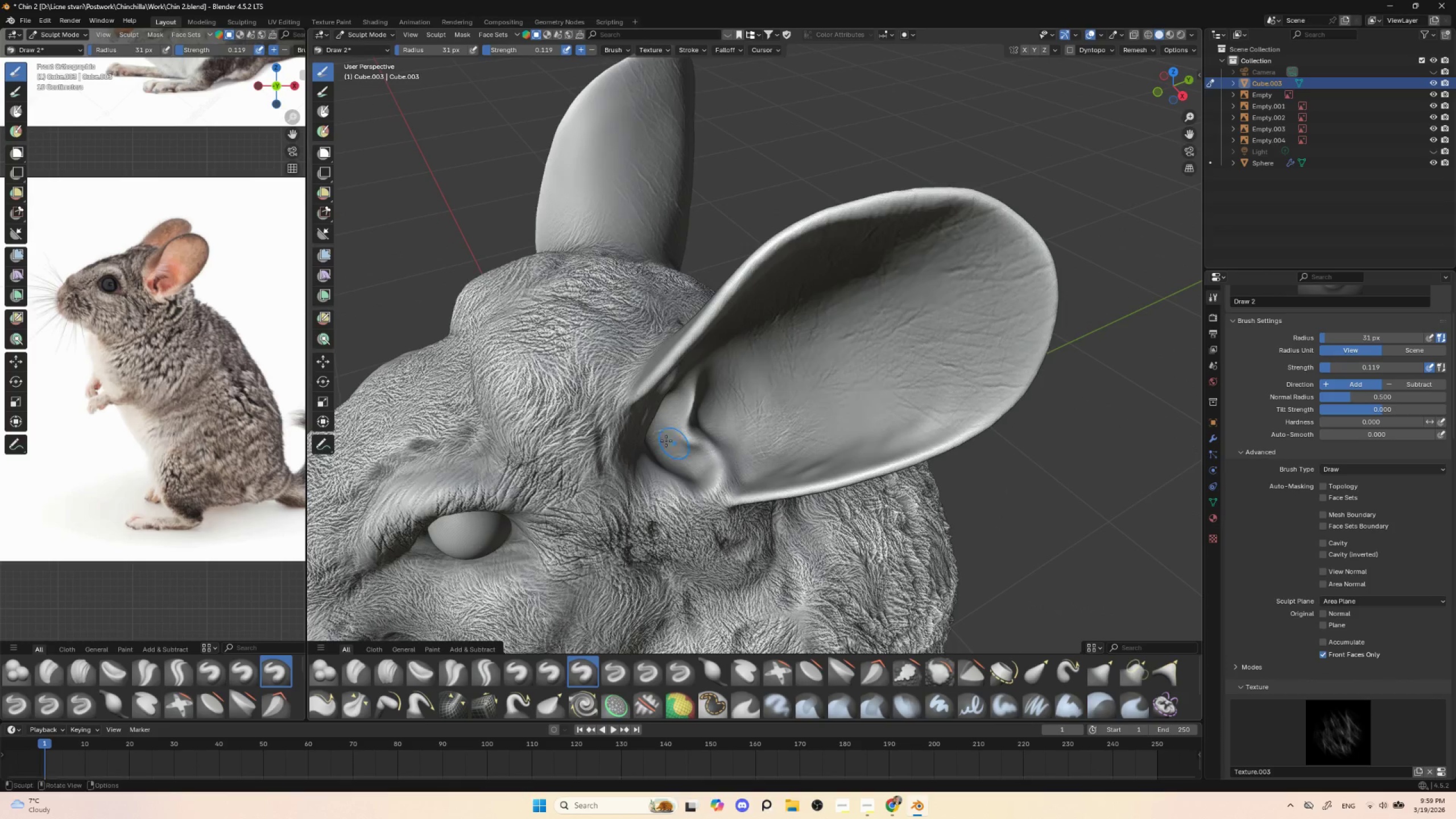 
left_click_drag(start_coordinate=[662, 441], to_coordinate=[736, 456])
 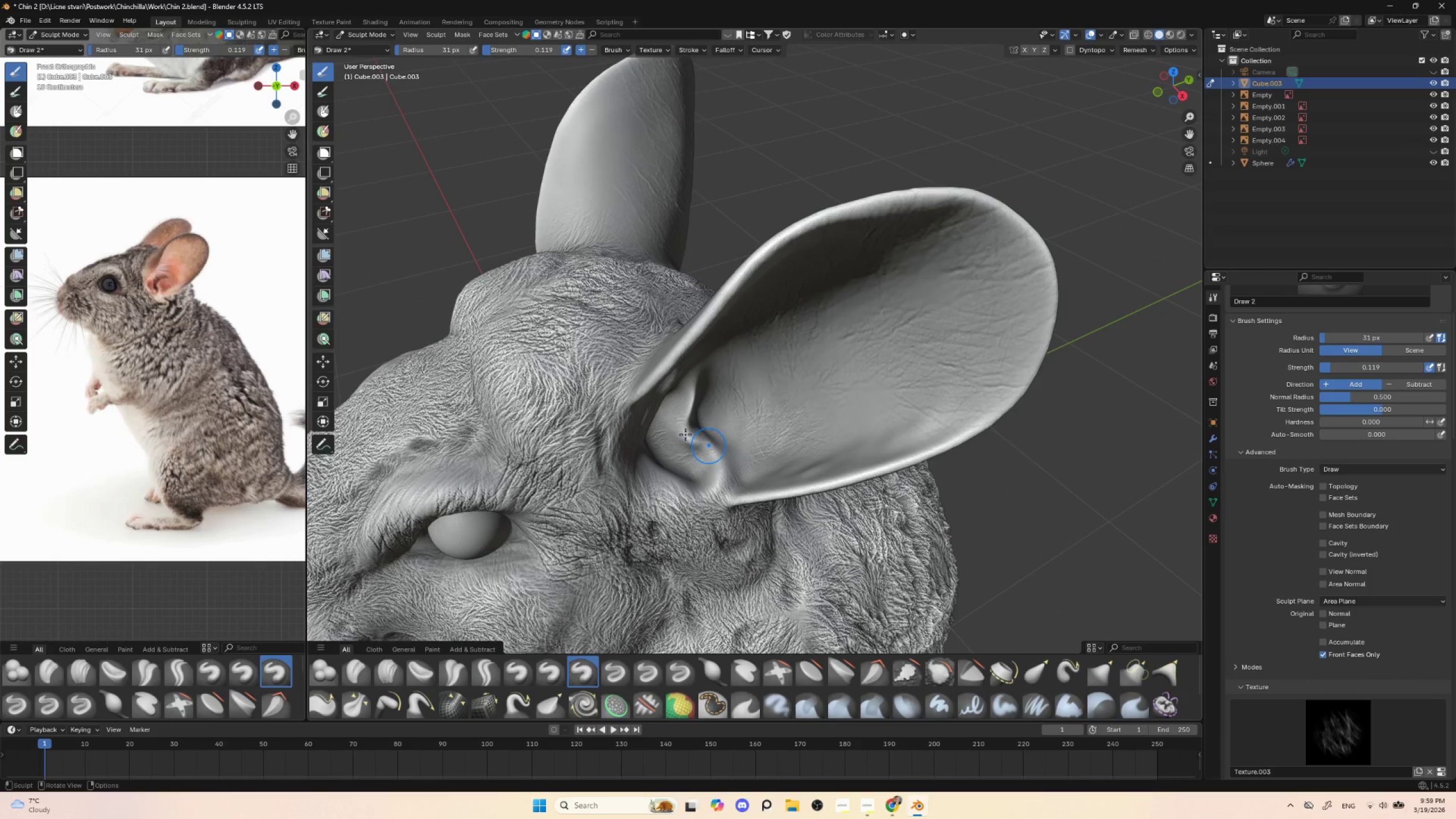 
left_click_drag(start_coordinate=[669, 421], to_coordinate=[744, 417])
 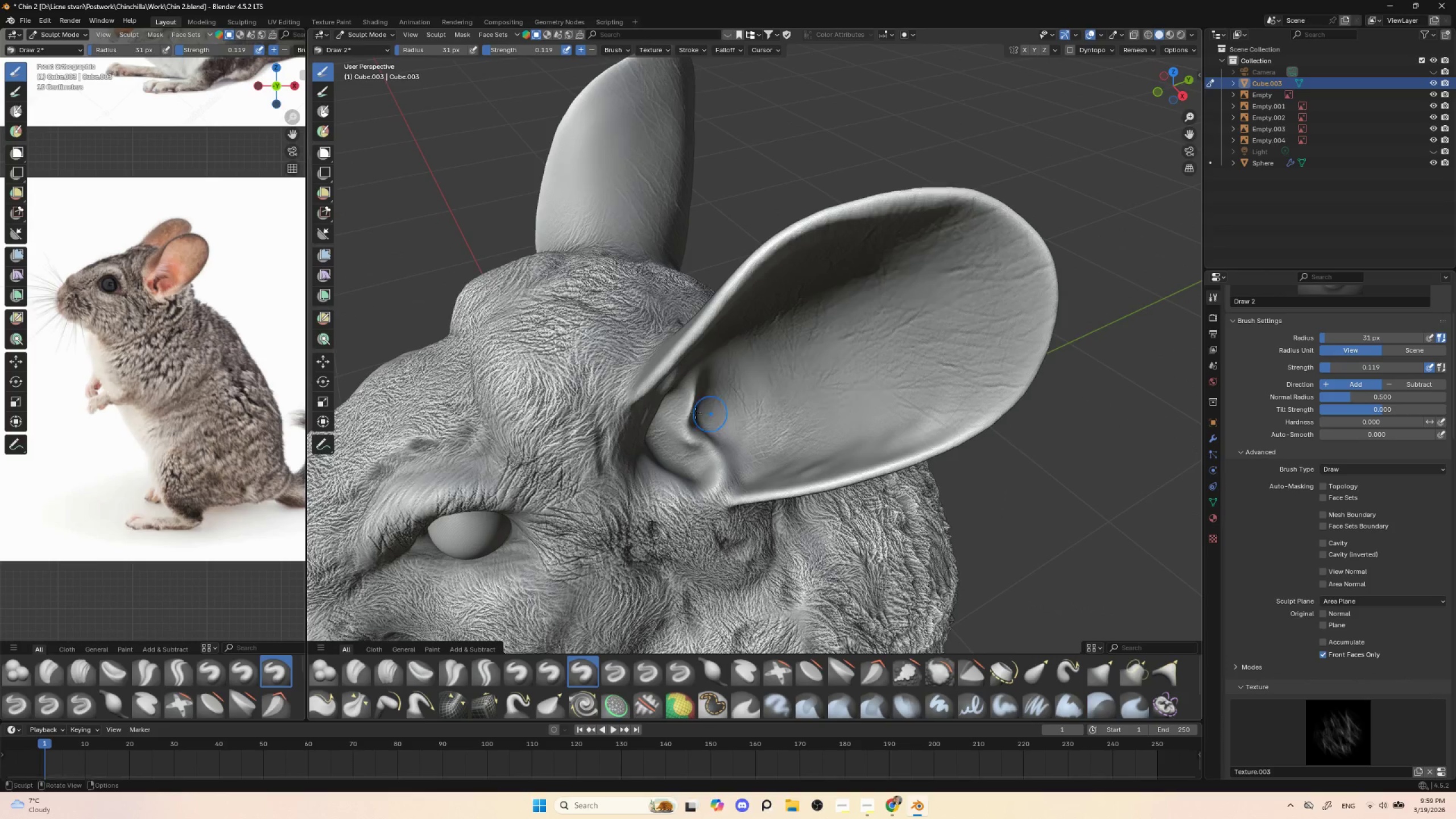 
left_click_drag(start_coordinate=[681, 410], to_coordinate=[792, 402])
 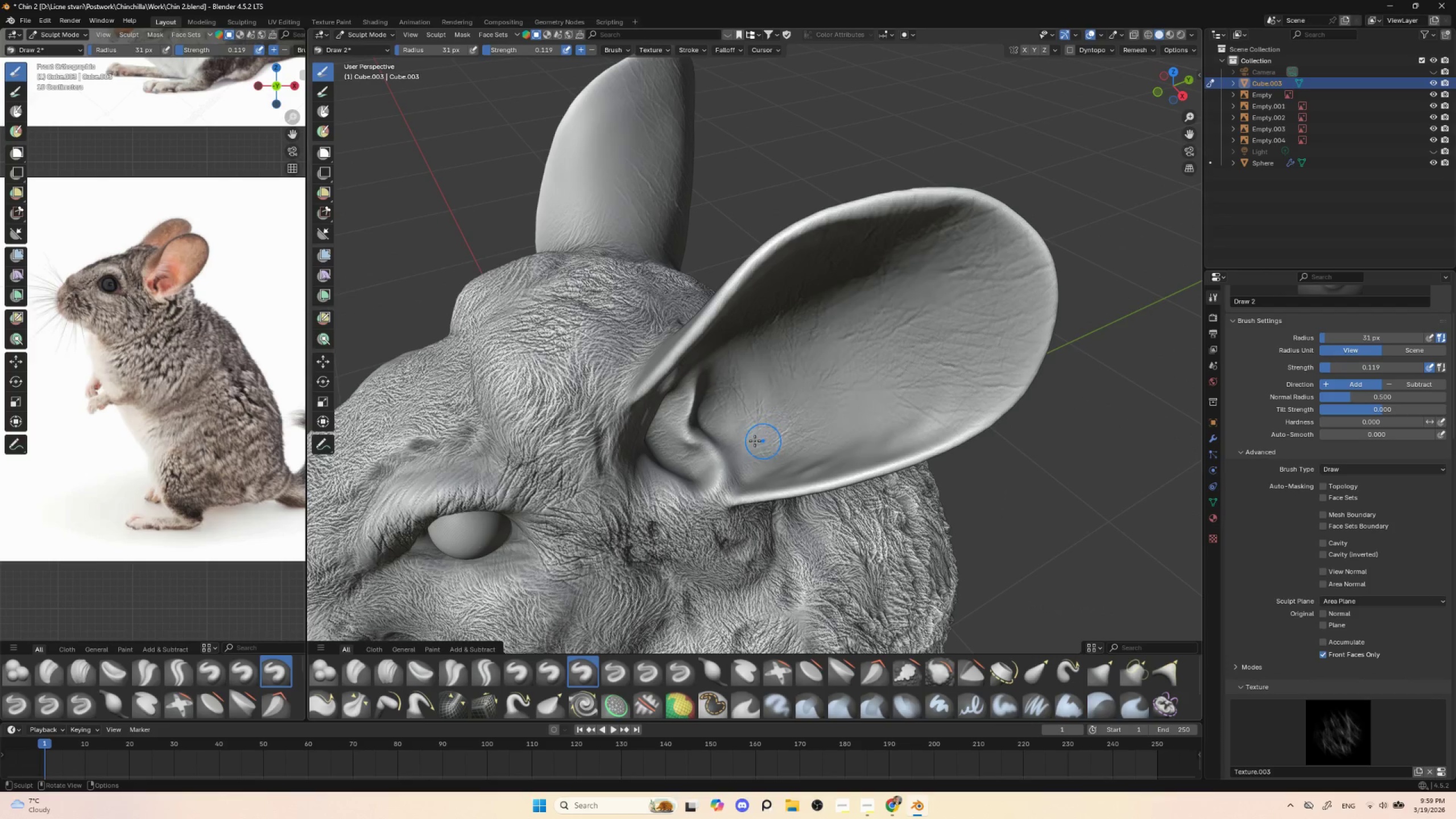 
left_click_drag(start_coordinate=[747, 438], to_coordinate=[862, 424])
 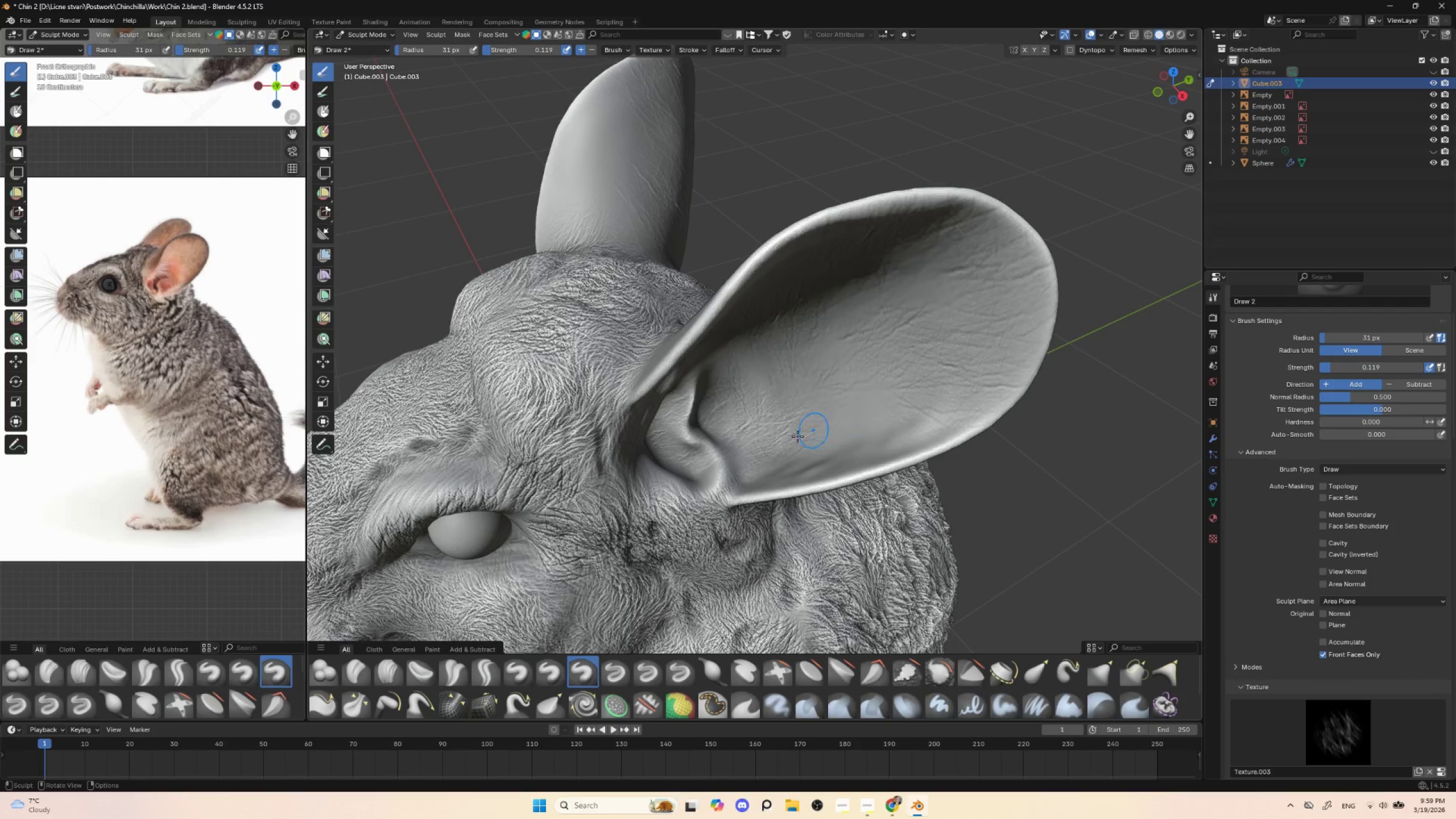 
left_click_drag(start_coordinate=[791, 442], to_coordinate=[880, 437])
 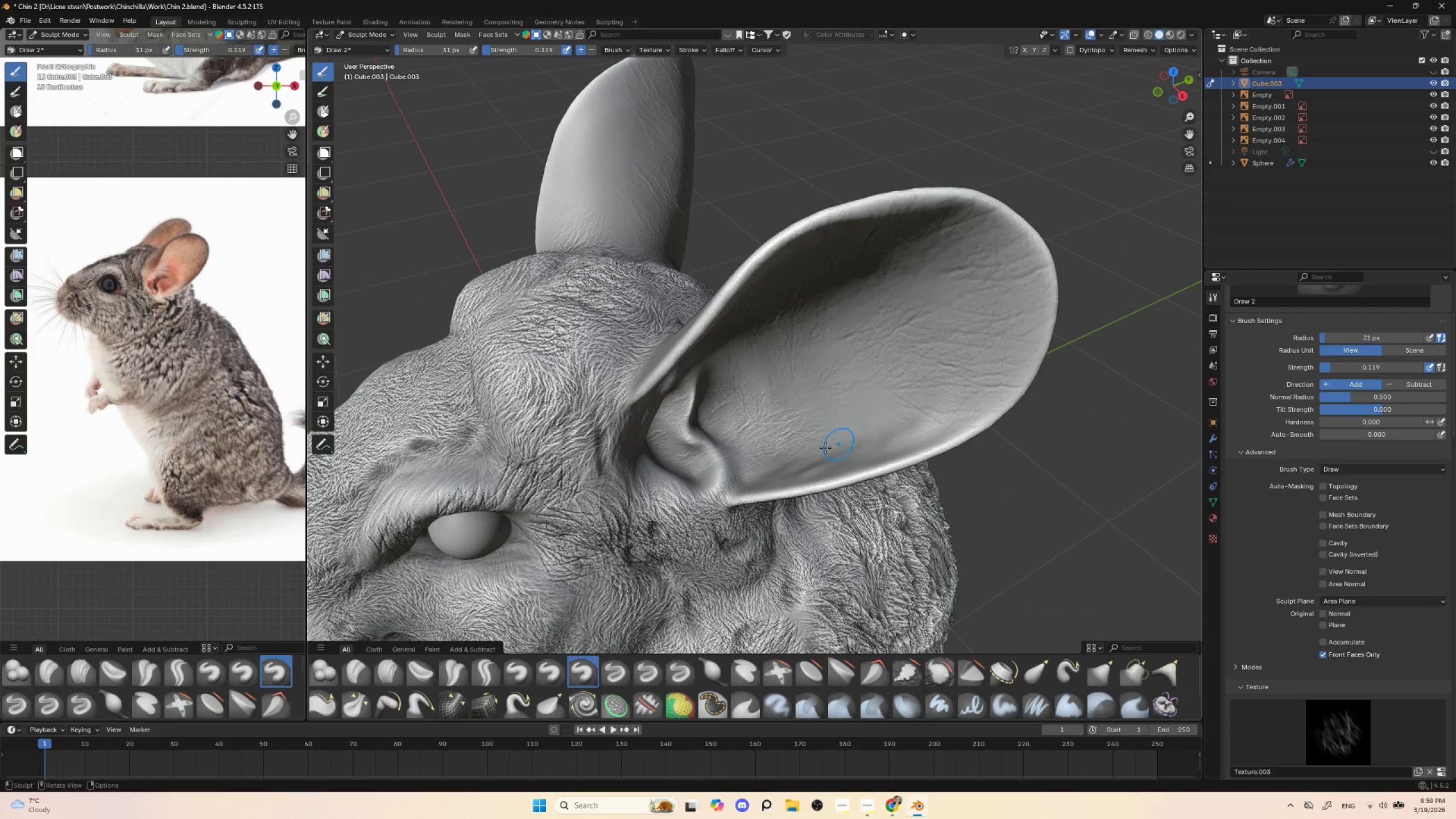 
left_click_drag(start_coordinate=[814, 455], to_coordinate=[882, 450])
 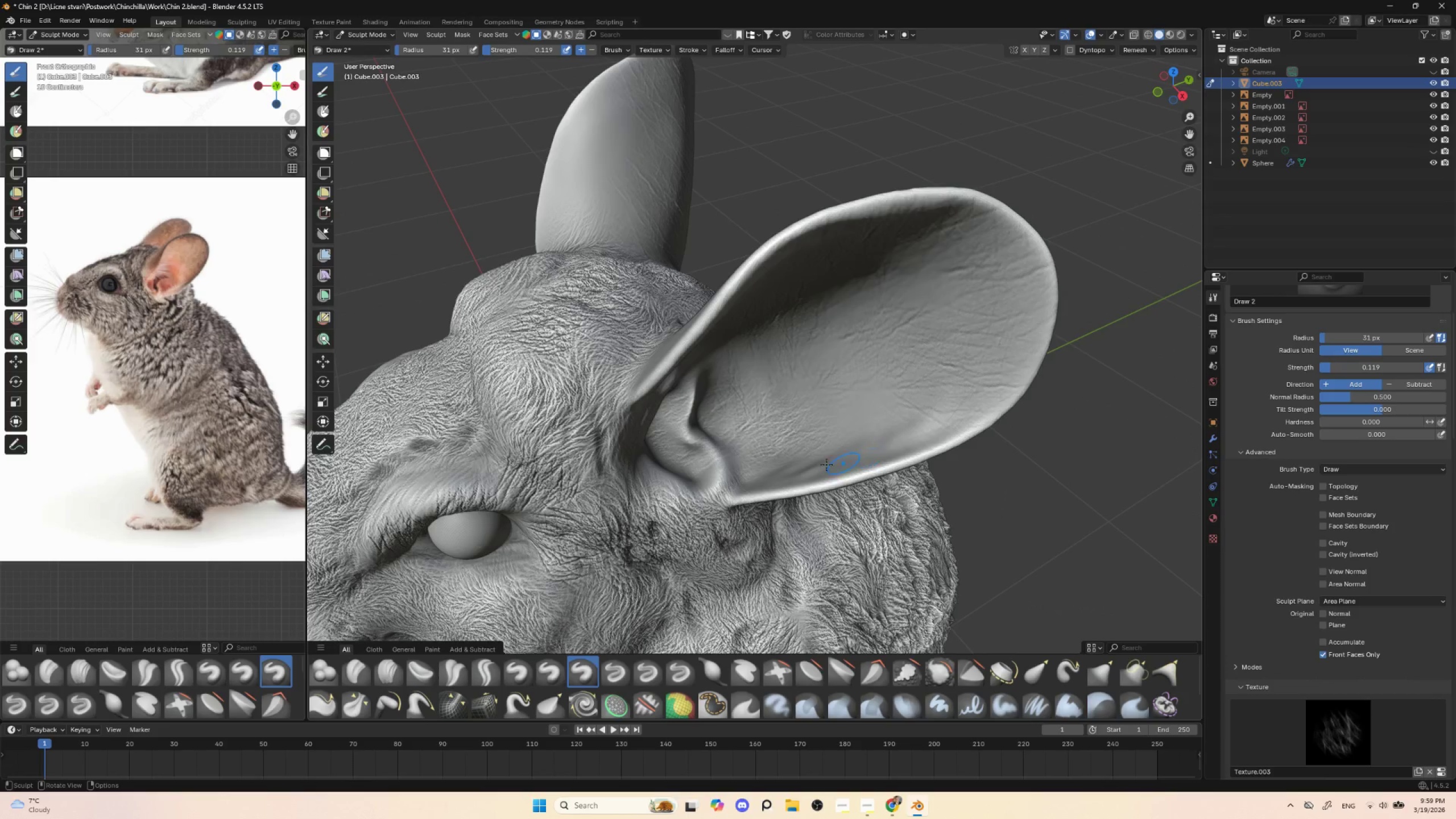 
left_click_drag(start_coordinate=[778, 474], to_coordinate=[870, 481])
 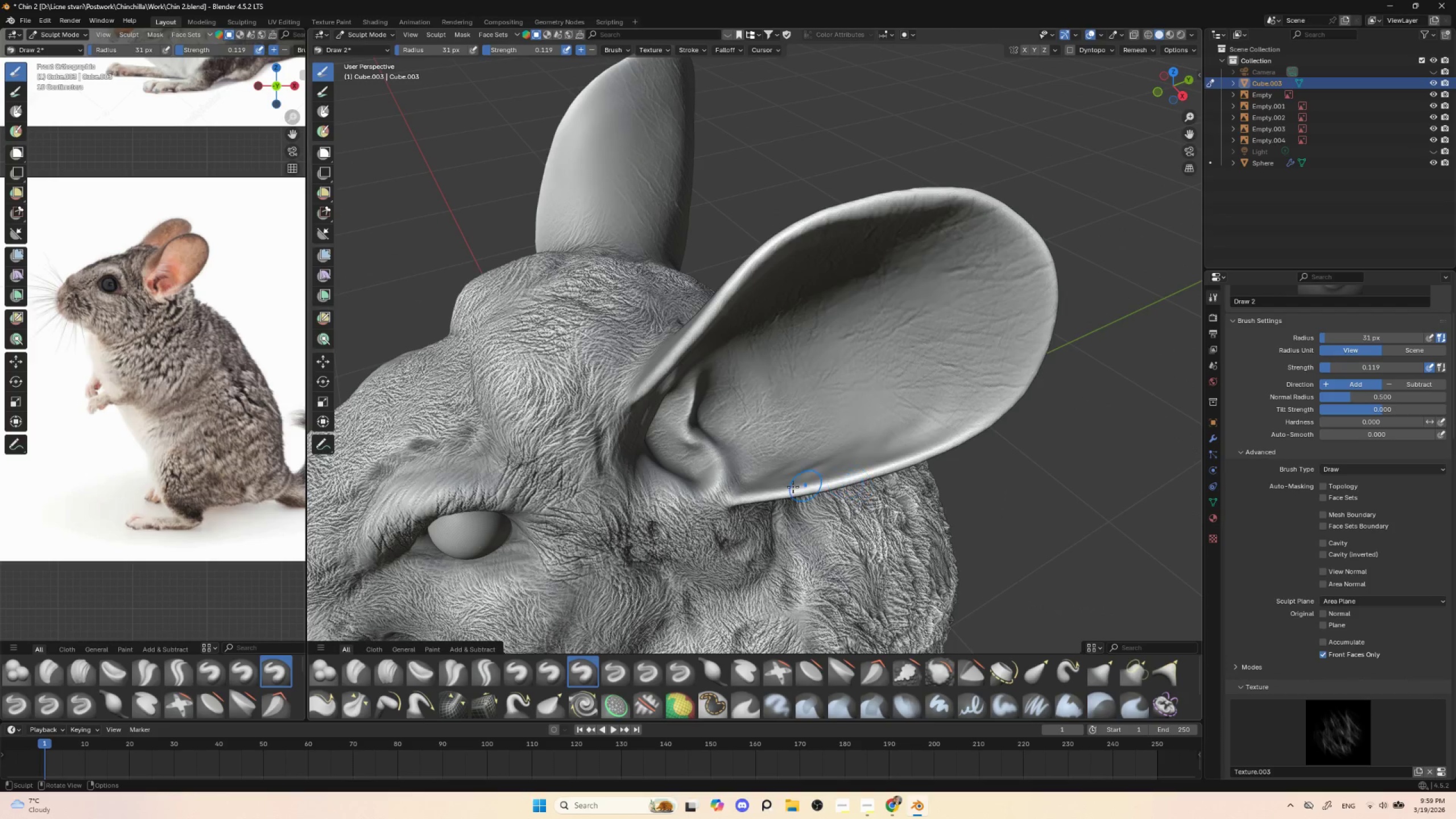 
left_click_drag(start_coordinate=[771, 493], to_coordinate=[850, 499])
 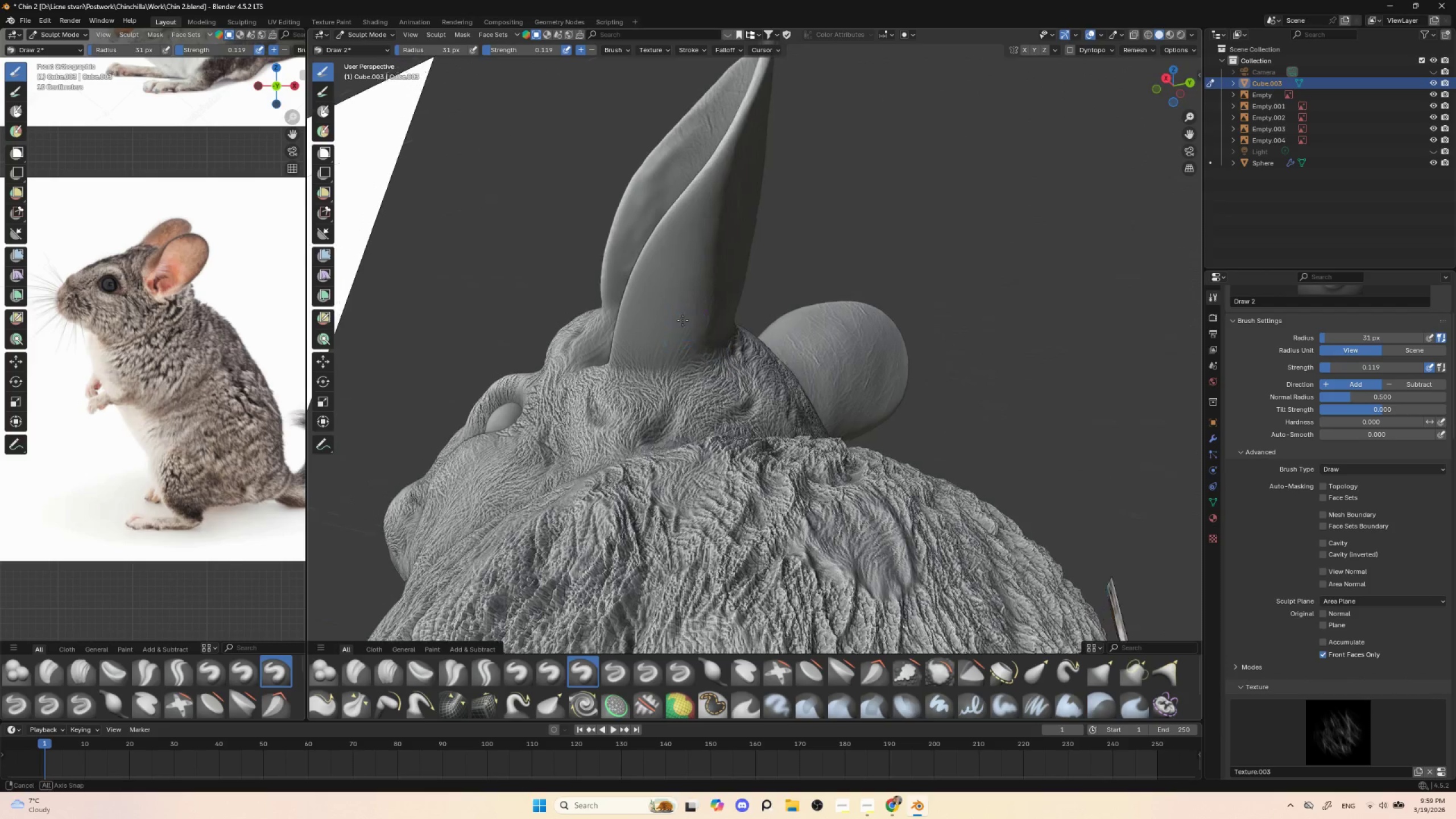 
left_click_drag(start_coordinate=[630, 301], to_coordinate=[622, 380])
 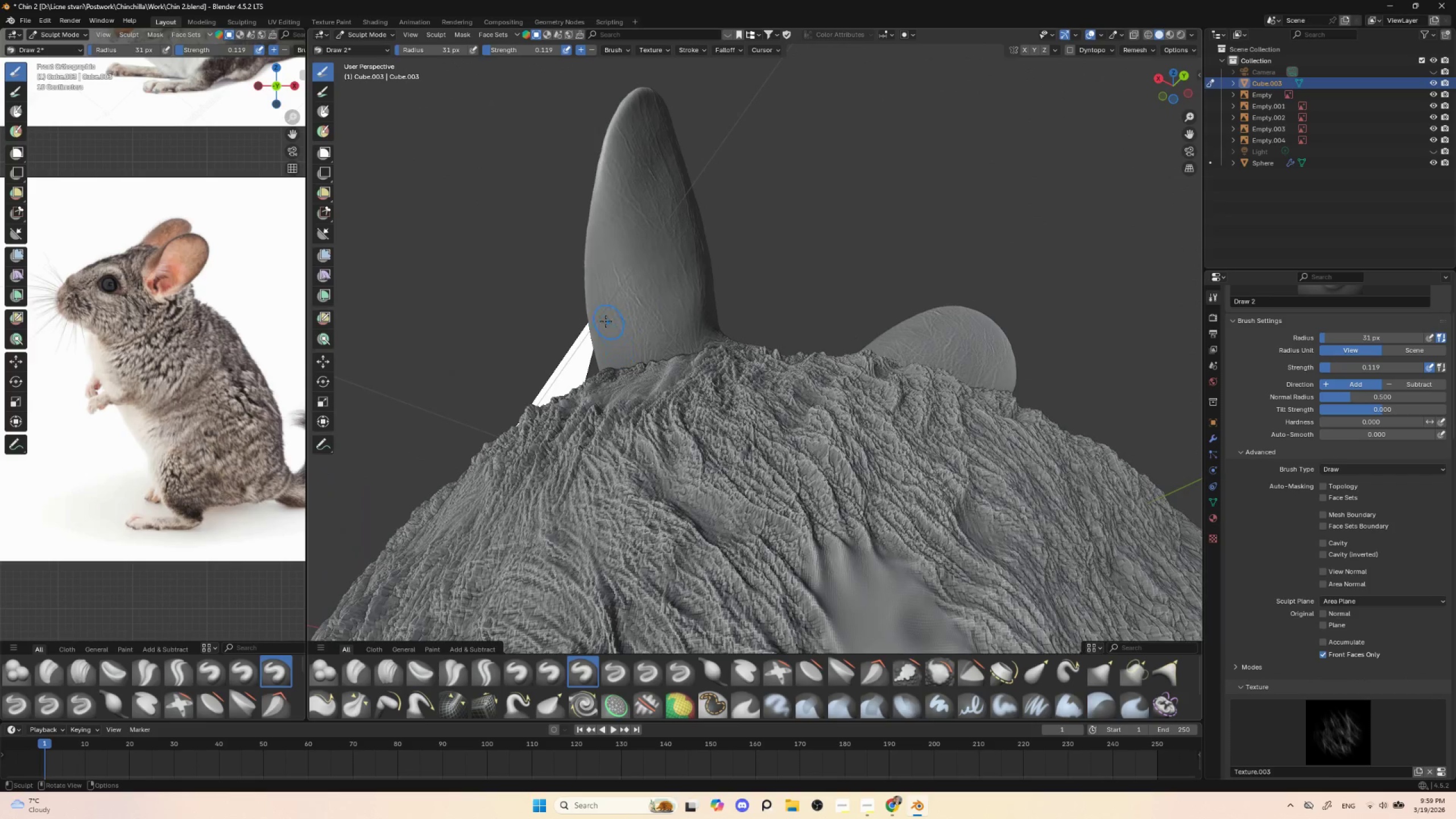 
left_click_drag(start_coordinate=[603, 324], to_coordinate=[632, 382])
 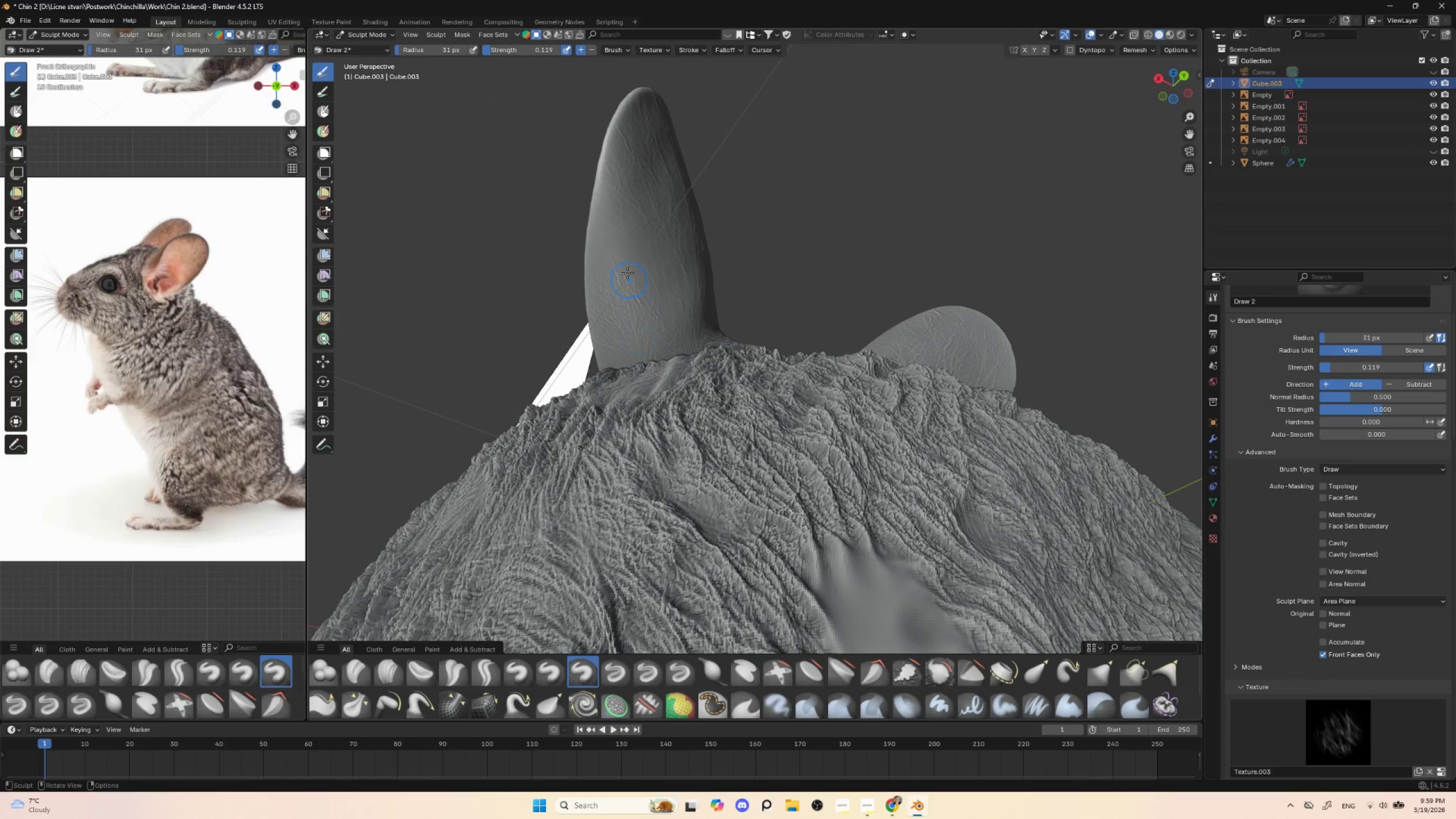 
left_click_drag(start_coordinate=[626, 247], to_coordinate=[652, 295])
 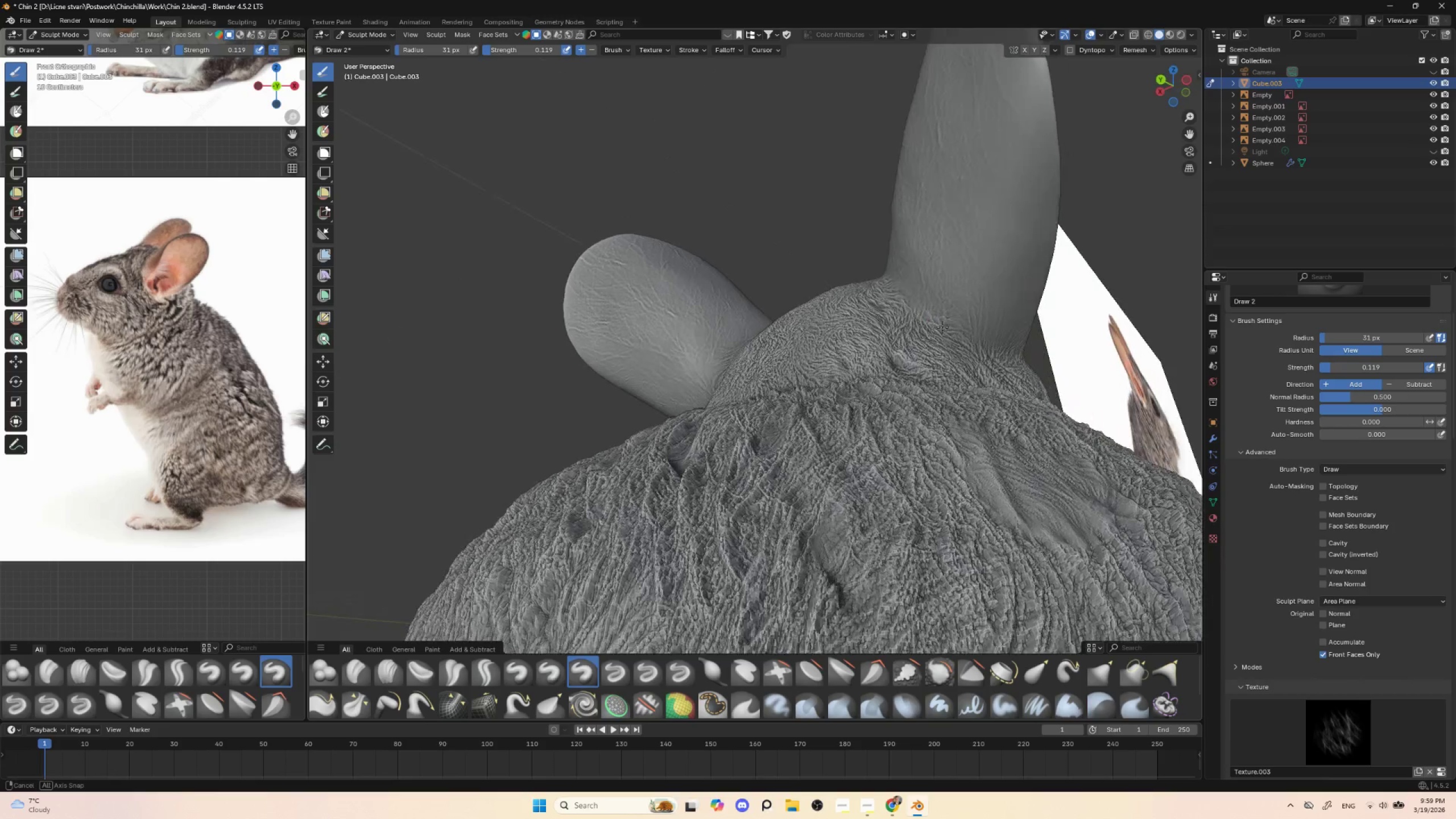 
left_click_drag(start_coordinate=[1015, 242], to_coordinate=[996, 313])
 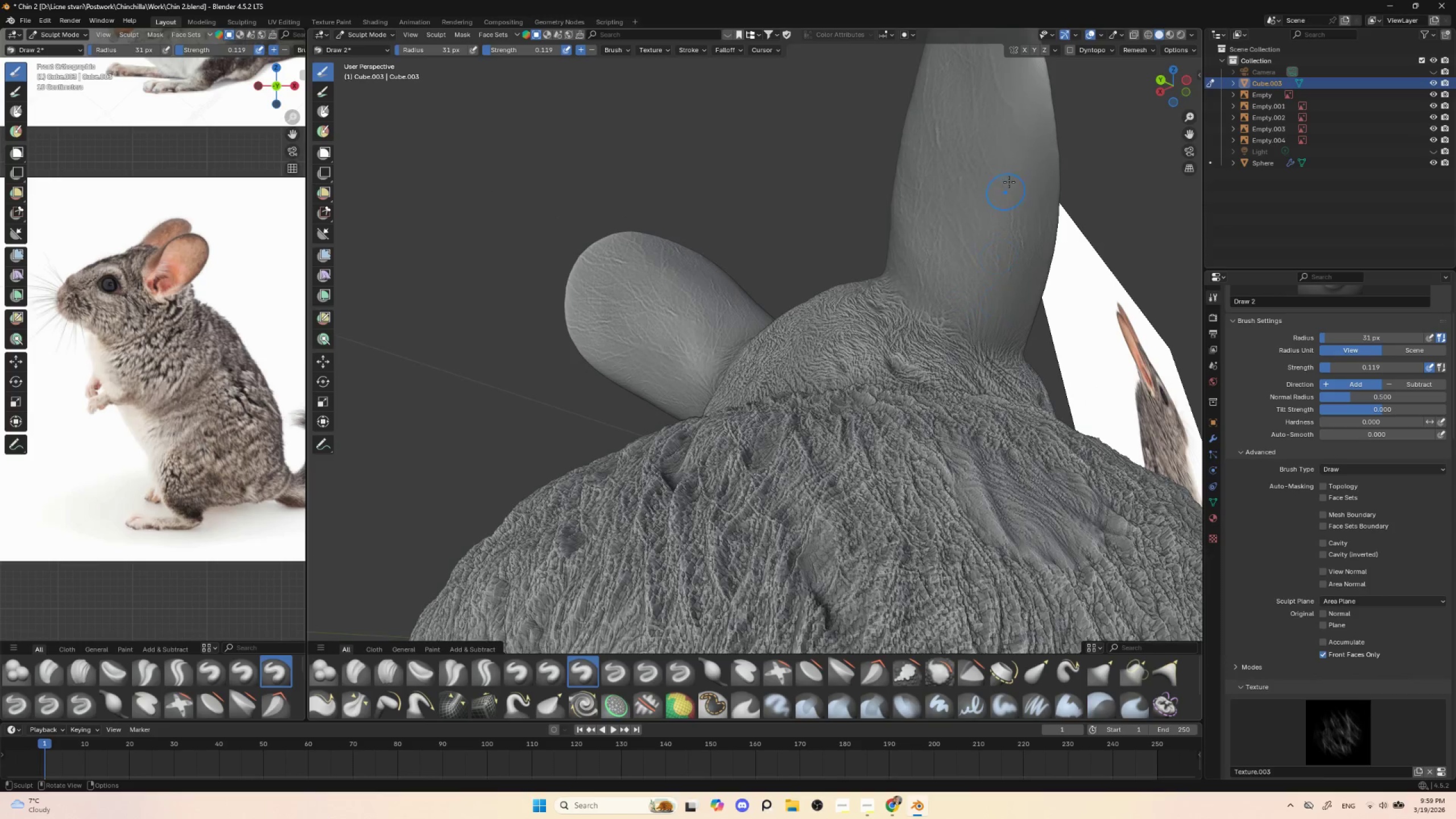 
left_click_drag(start_coordinate=[1015, 181], to_coordinate=[1027, 262])
 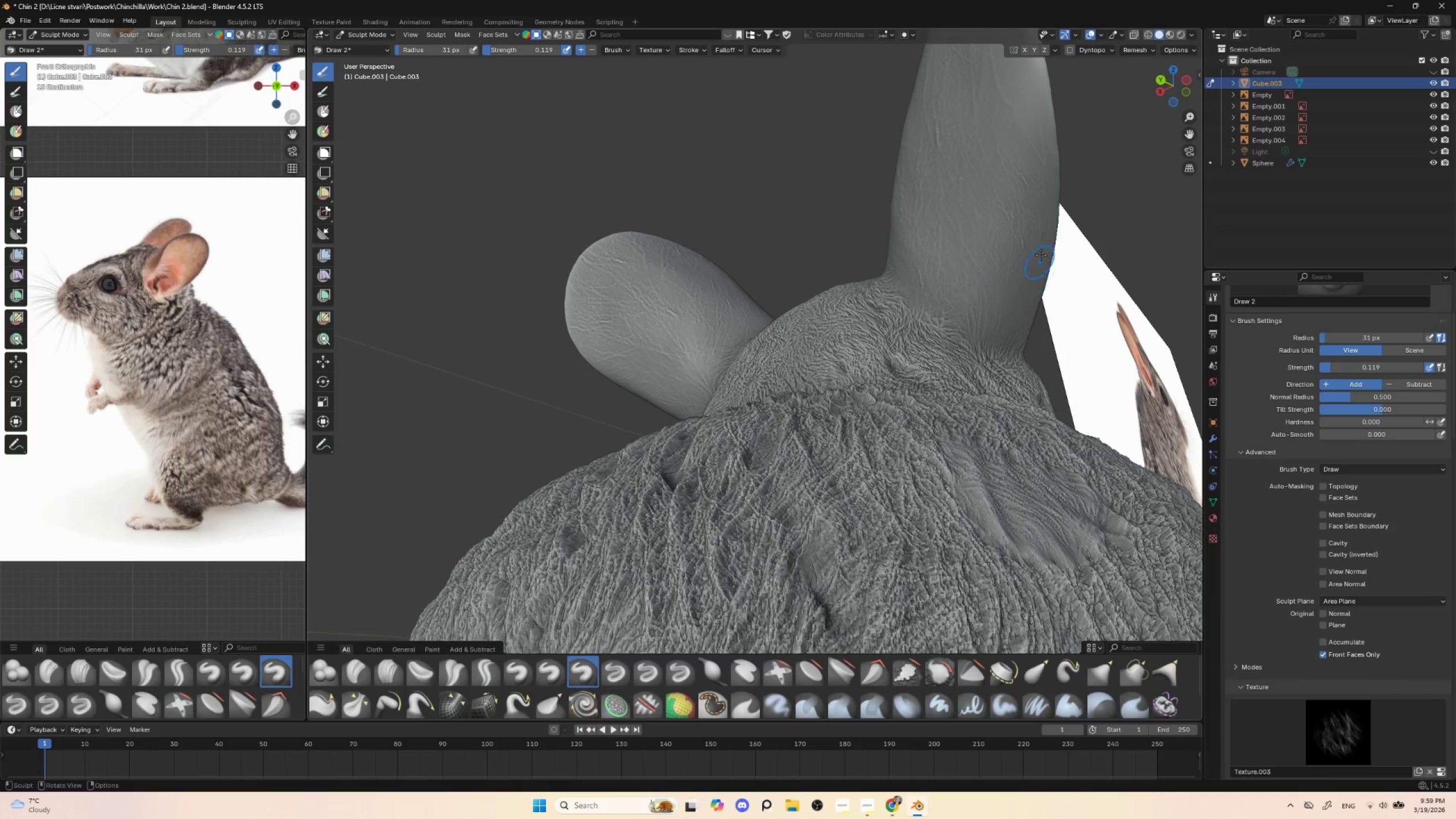 
hold_key(key=ShiftLeft, duration=0.53)
 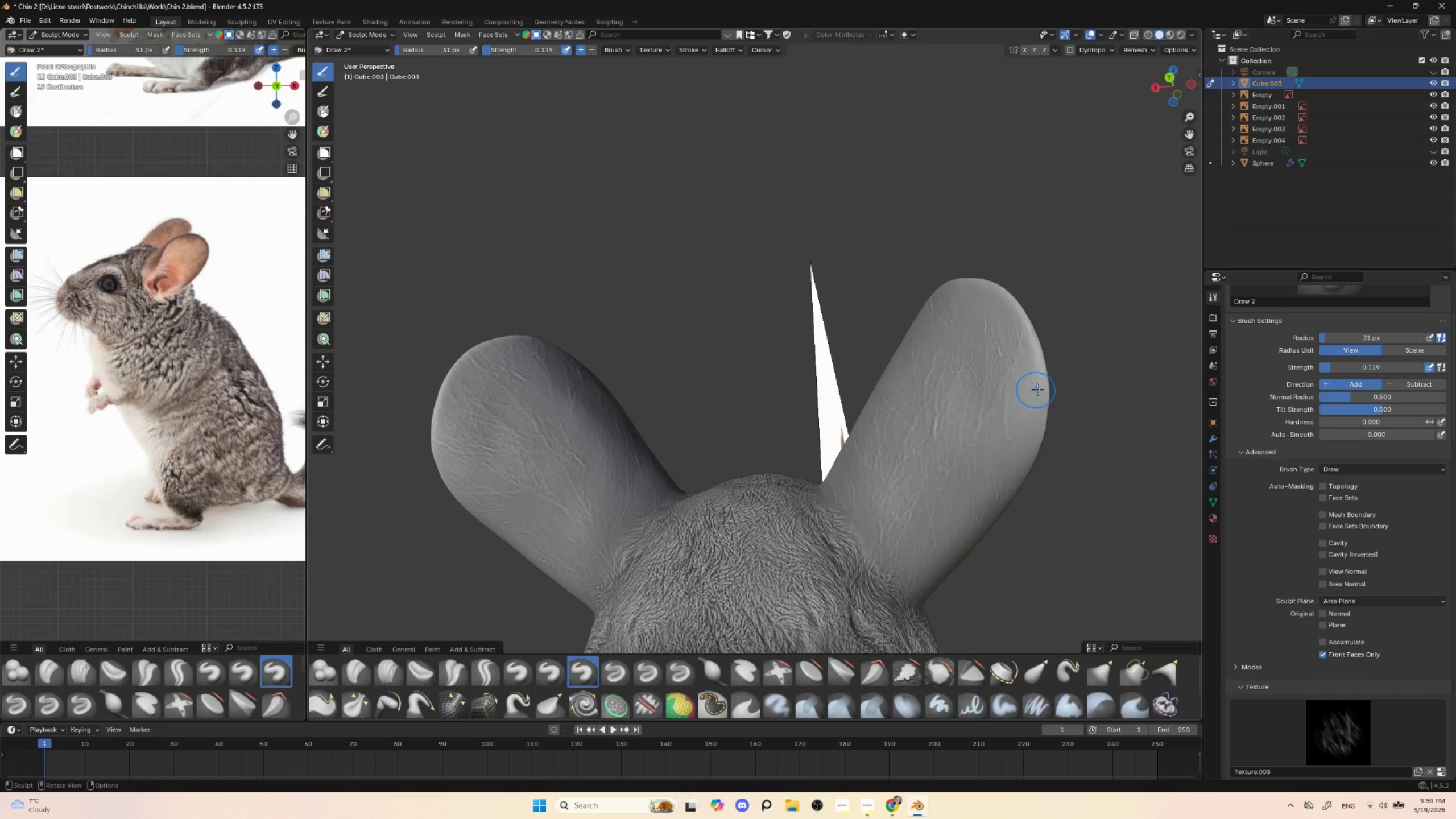 
hold_key(key=ShiftLeft, duration=1.38)
left_click_drag(start_coordinate=[978, 386], to_coordinate=[973, 453])
 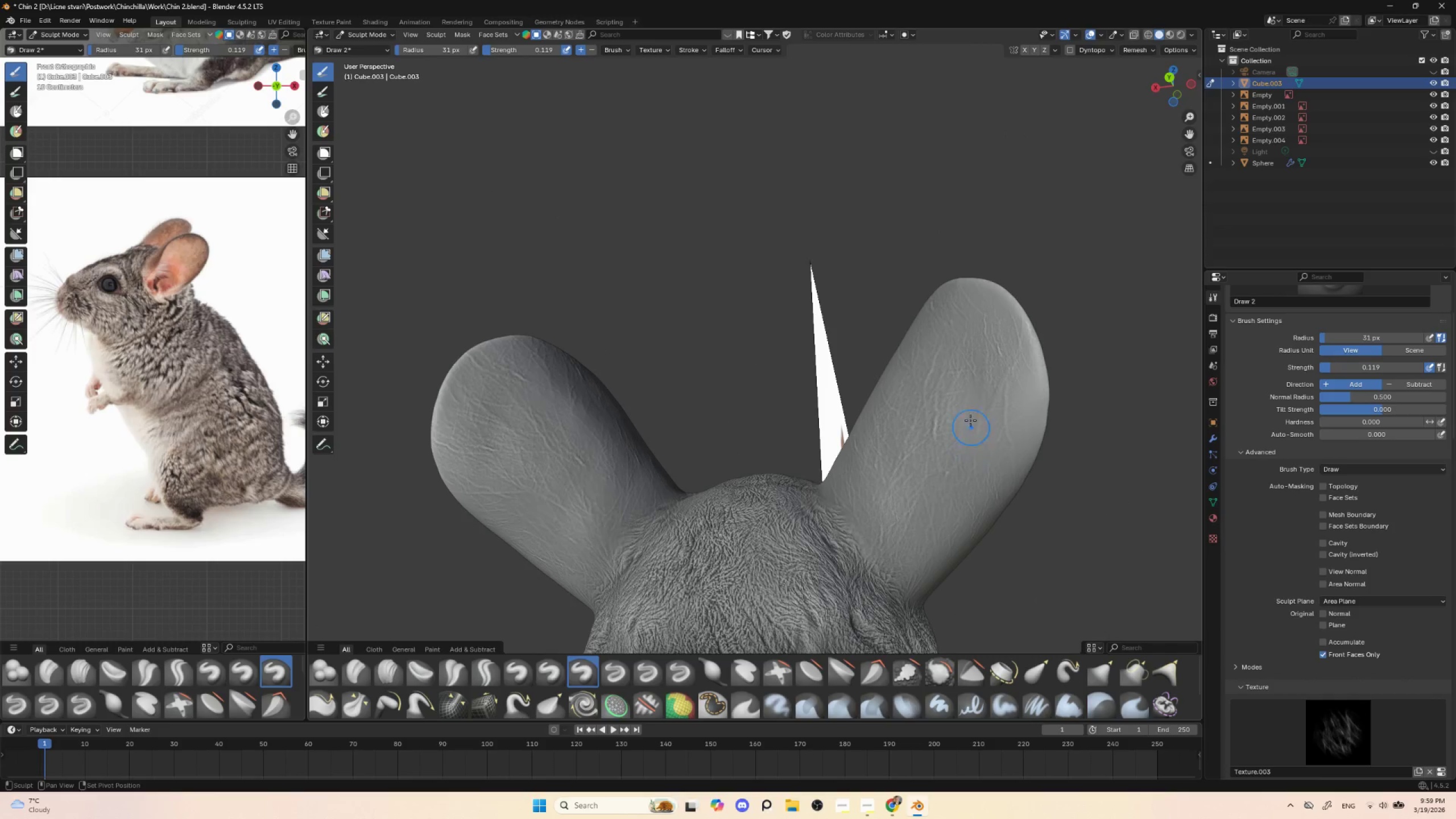 
left_click_drag(start_coordinate=[973, 410], to_coordinate=[983, 360])
 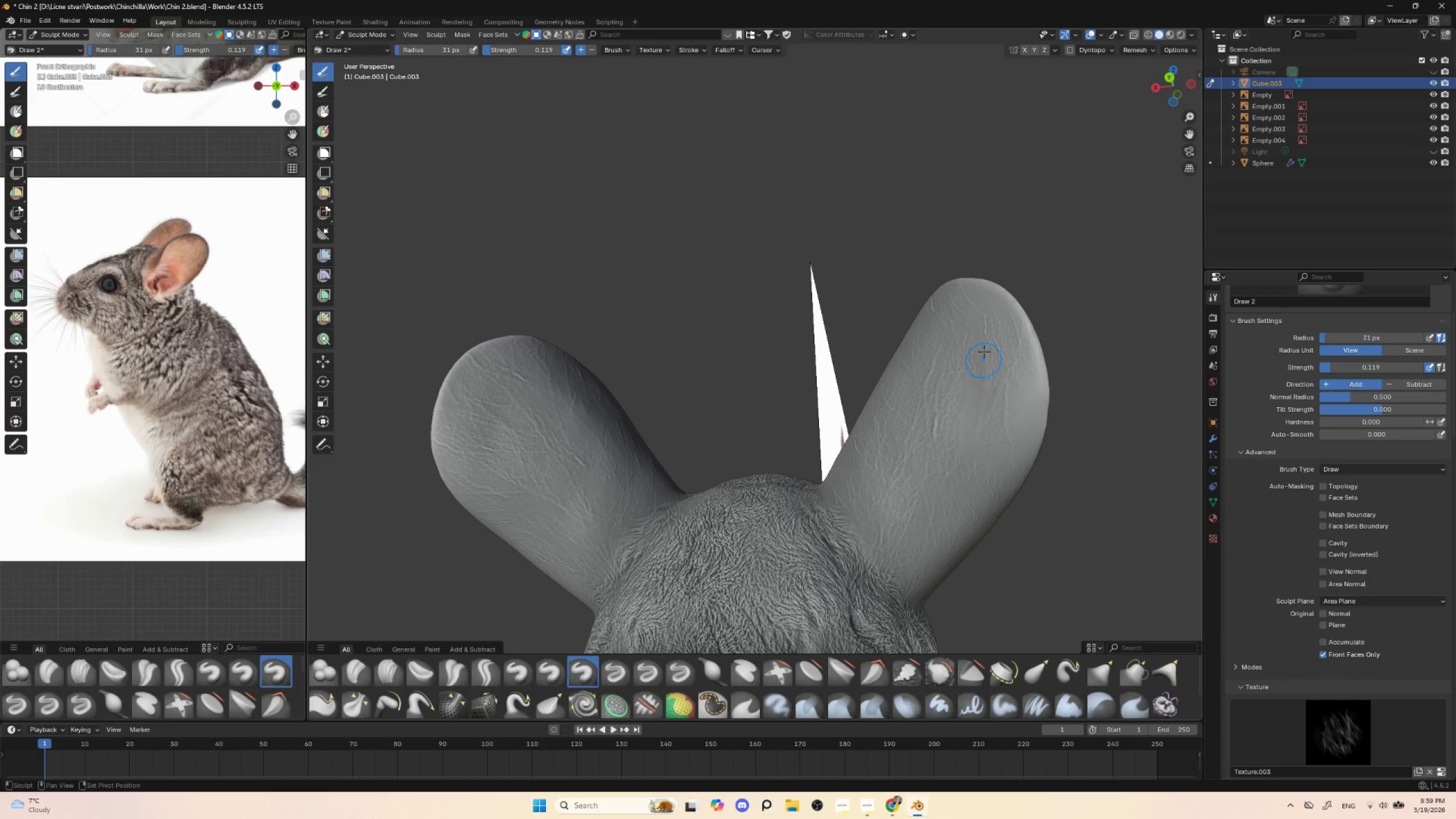 
left_click_drag(start_coordinate=[981, 345], to_coordinate=[920, 370])
 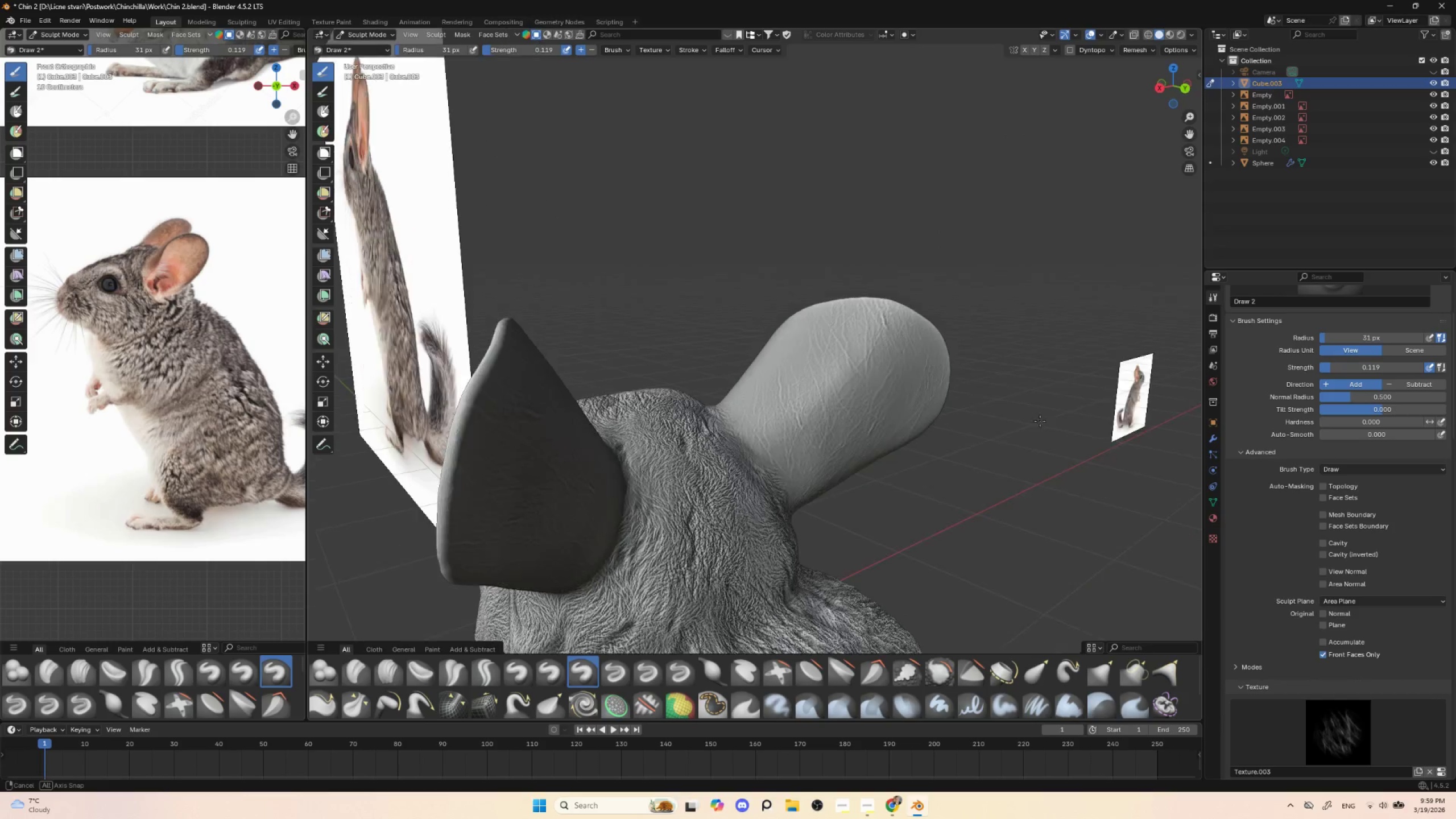 
hold_key(key=ShiftLeft, duration=1.5)
left_click_drag(start_coordinate=[856, 359], to_coordinate=[800, 329])
 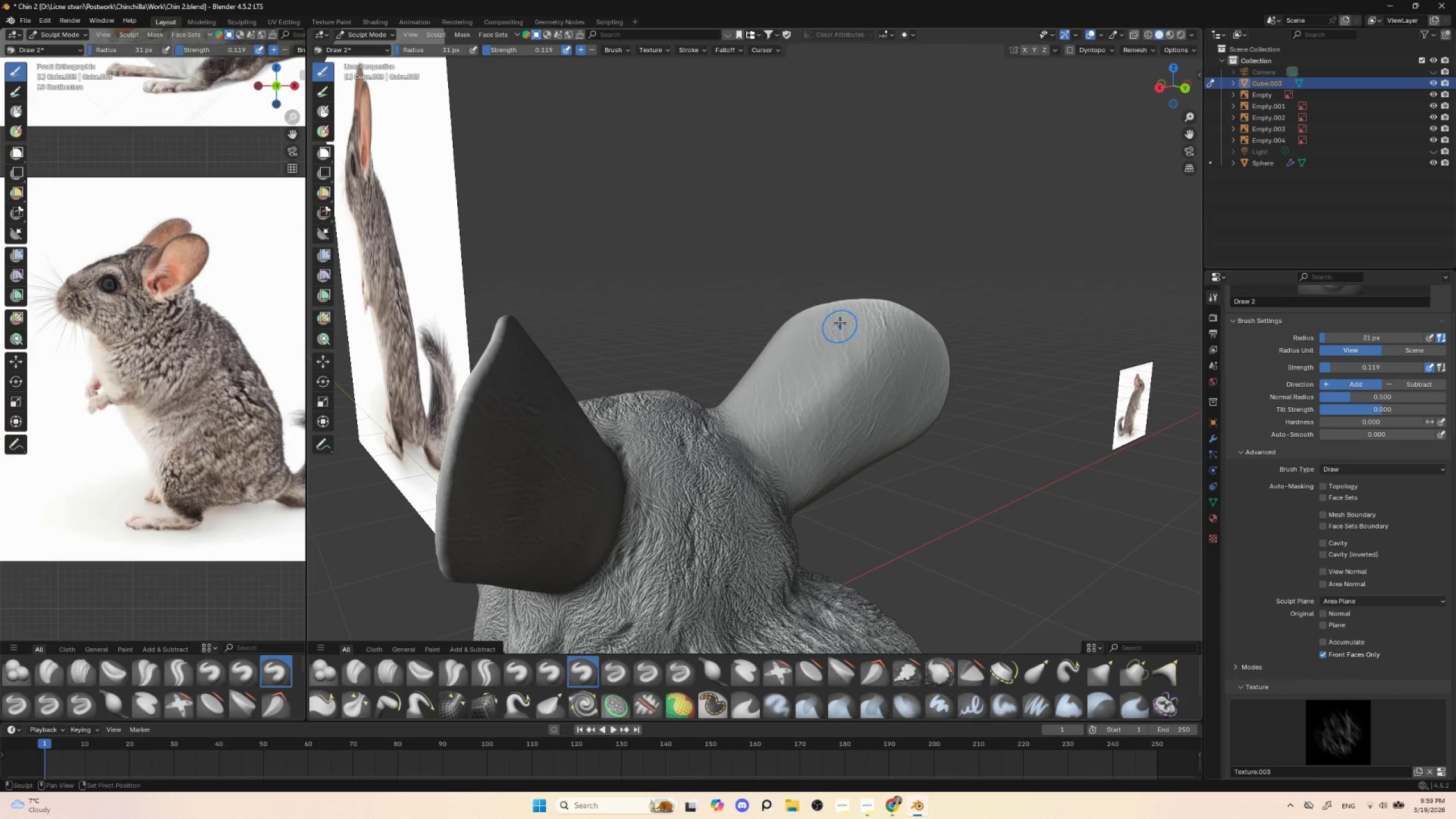 
hold_key(key=ShiftLeft, duration=1.39)
left_click_drag(start_coordinate=[806, 326], to_coordinate=[859, 340])
 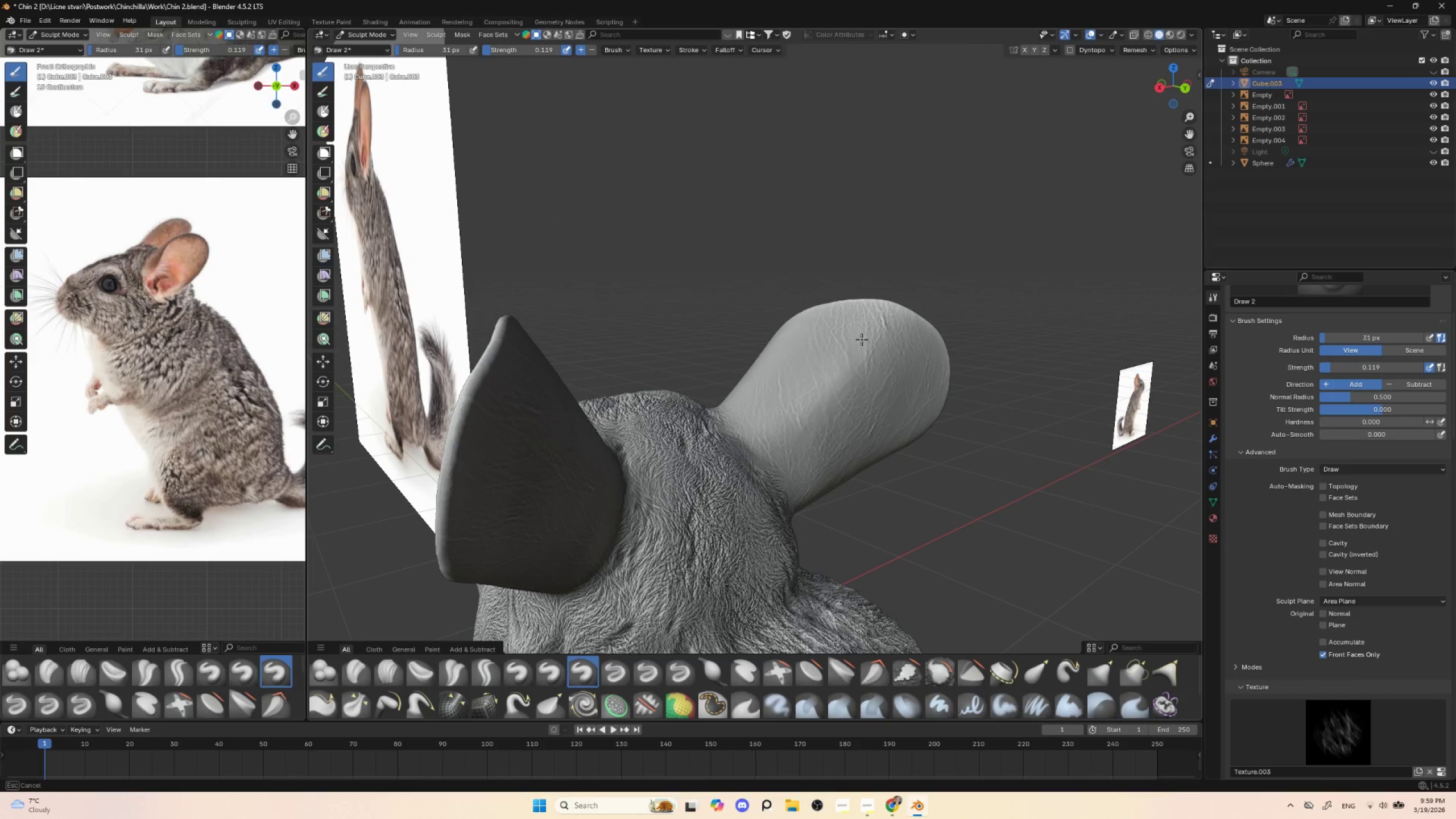 
left_click_drag(start_coordinate=[862, 340], to_coordinate=[862, 334])
 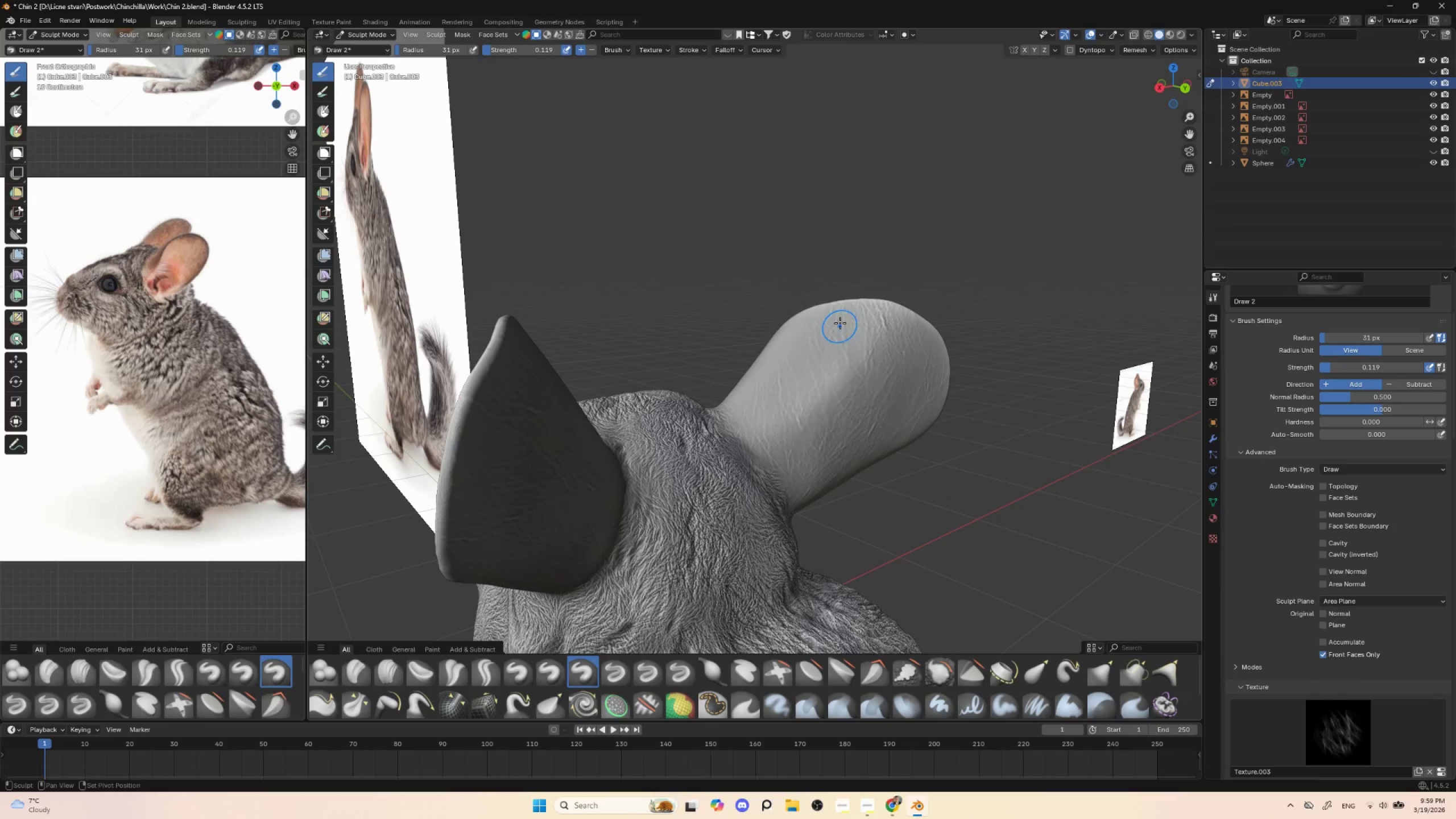 
left_click_drag(start_coordinate=[841, 322], to_coordinate=[890, 334])
 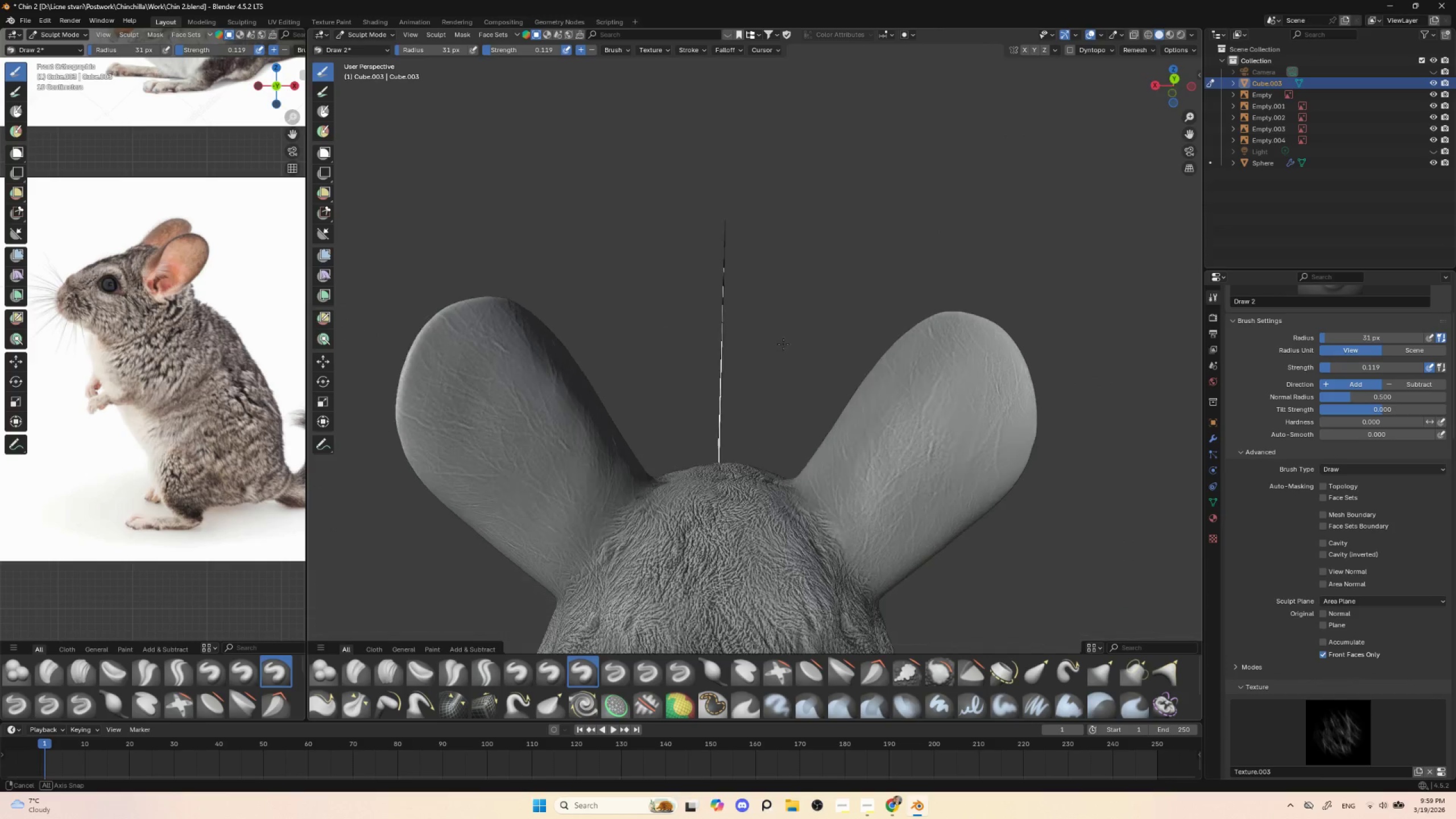 
hold_key(key=ShiftLeft, duration=1.5)
left_click_drag(start_coordinate=[520, 357], to_coordinate=[471, 359])
 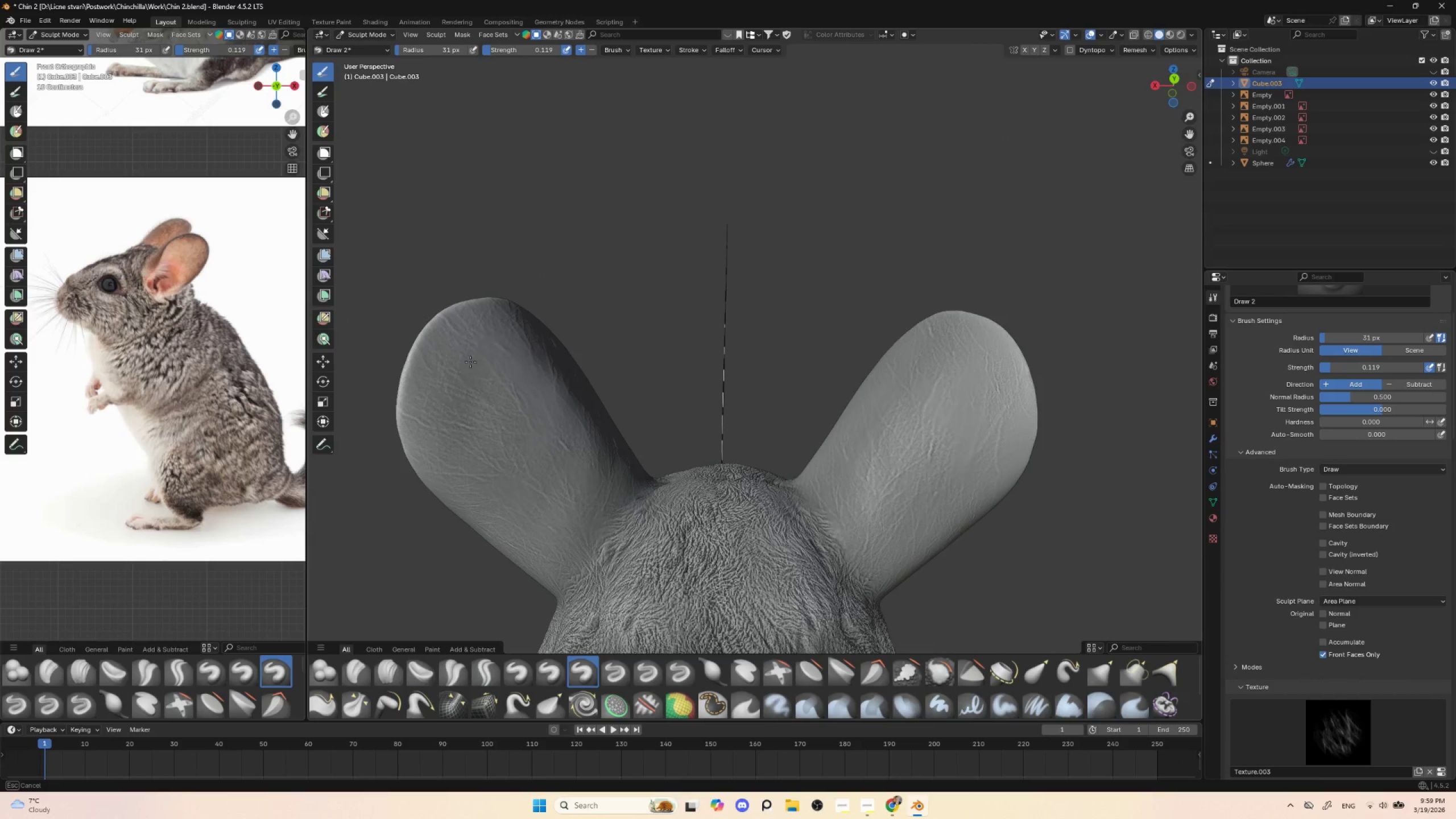 
left_click_drag(start_coordinate=[476, 350], to_coordinate=[521, 450])
 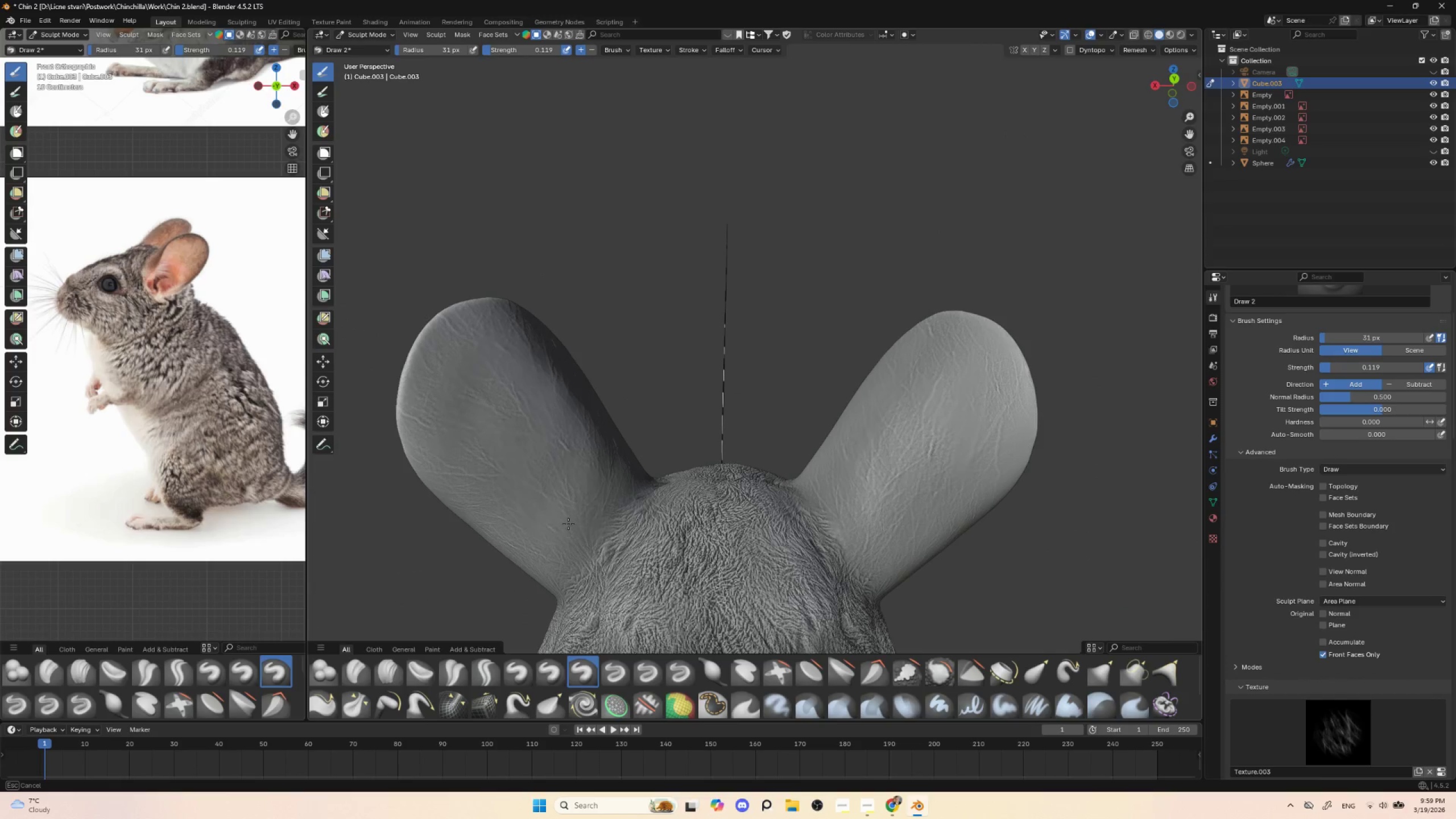 
hold_key(key=ShiftLeft, duration=1.52)
left_click_drag(start_coordinate=[514, 430], to_coordinate=[537, 518])
 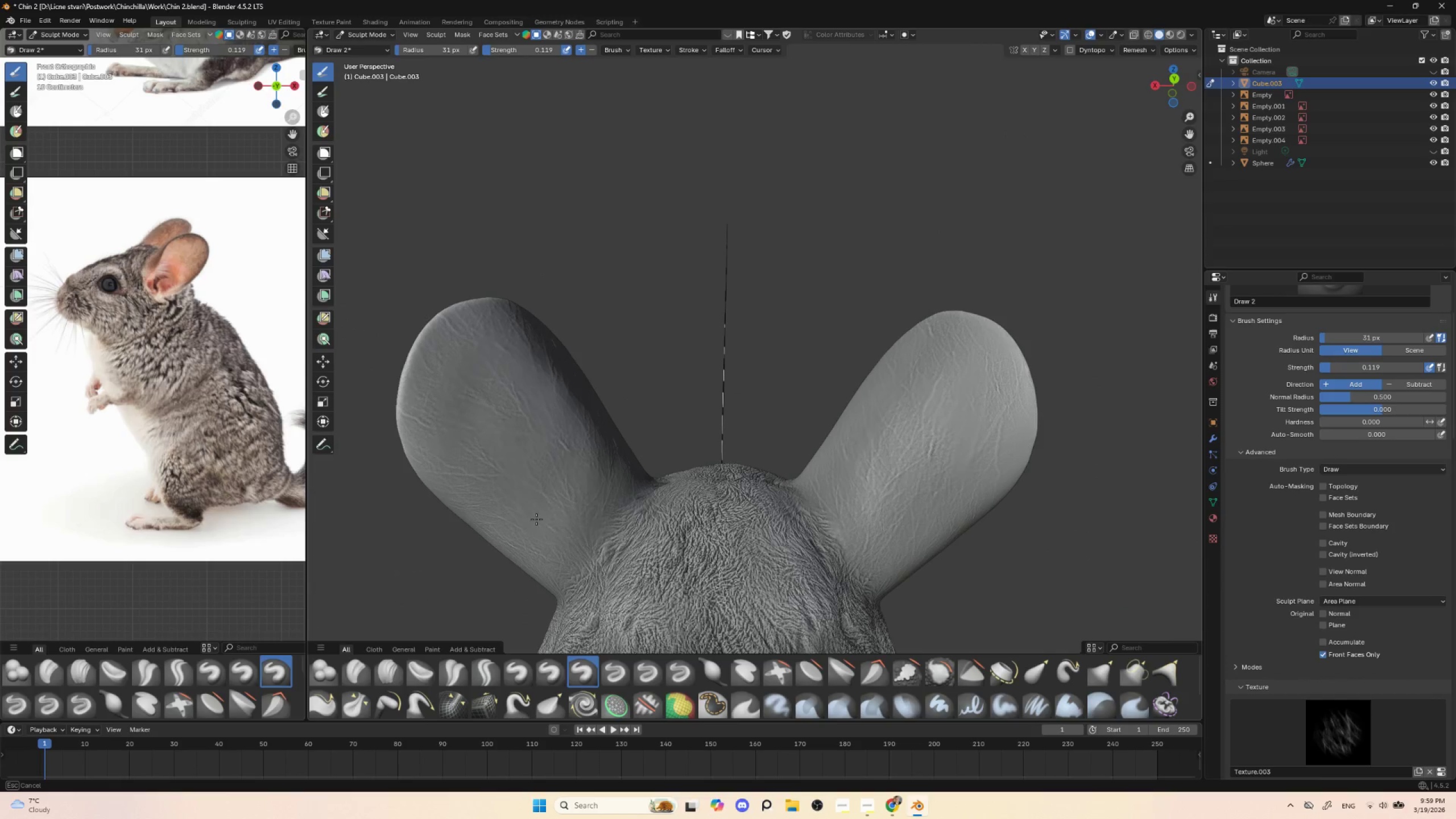 
left_click_drag(start_coordinate=[544, 508], to_coordinate=[533, 541])
 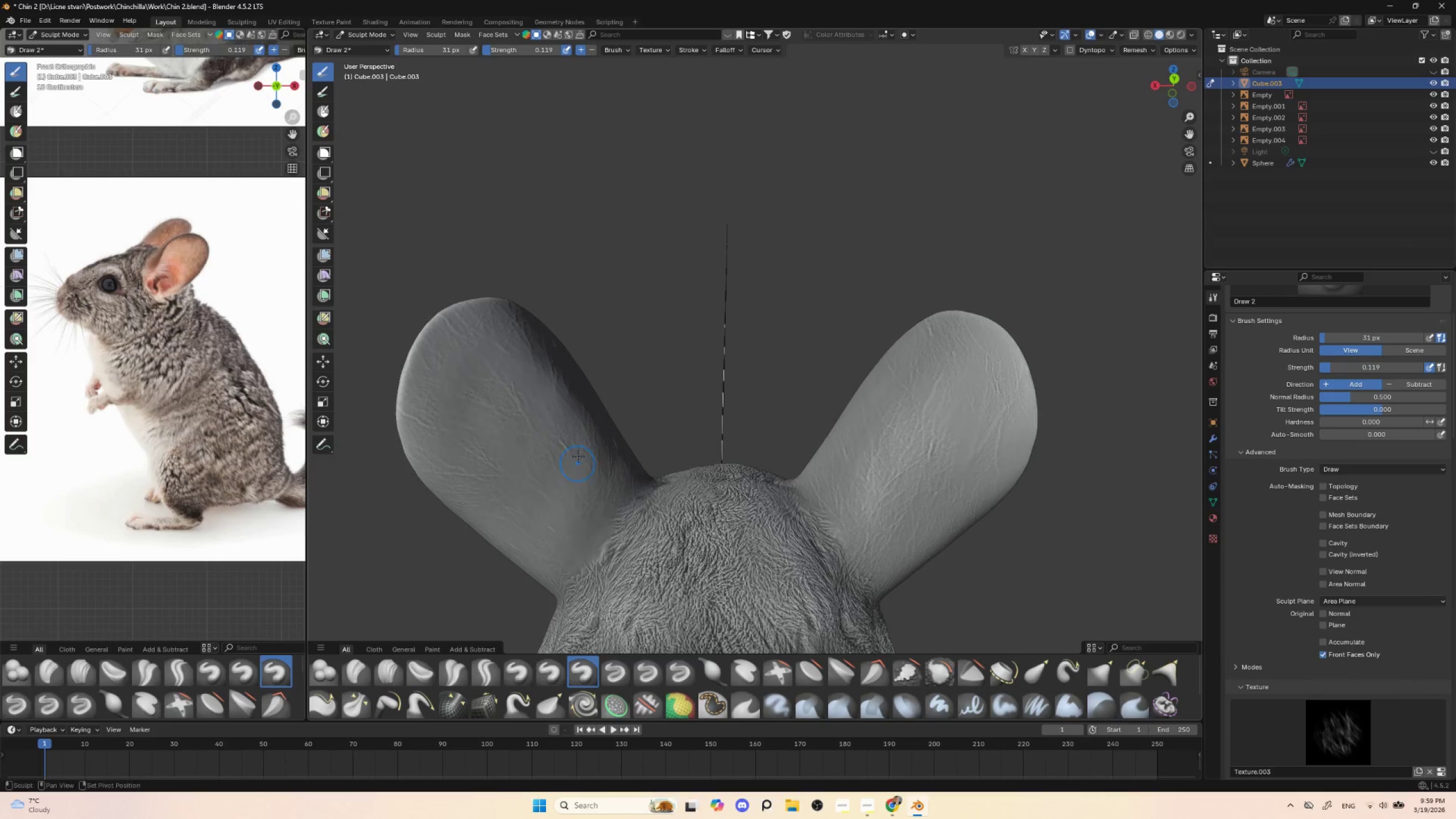 
hold_key(key=ShiftLeft, duration=1.51)
left_click_drag(start_coordinate=[573, 495], to_coordinate=[577, 471])
 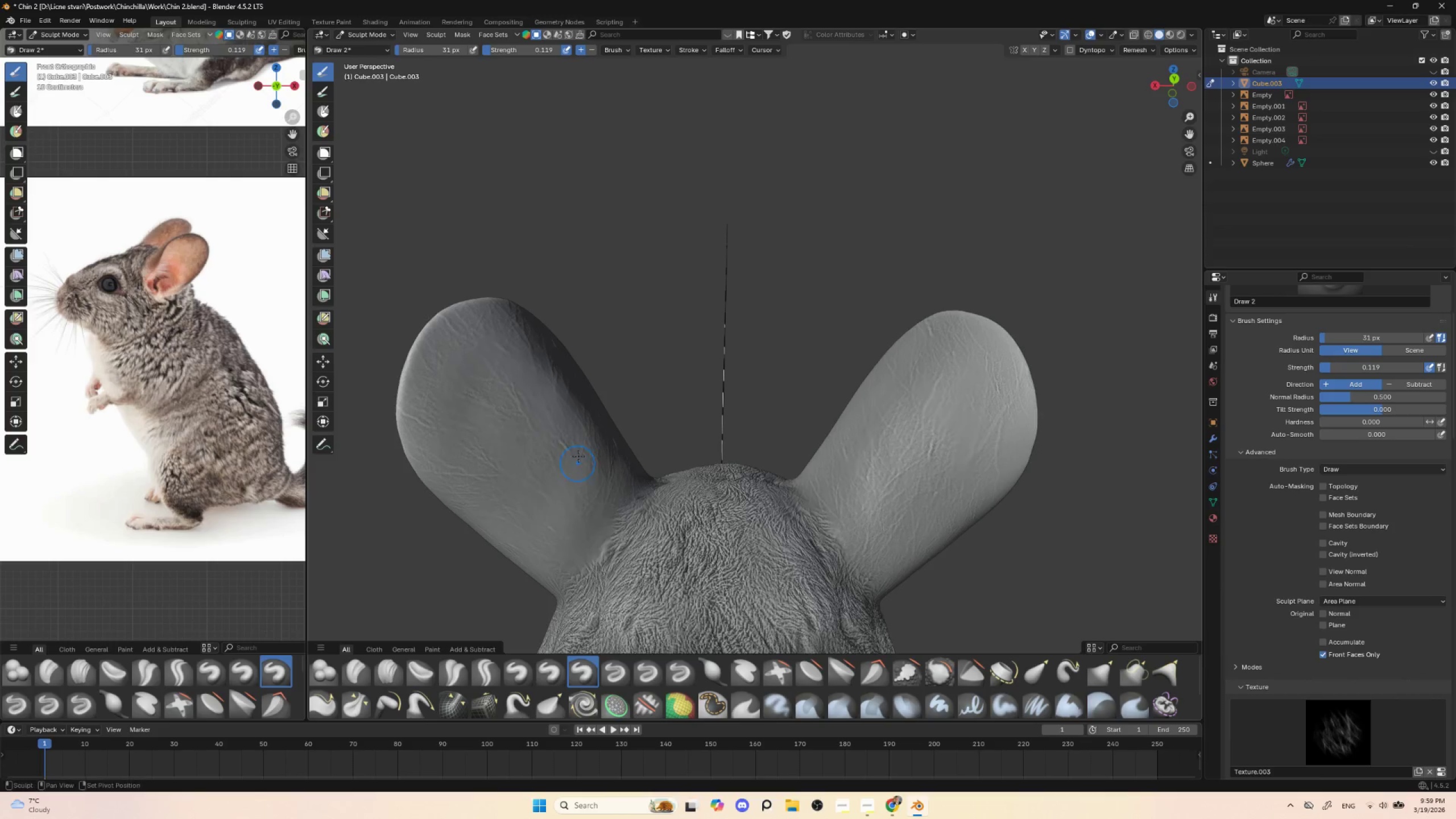 
left_click_drag(start_coordinate=[576, 436], to_coordinate=[576, 464])
 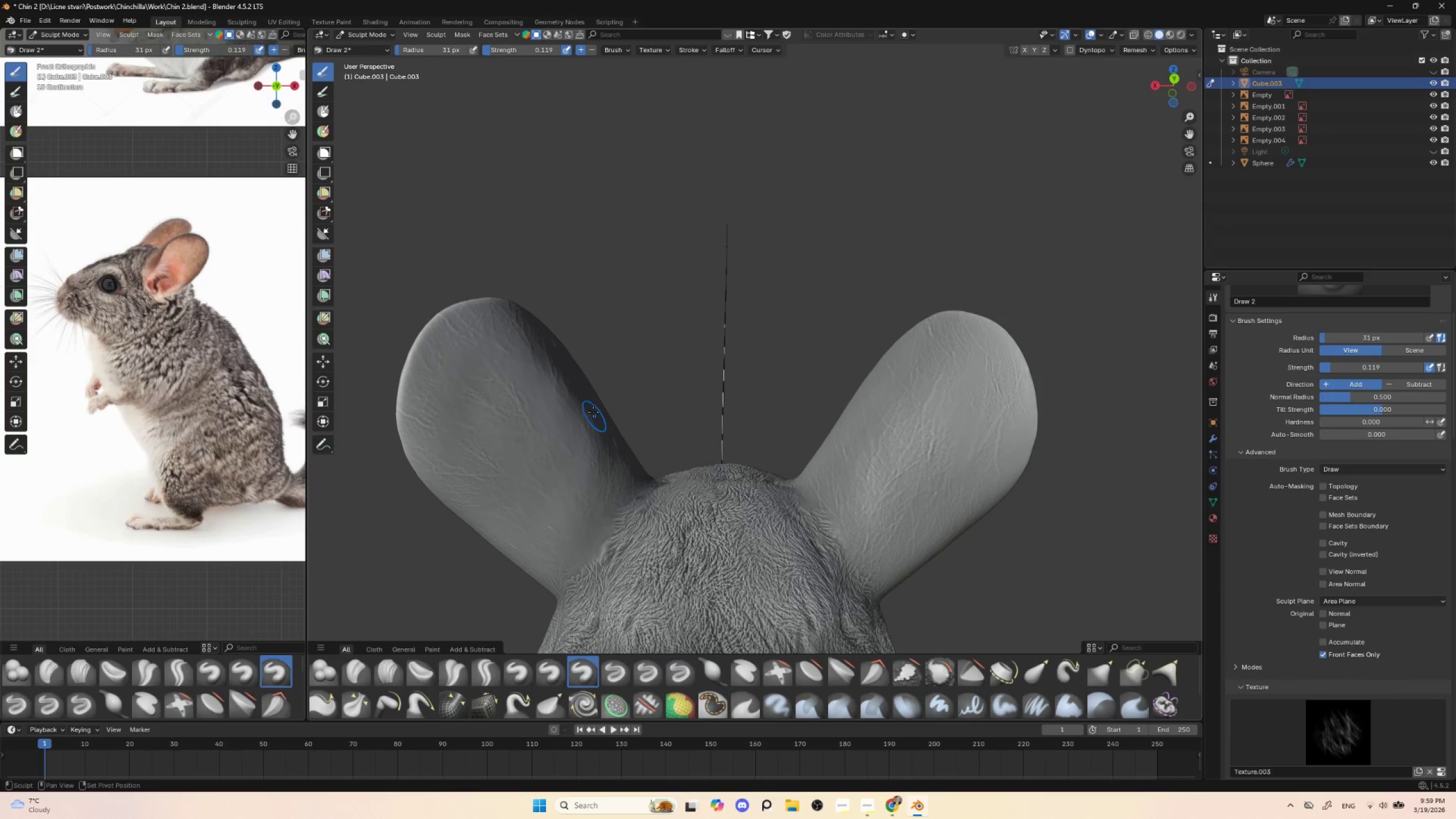 
hold_key(key=ShiftLeft, duration=1.19)
left_click_drag(start_coordinate=[559, 442], to_coordinate=[576, 465])
 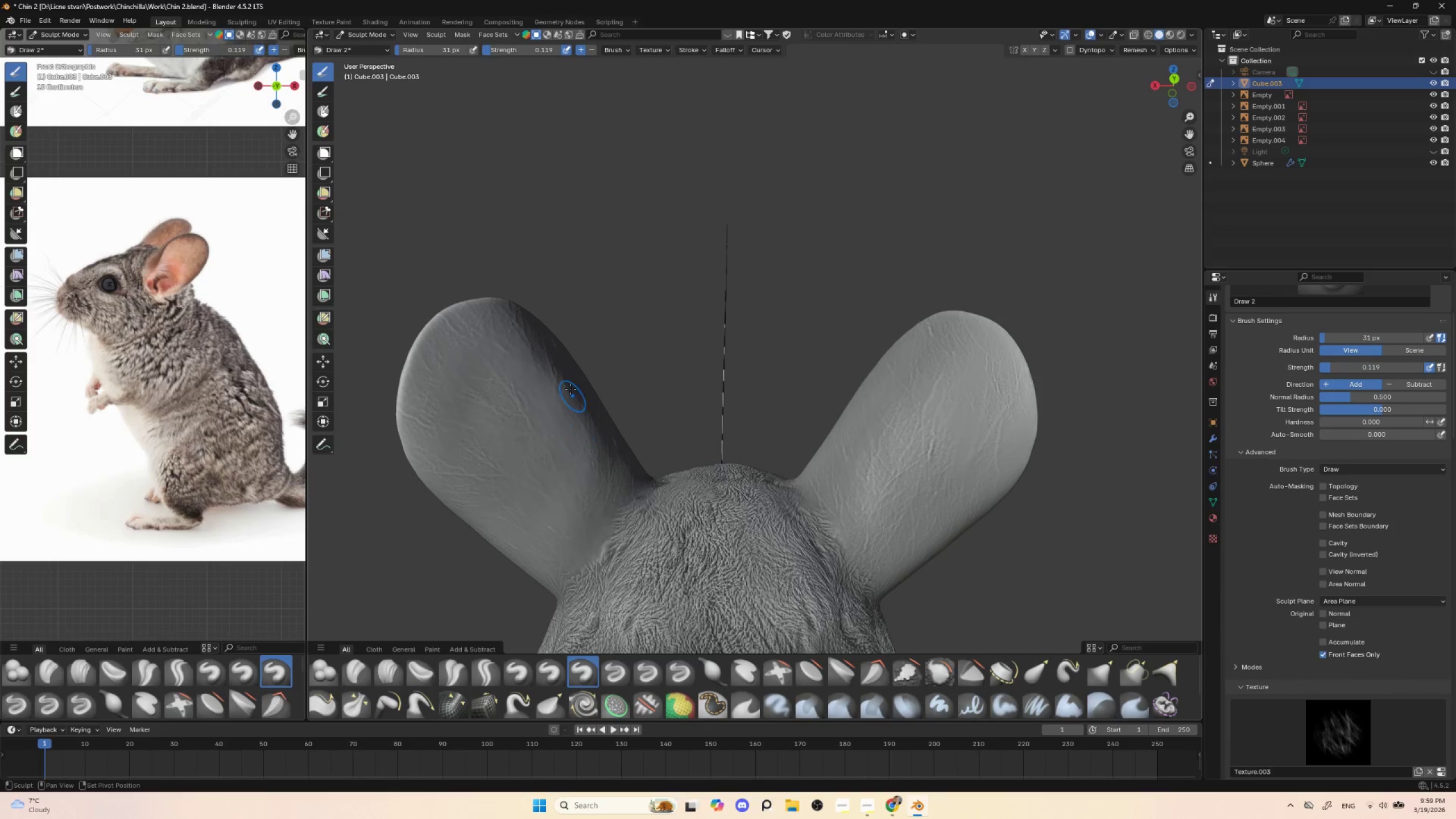 
left_click_drag(start_coordinate=[558, 363], to_coordinate=[611, 452])
 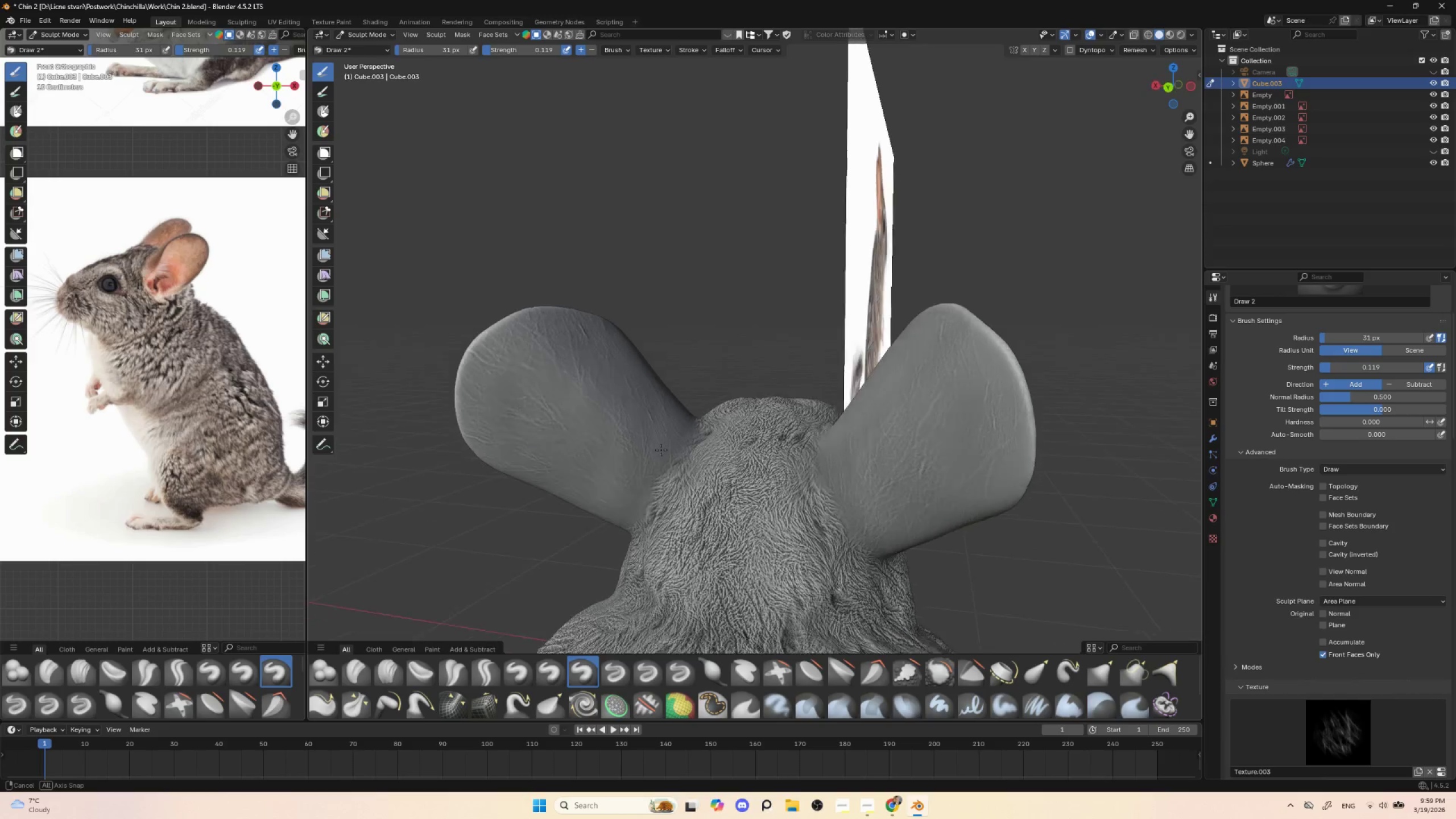 
hold_key(key=ShiftLeft, duration=1.5)
left_click_drag(start_coordinate=[613, 339], to_coordinate=[526, 369])
 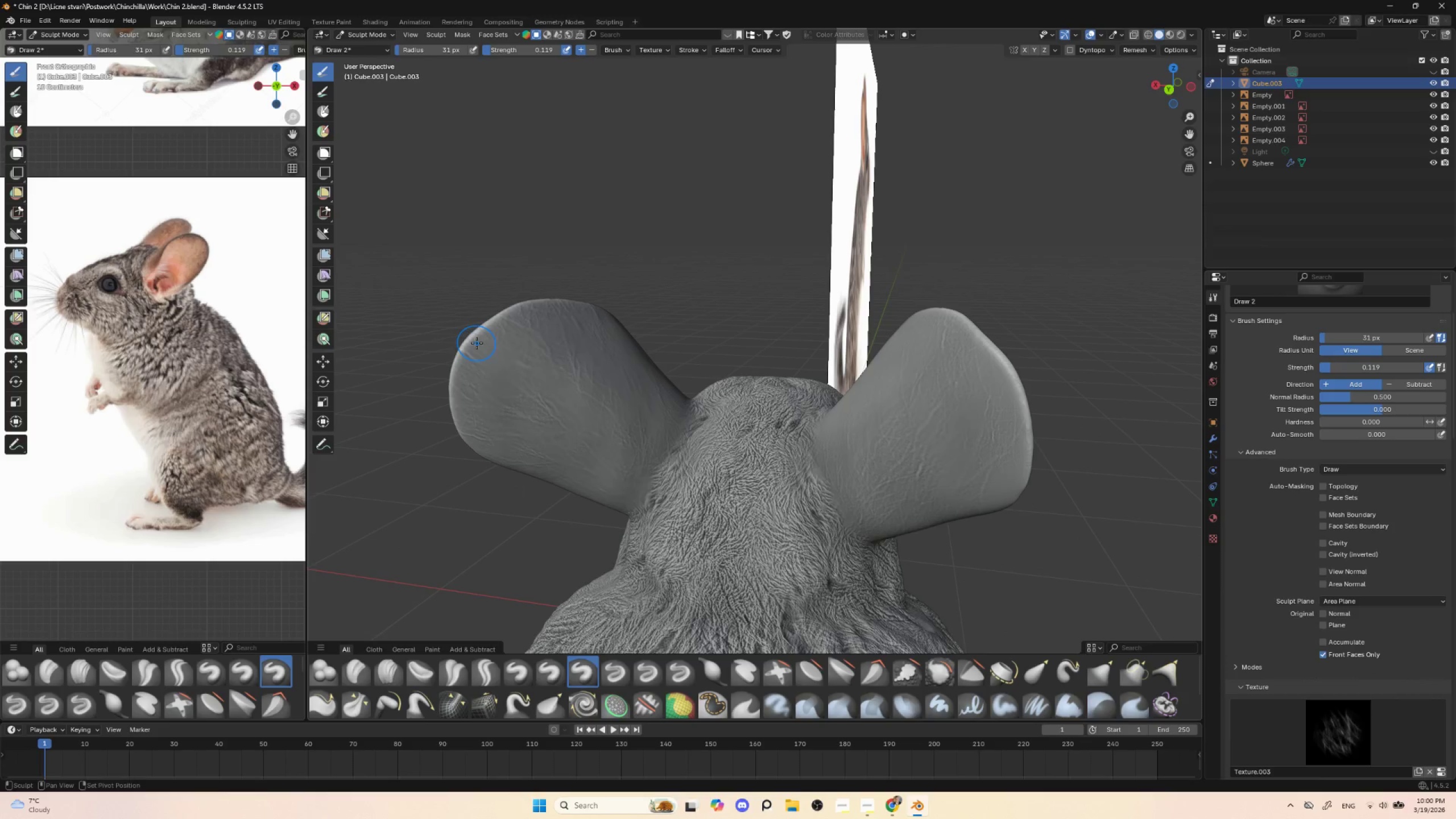 
hold_key(key=ShiftLeft, duration=1.51)
left_click_drag(start_coordinate=[477, 343], to_coordinate=[511, 358])
 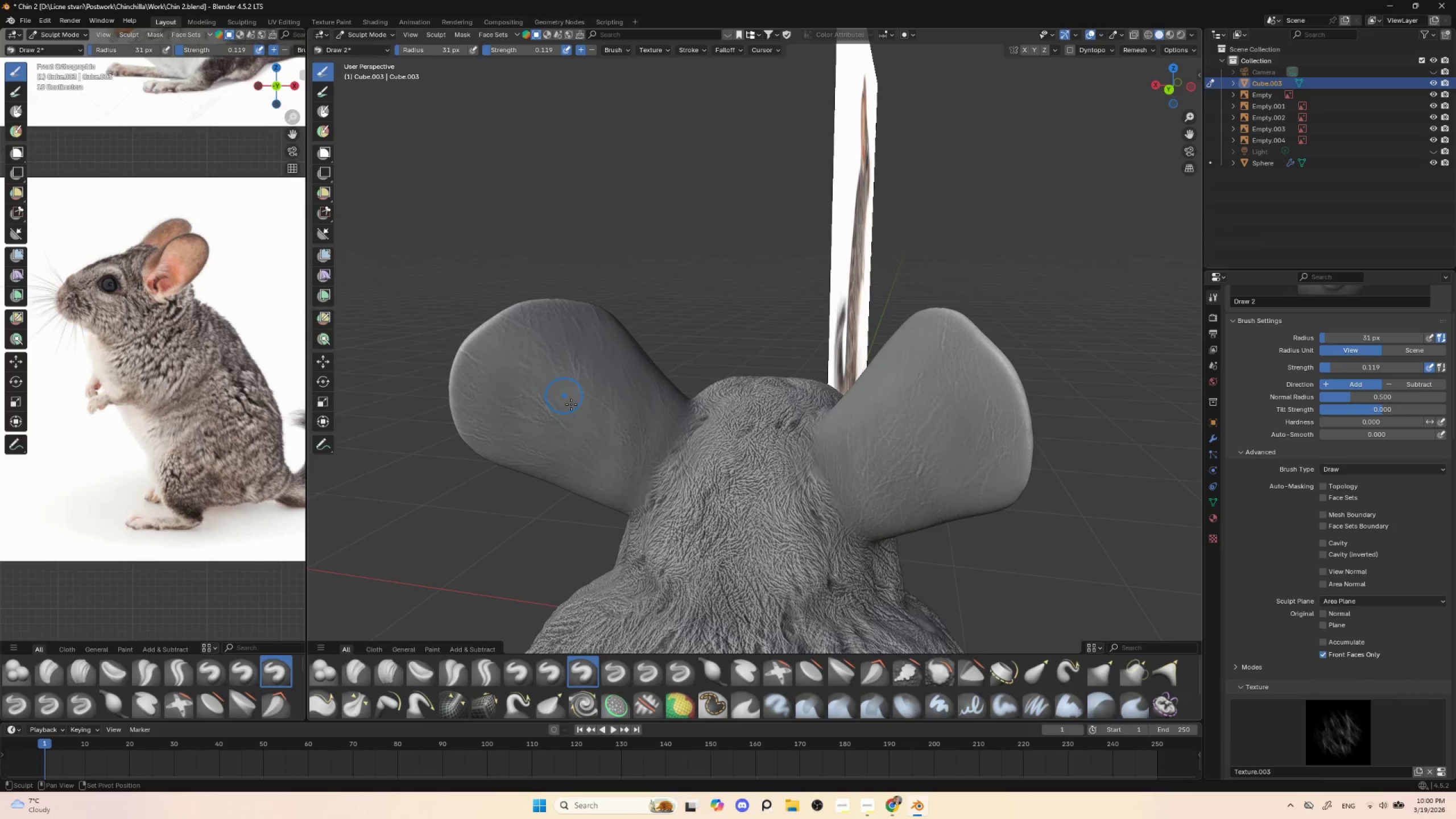 
key(Shift+ShiftLeft)
 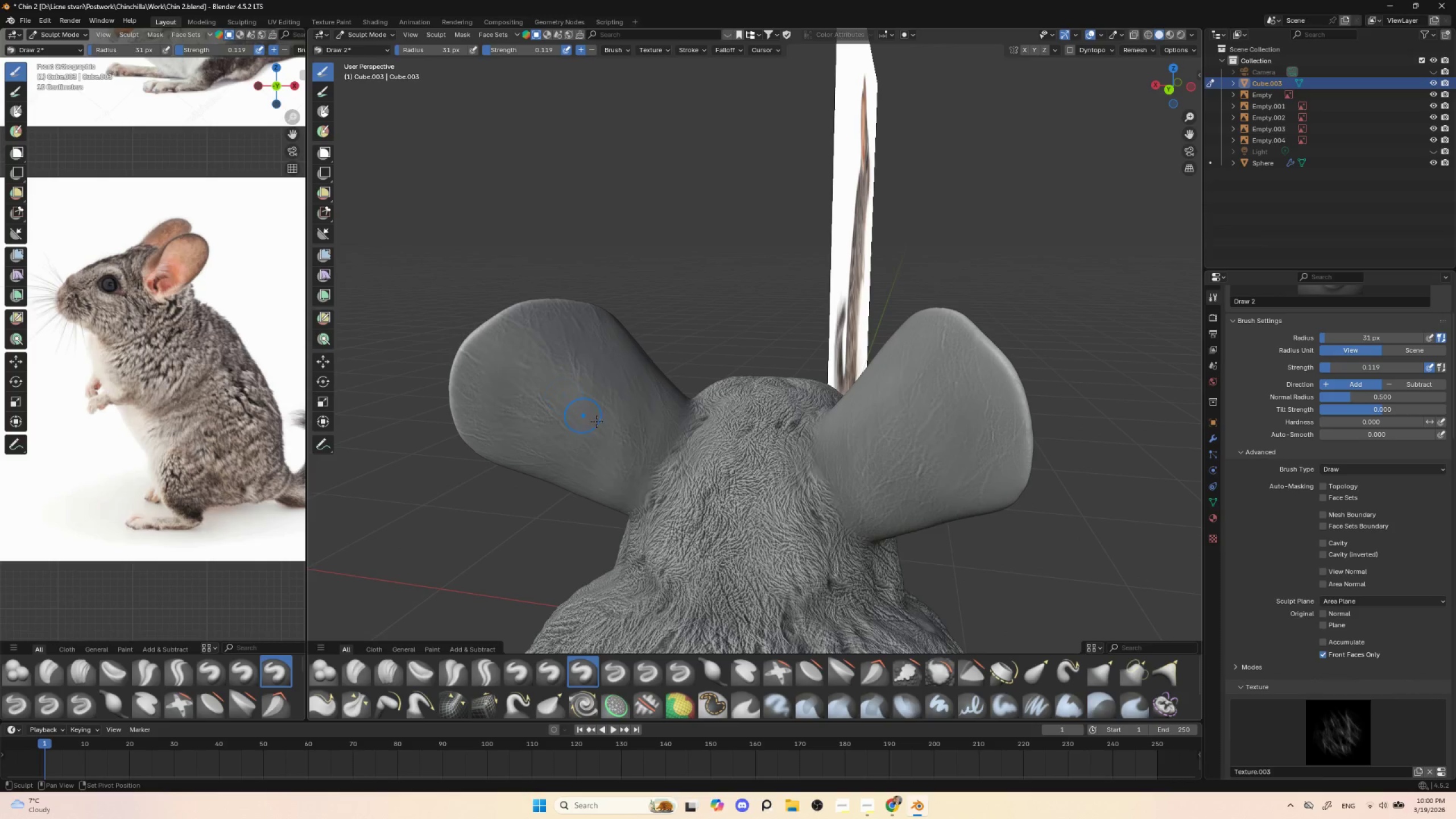 
key(Shift+ShiftLeft)
 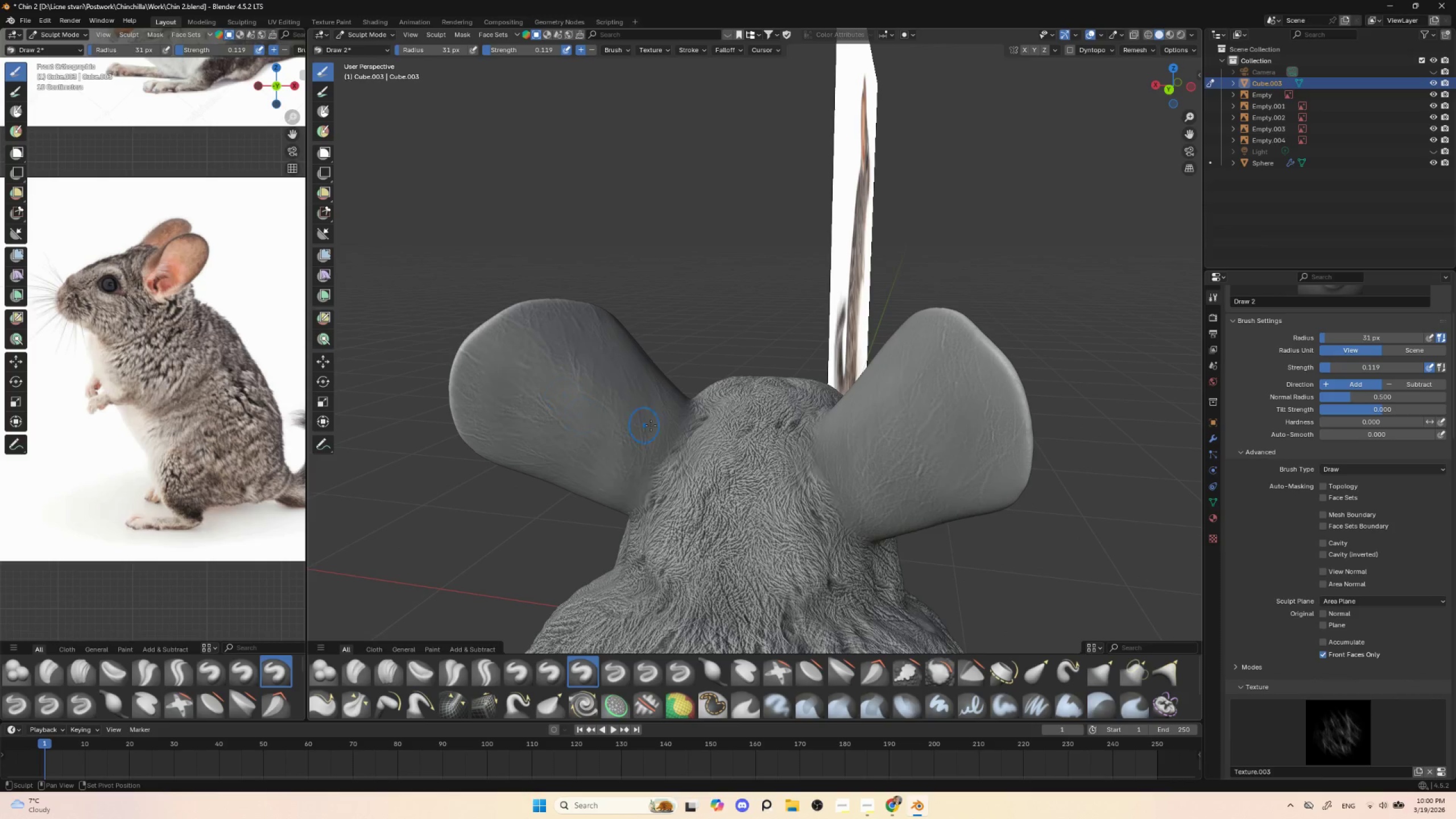 
key(Shift+ShiftLeft)
 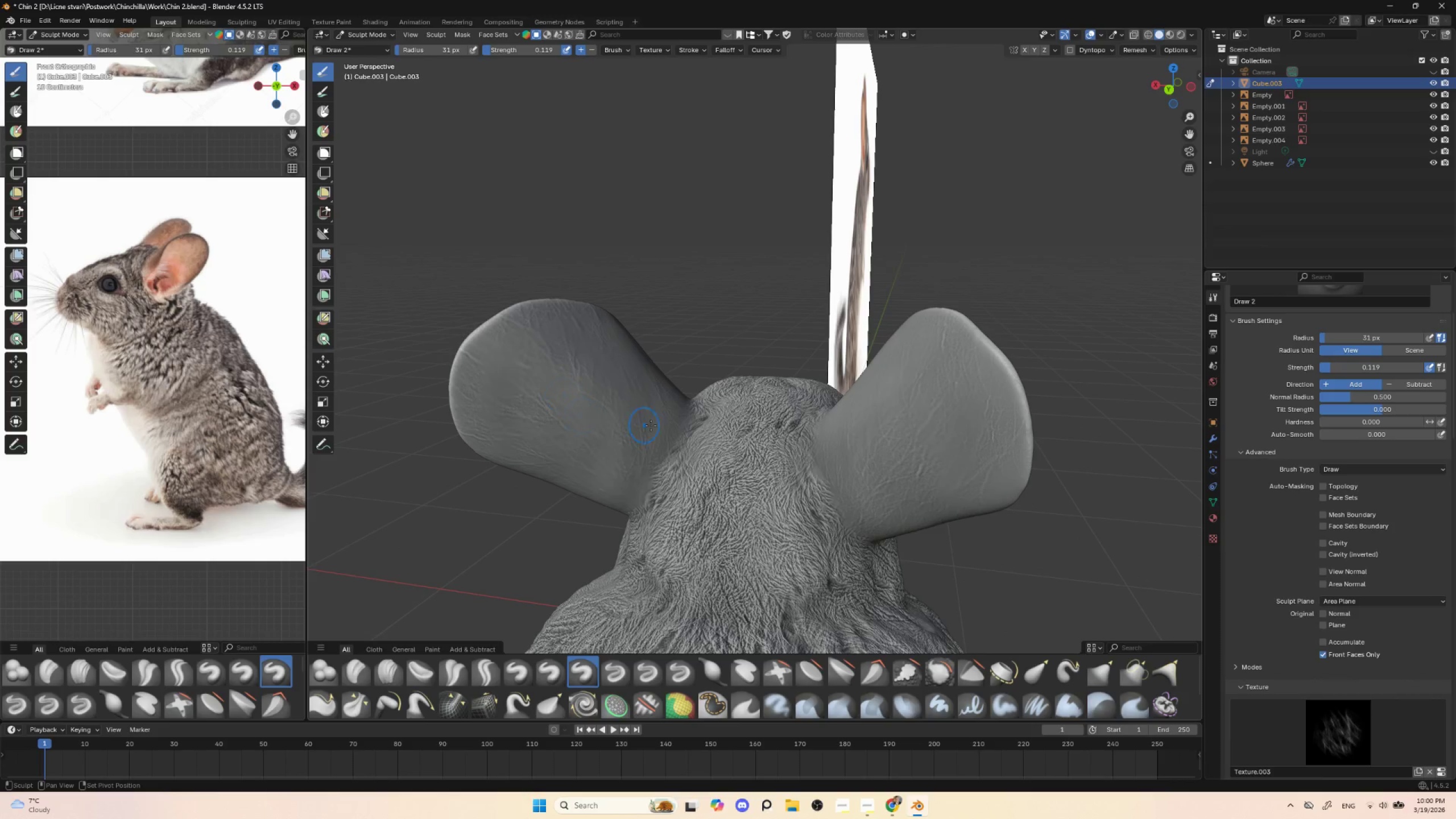 
key(Shift+ShiftLeft)
 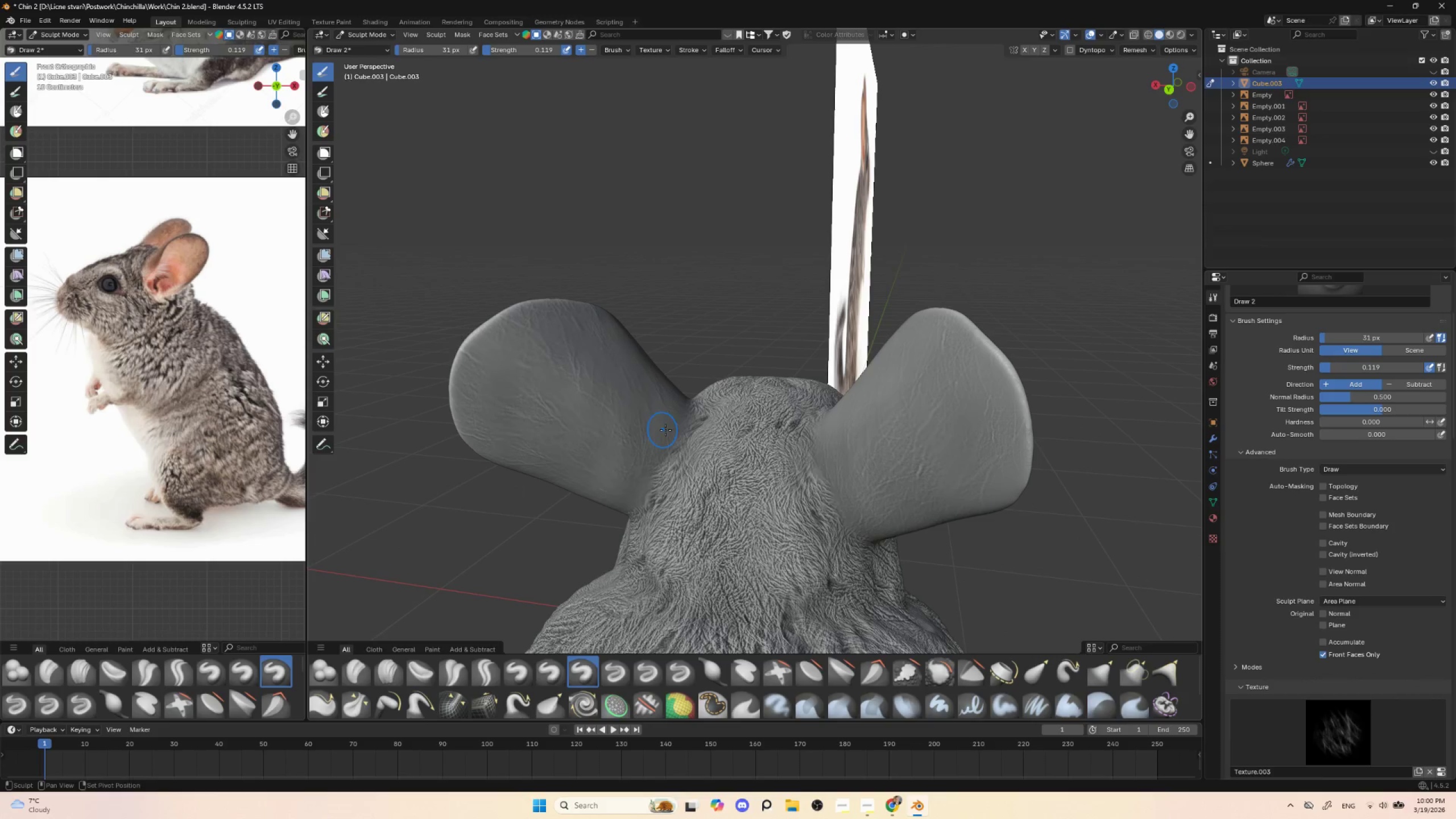 
key(Shift+ShiftLeft)
 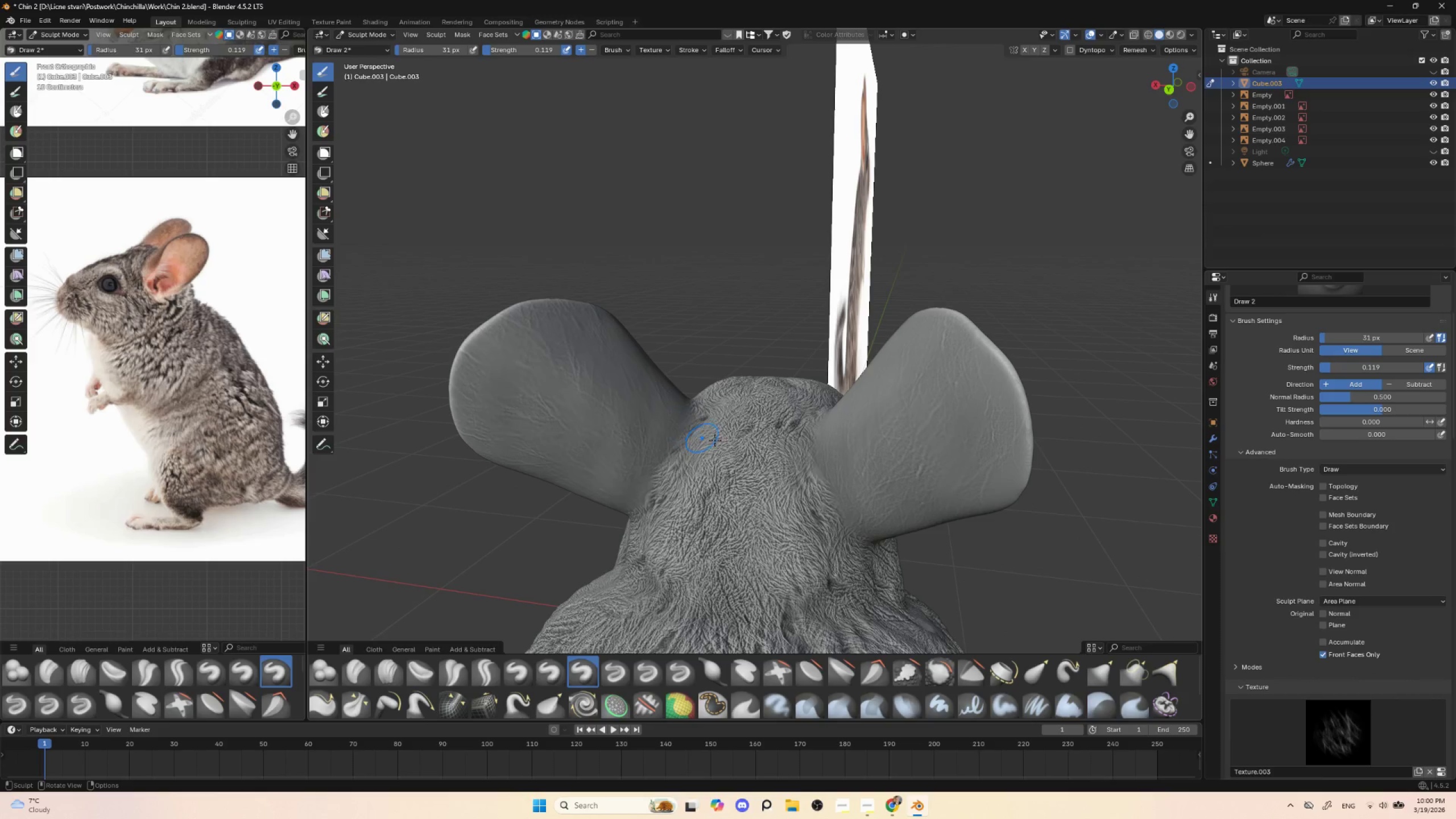 
hold_key(key=ShiftLeft, duration=0.5)
 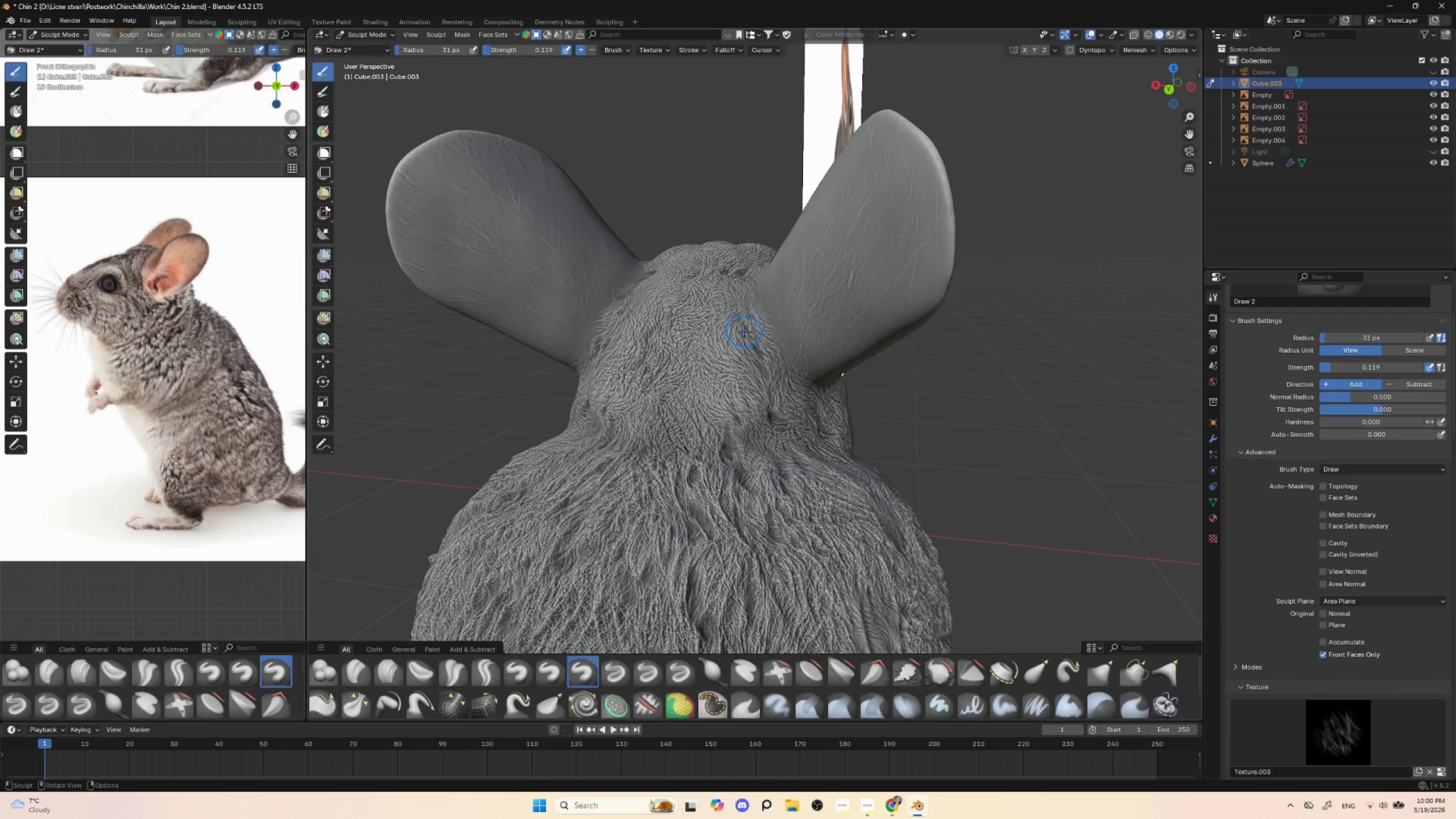 
hold_key(key=ShiftLeft, duration=0.48)
 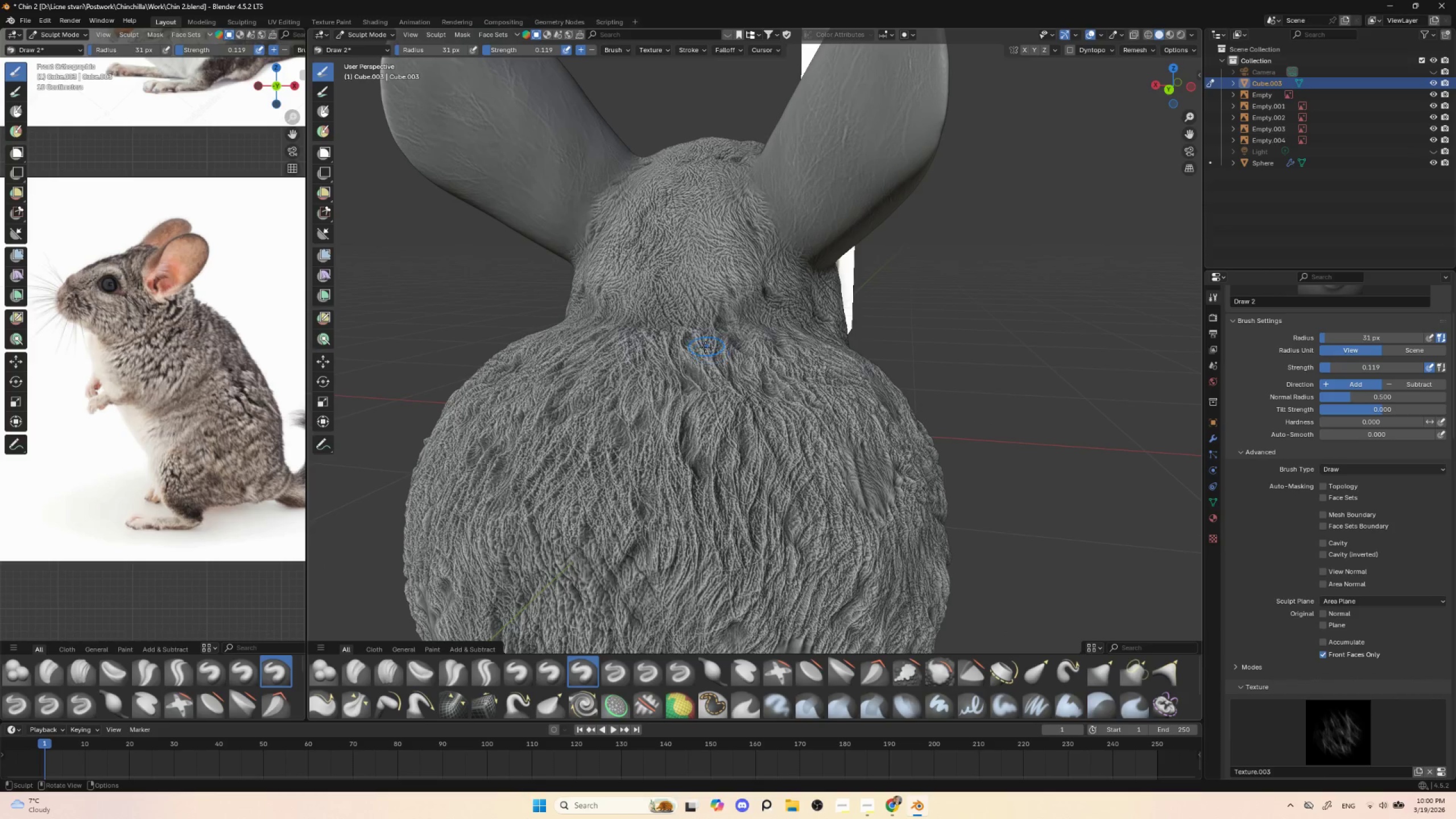 
left_click([694, 356])
 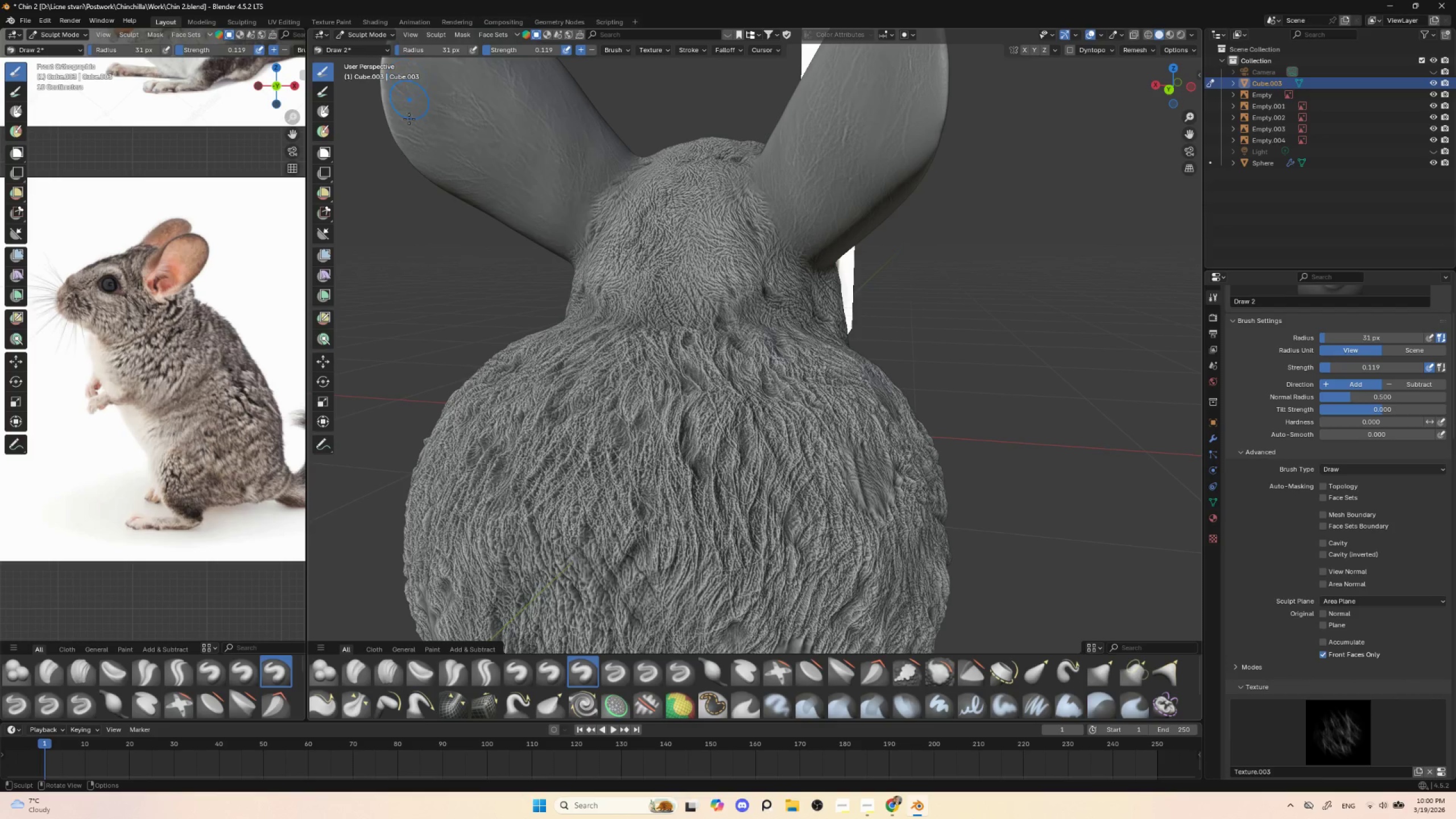 
left_click([518, 674])
 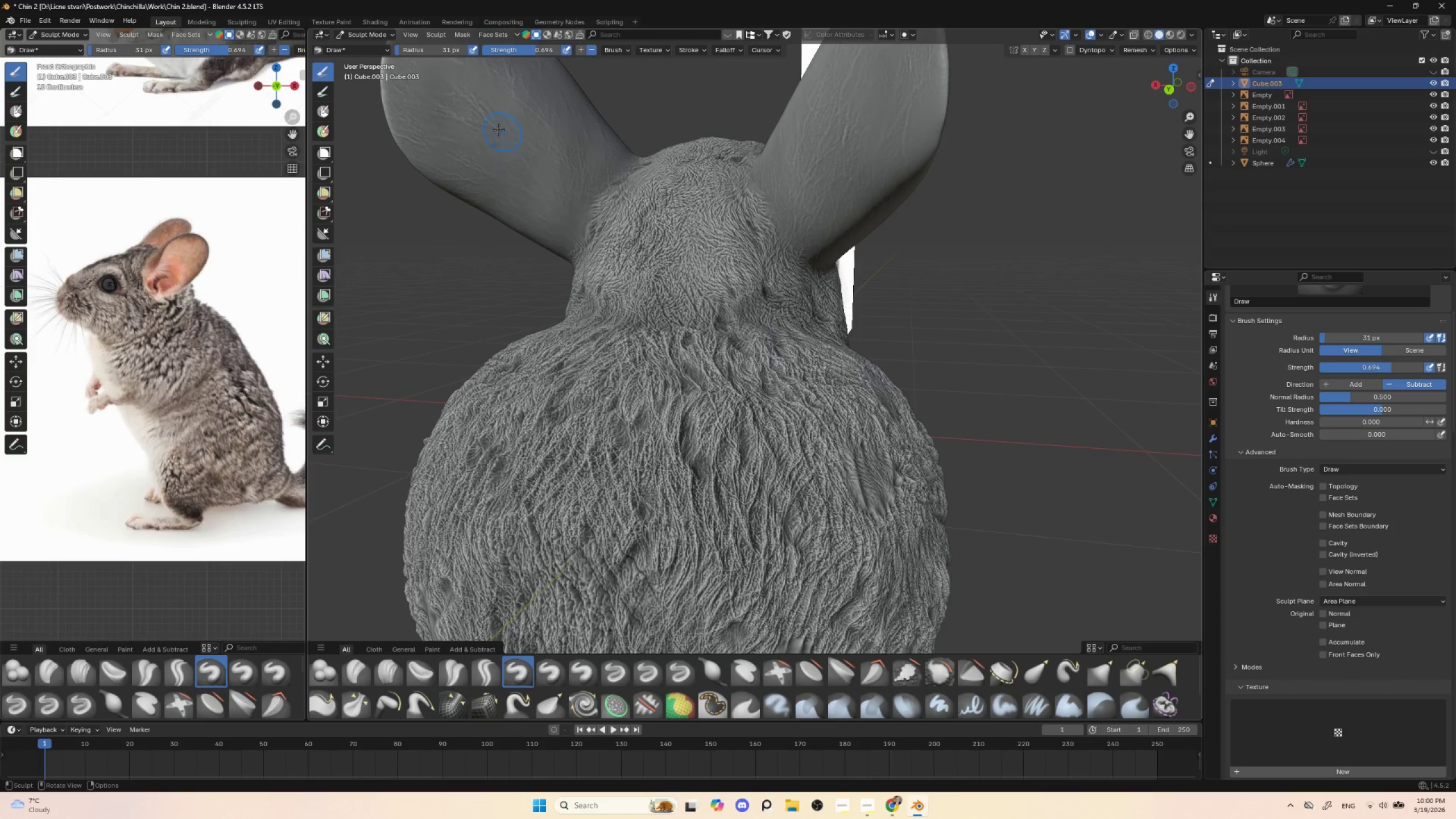 
hold_key(key=ShiftLeft, duration=0.53)
 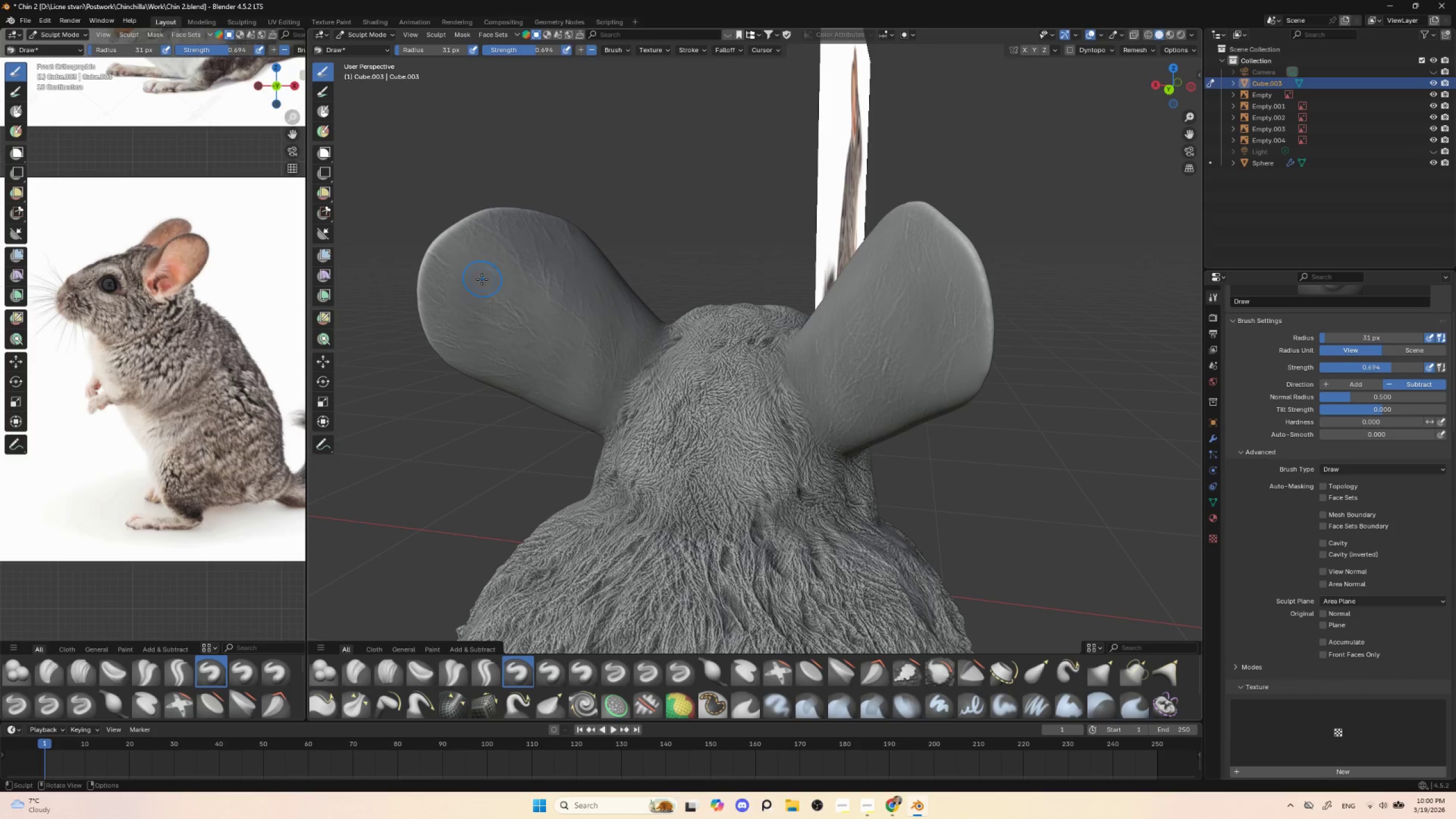 
key(BracketLeft)
 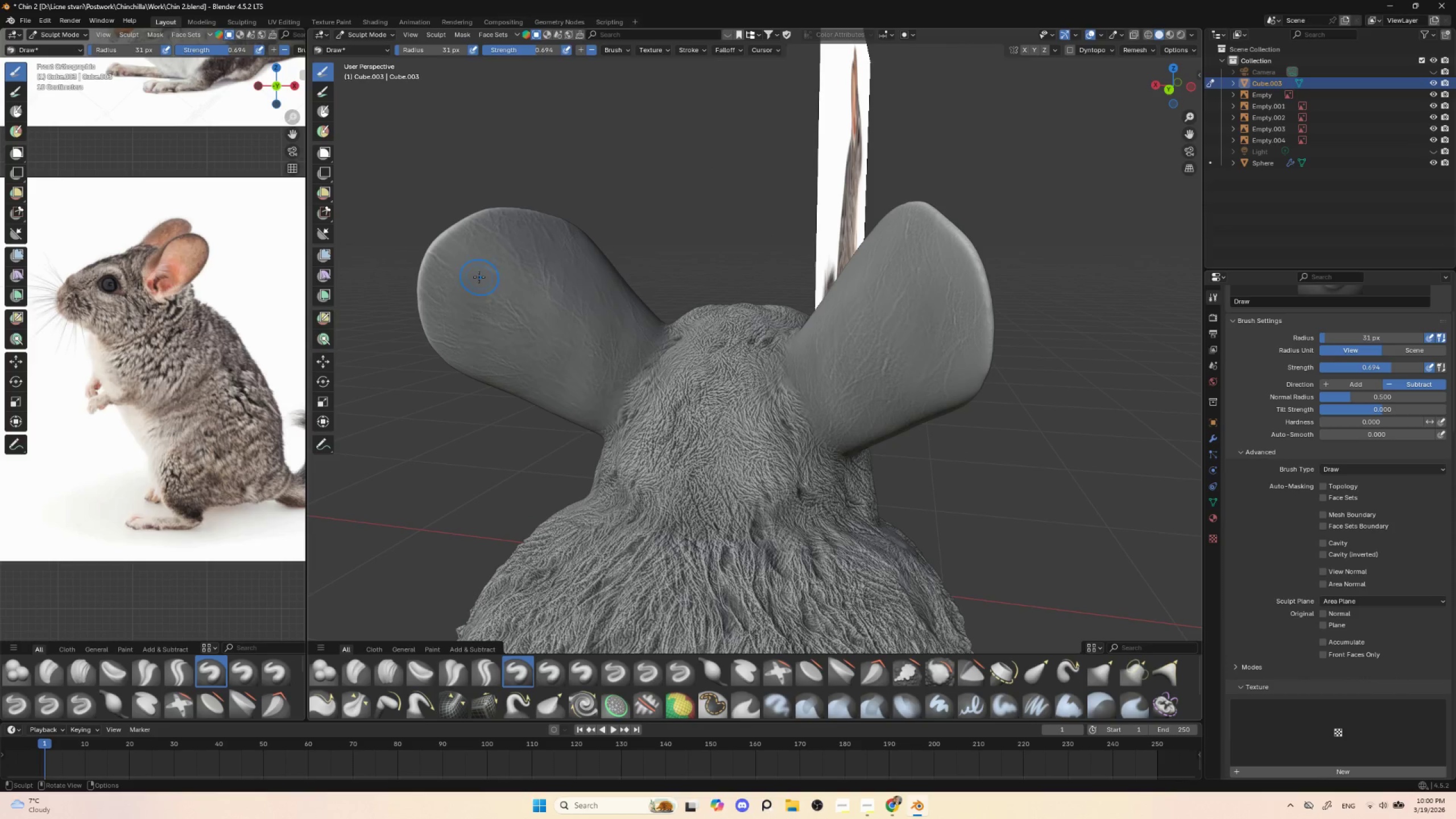 
key(BracketLeft)
 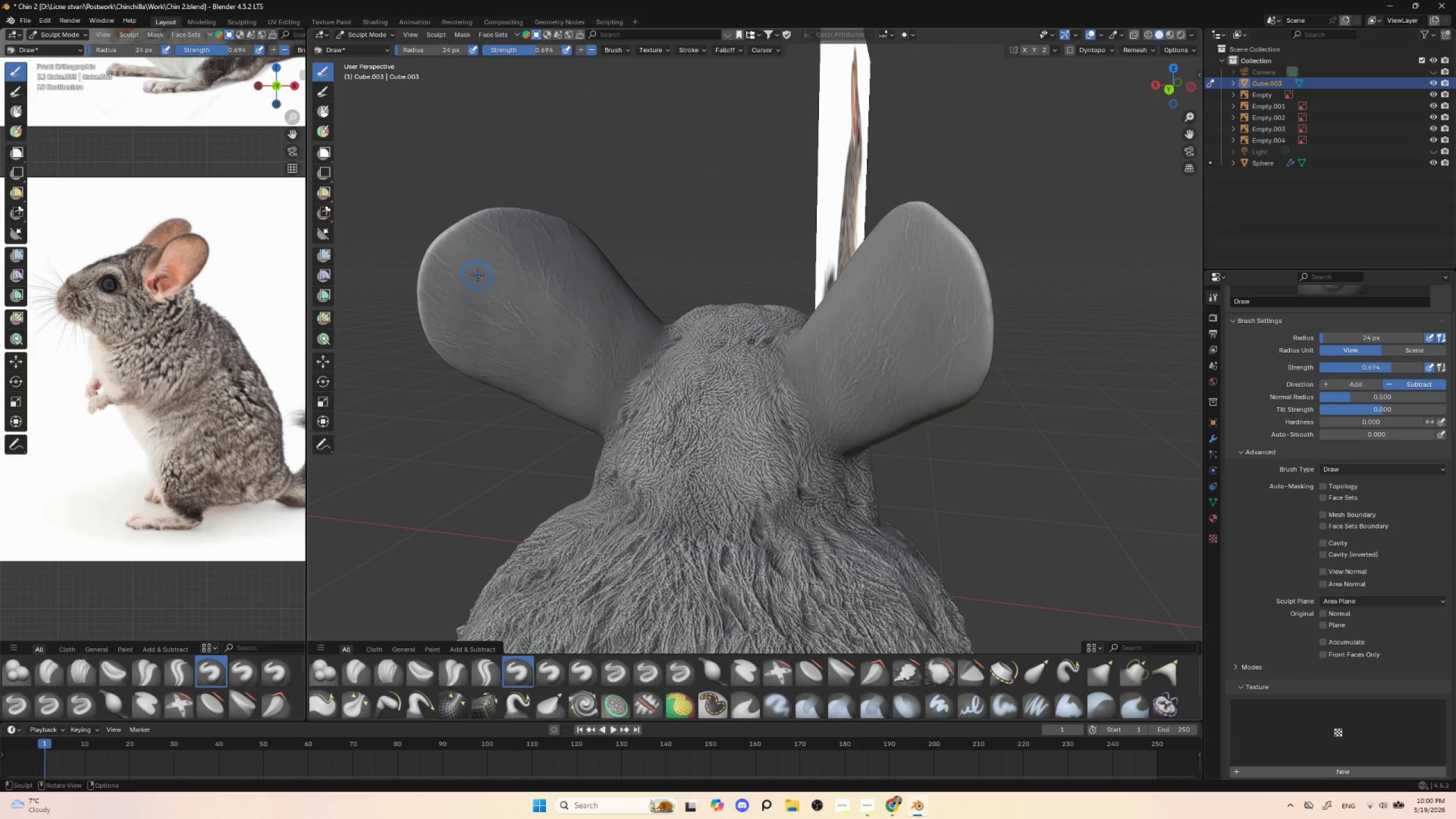 
key(BracketLeft)
 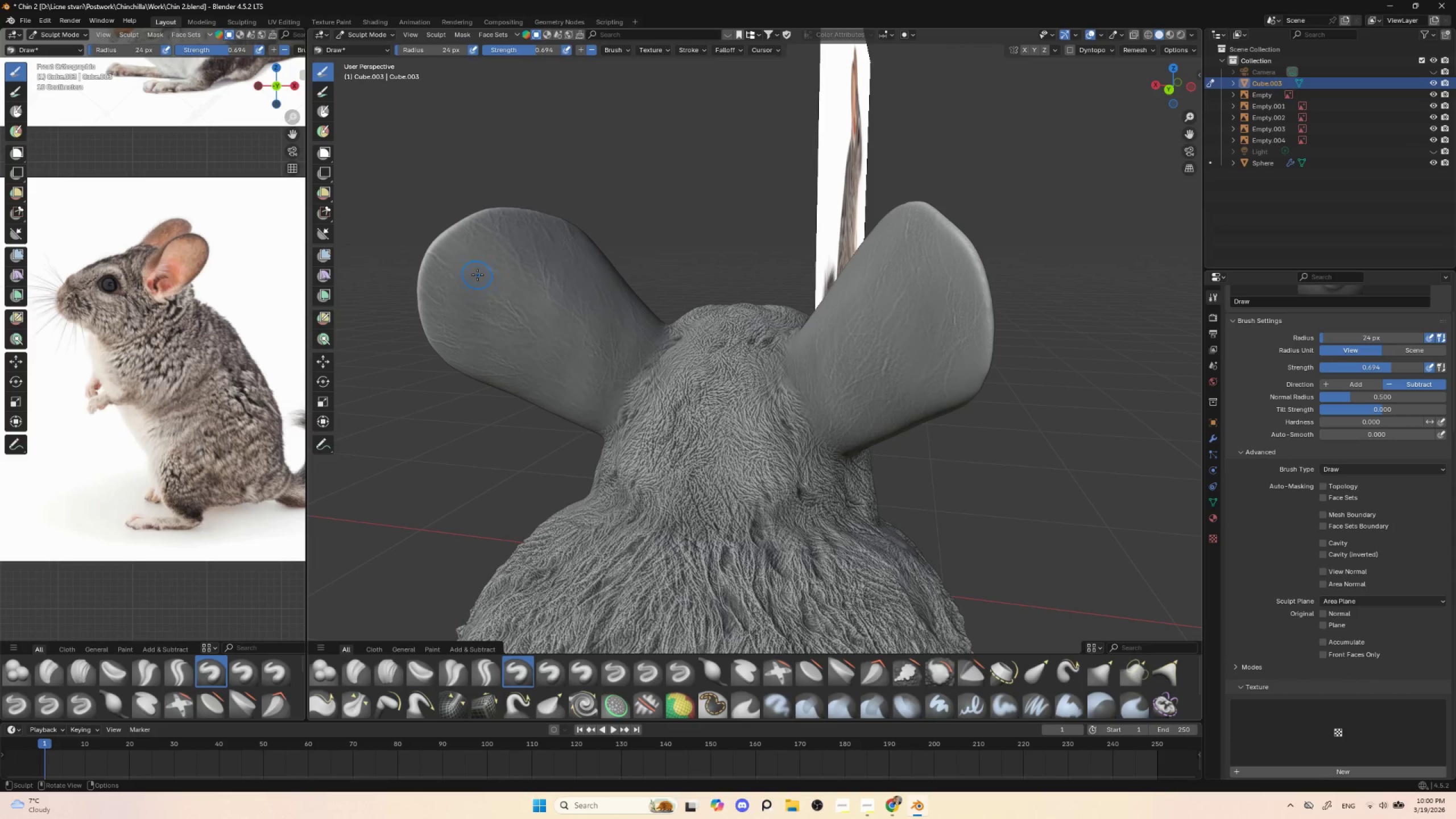 
key(BracketLeft)
 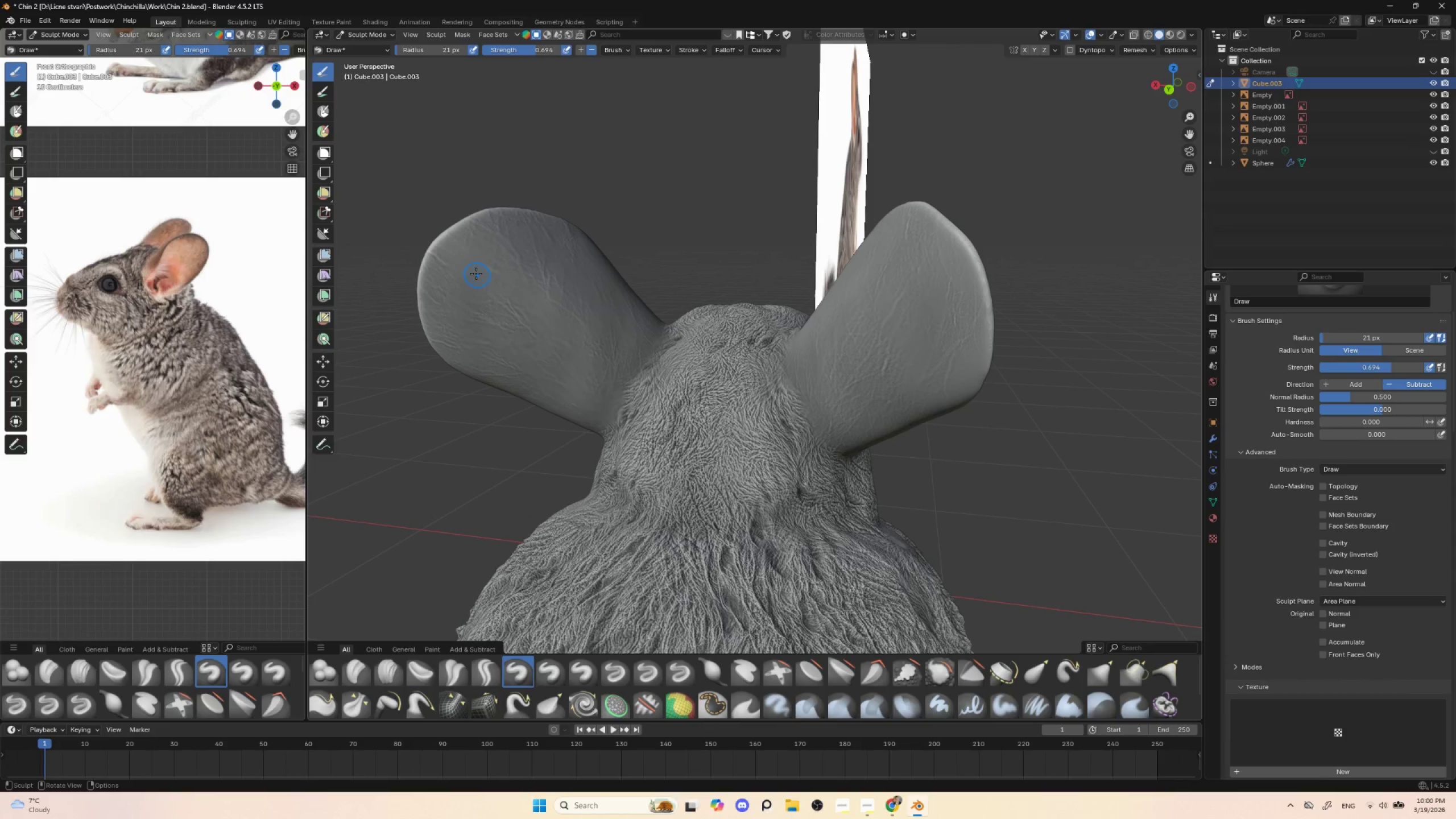 
key(BracketLeft)
 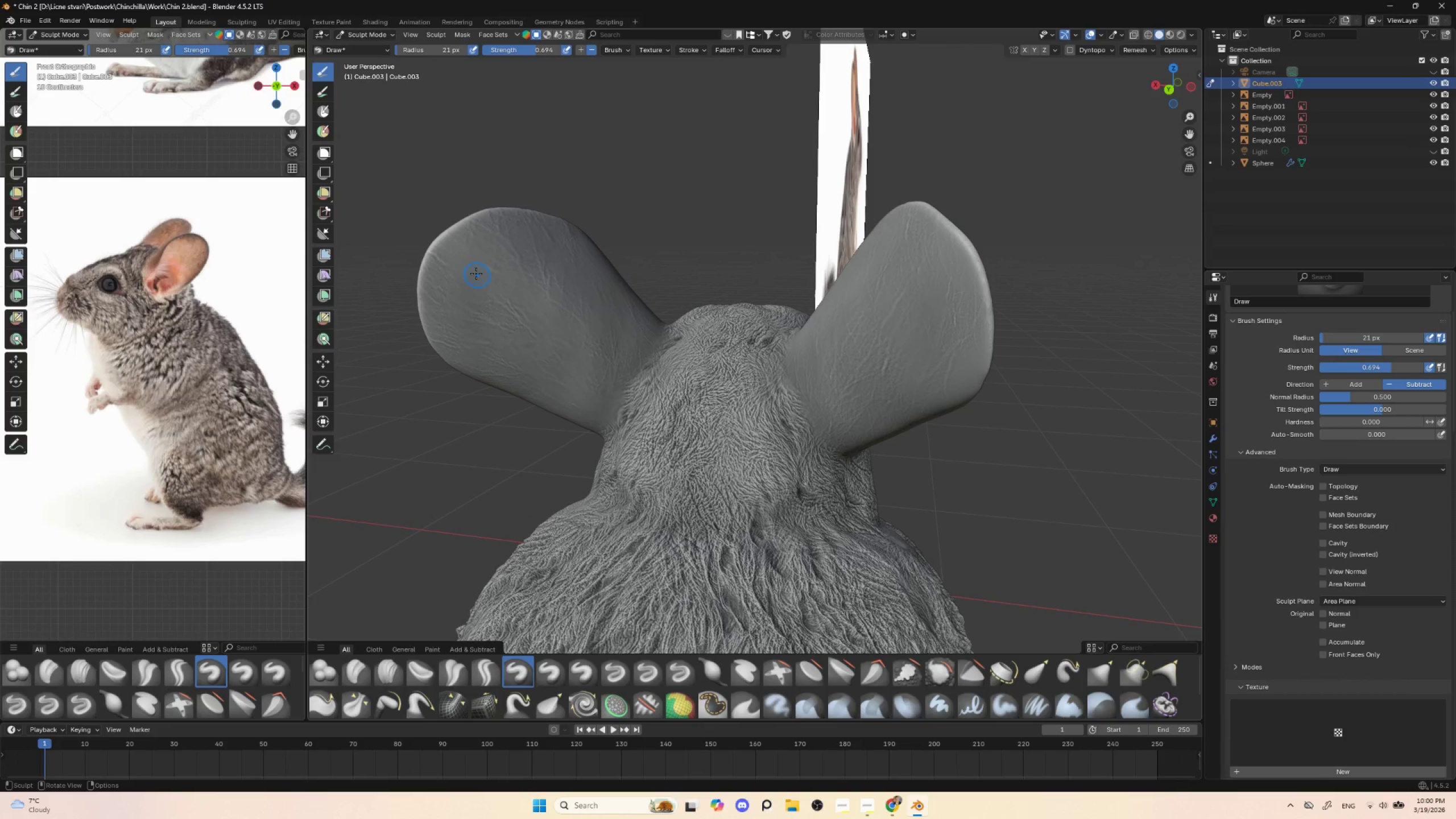 
key(BracketLeft)
 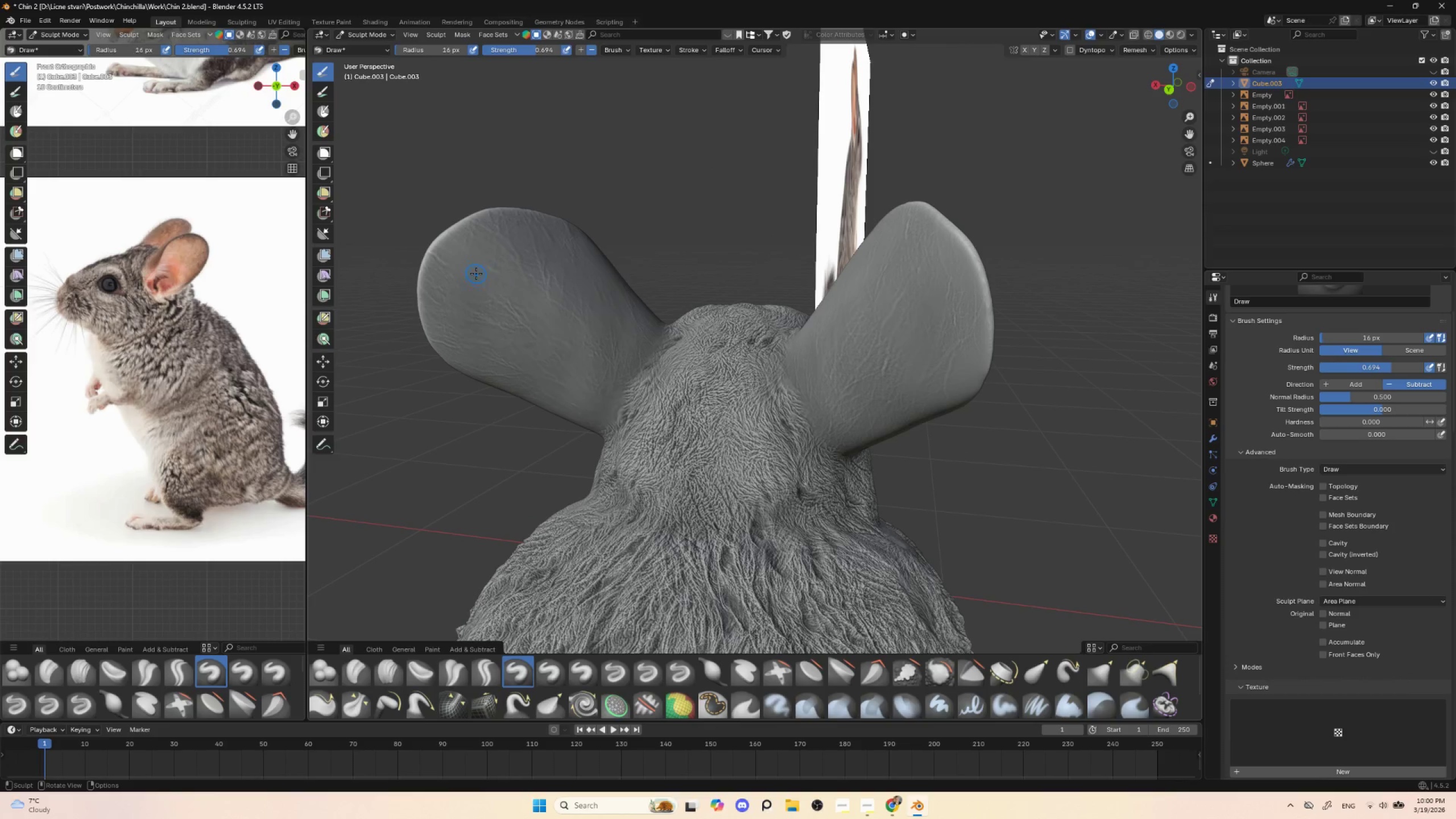 
key(BracketLeft)
 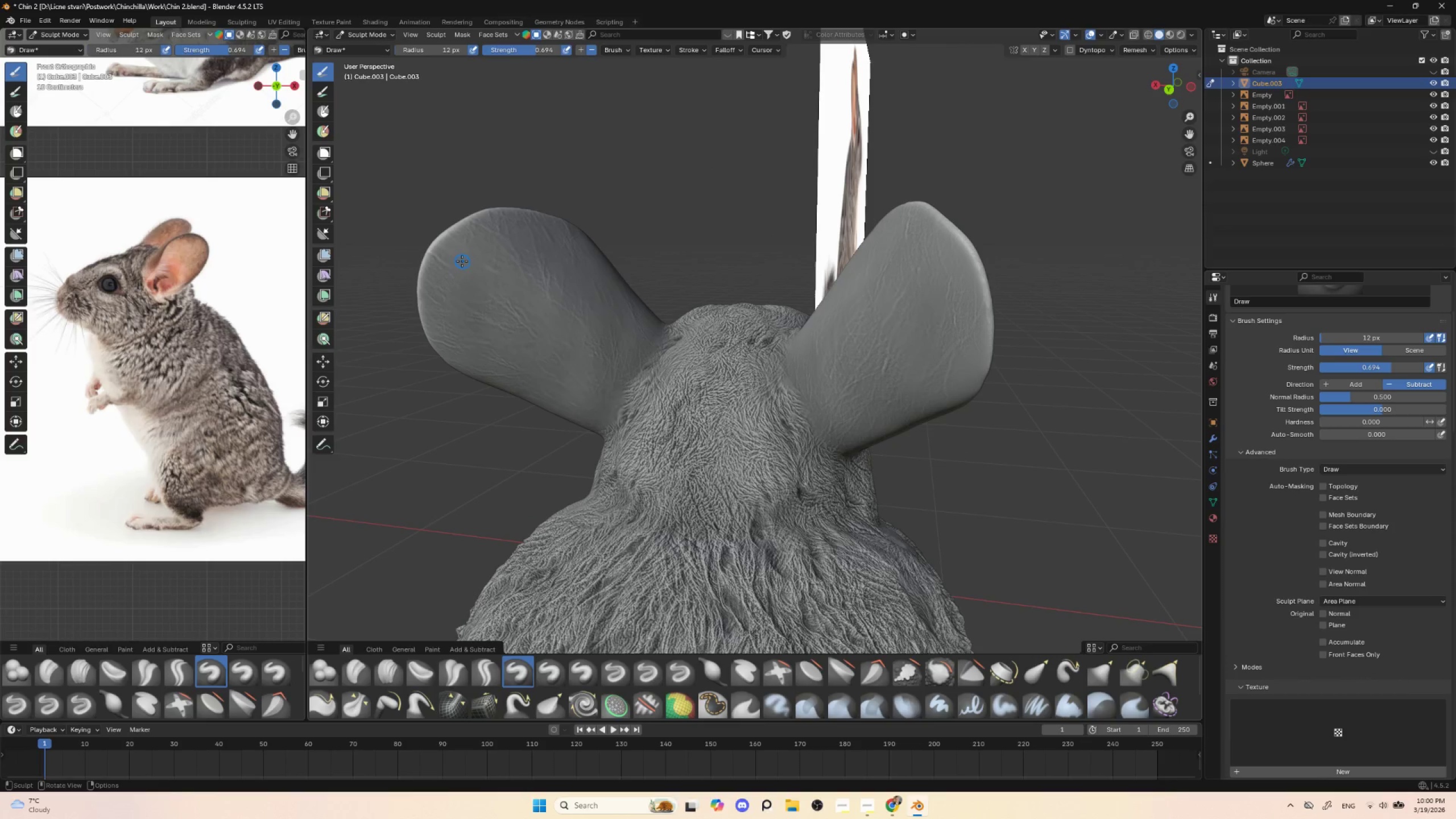 
left_click_drag(start_coordinate=[462, 260], to_coordinate=[510, 309])
 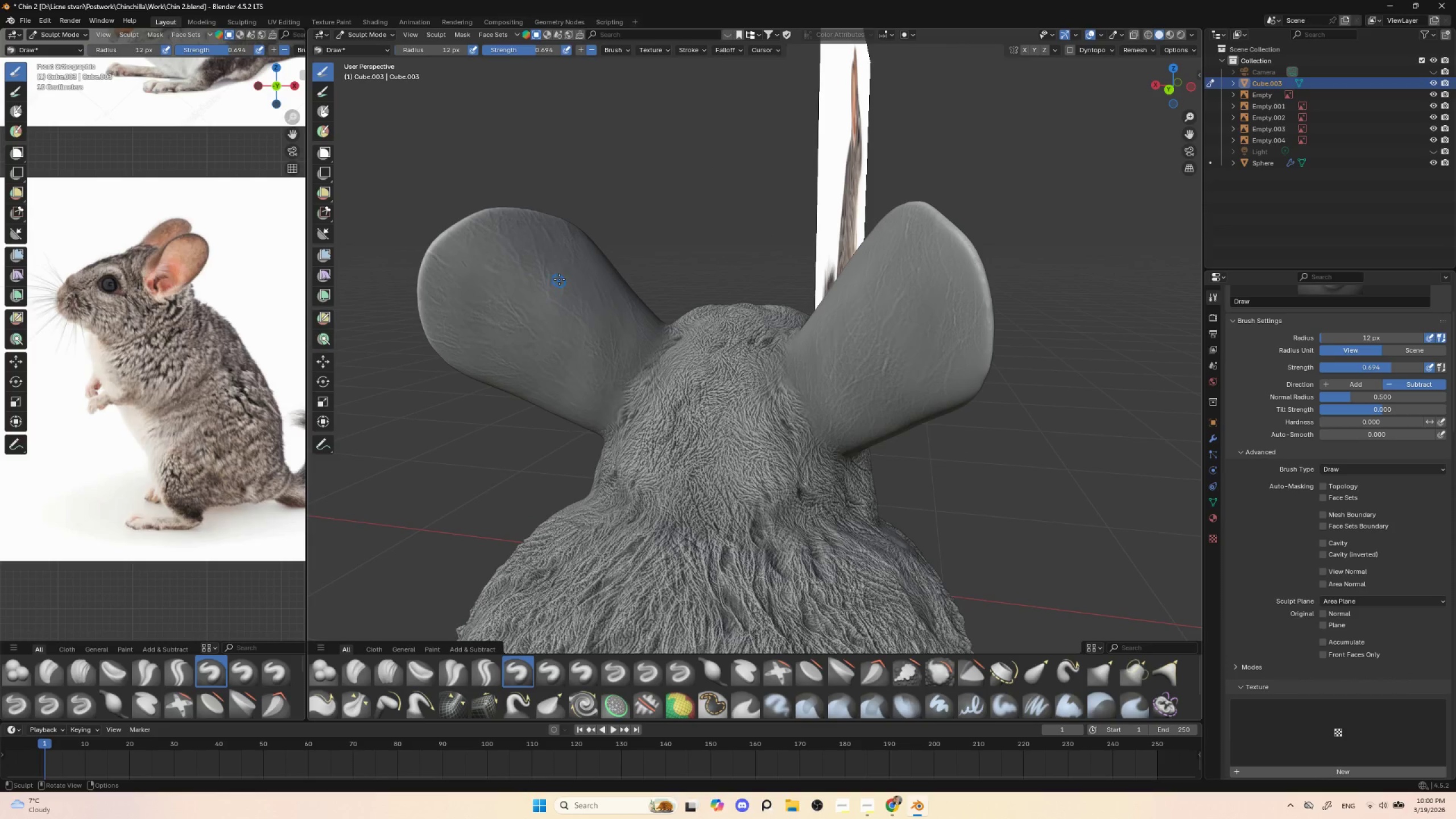 
key(Control+Z)
 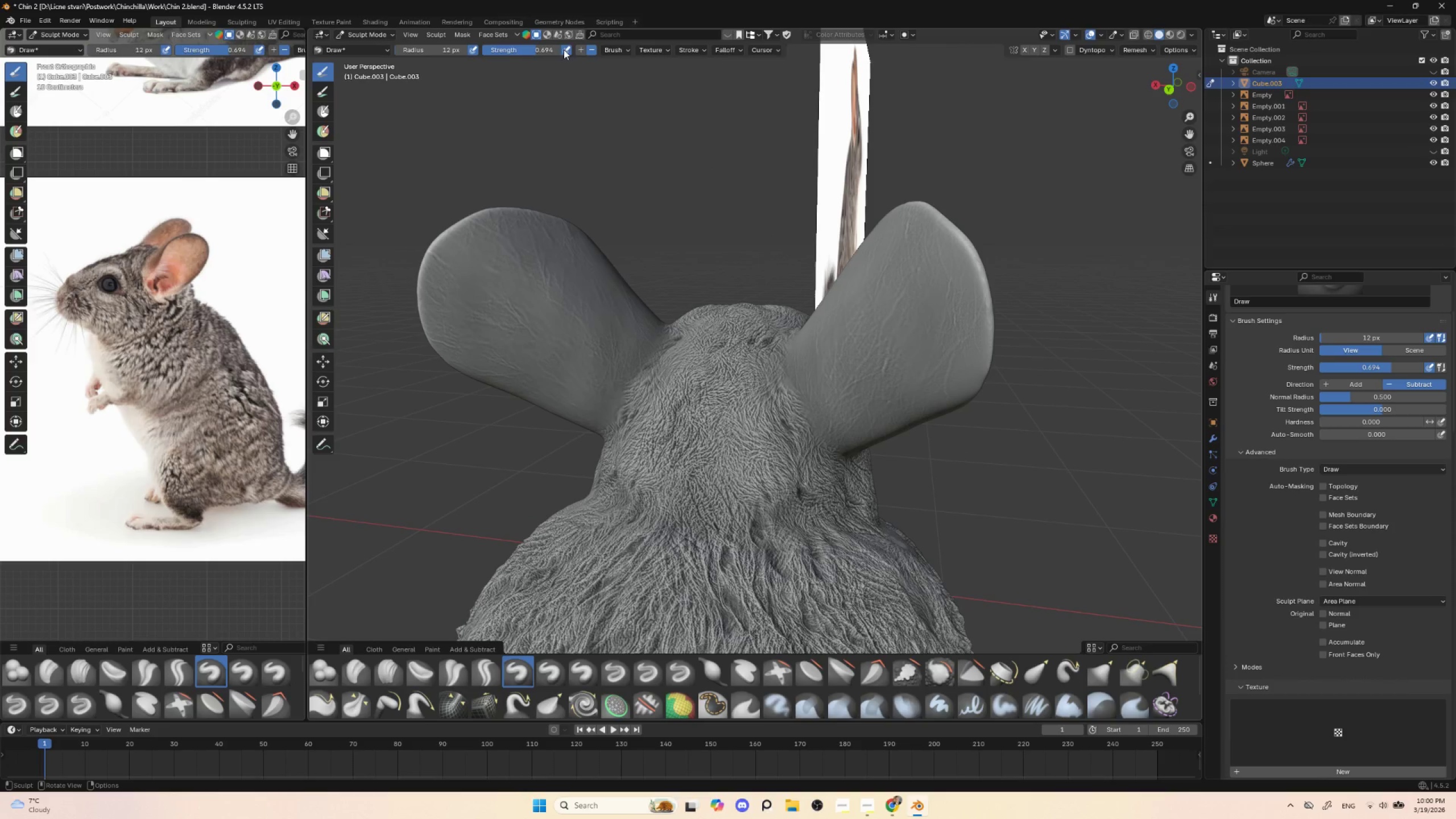 
left_click([582, 48])
 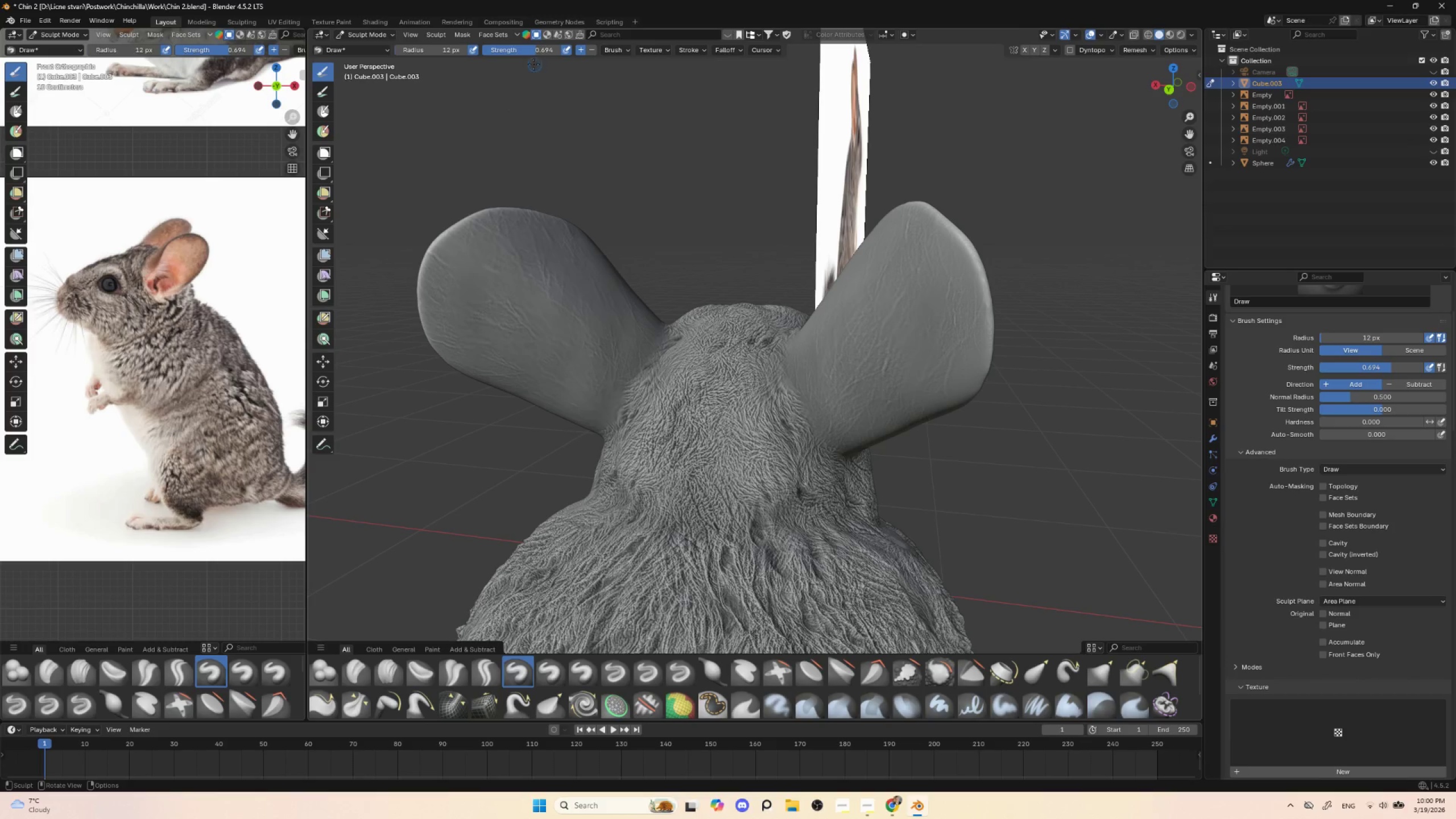 
wait(8.0)
 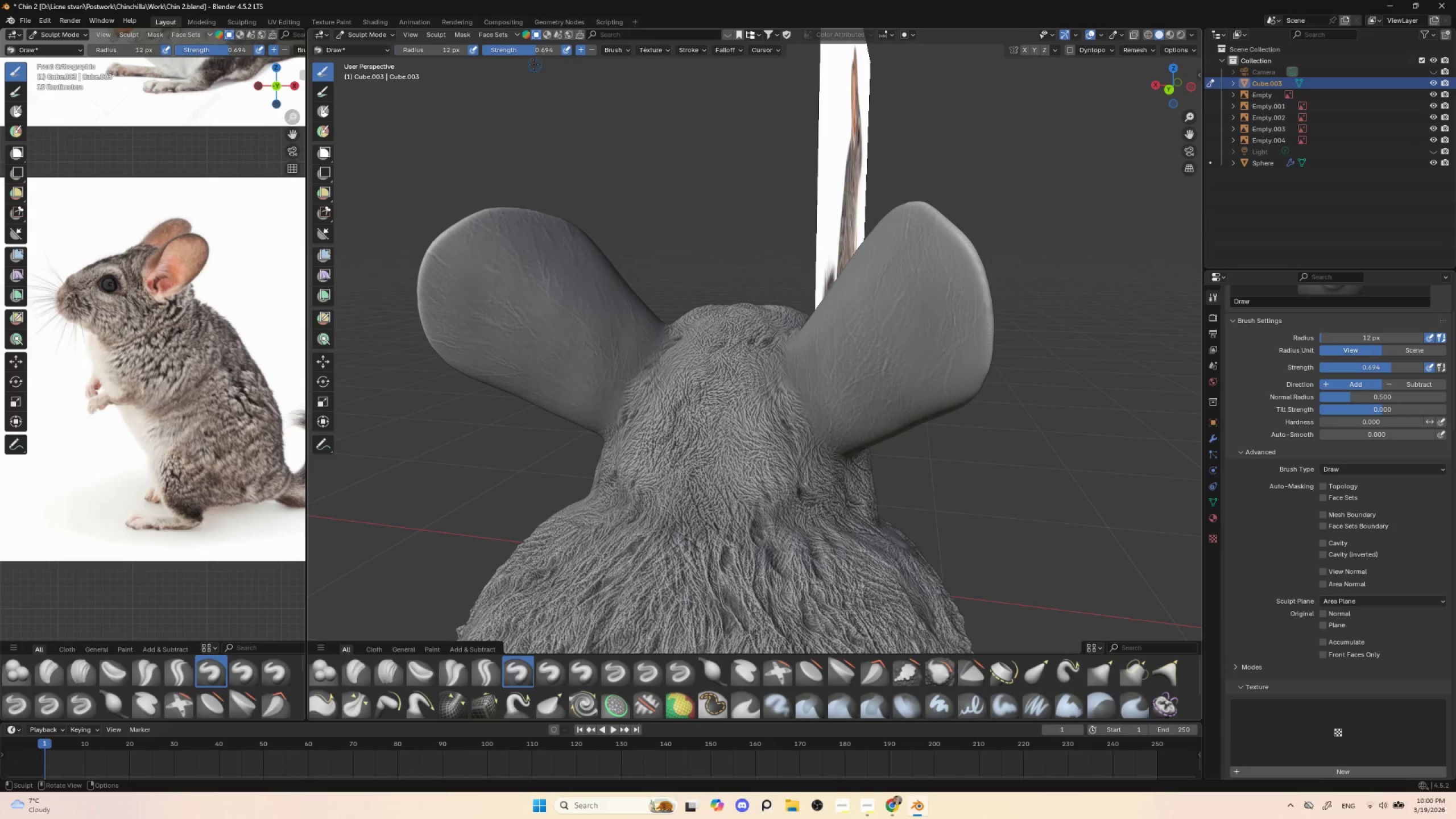 
left_click_drag(start_coordinate=[502, 289], to_coordinate=[584, 364])
 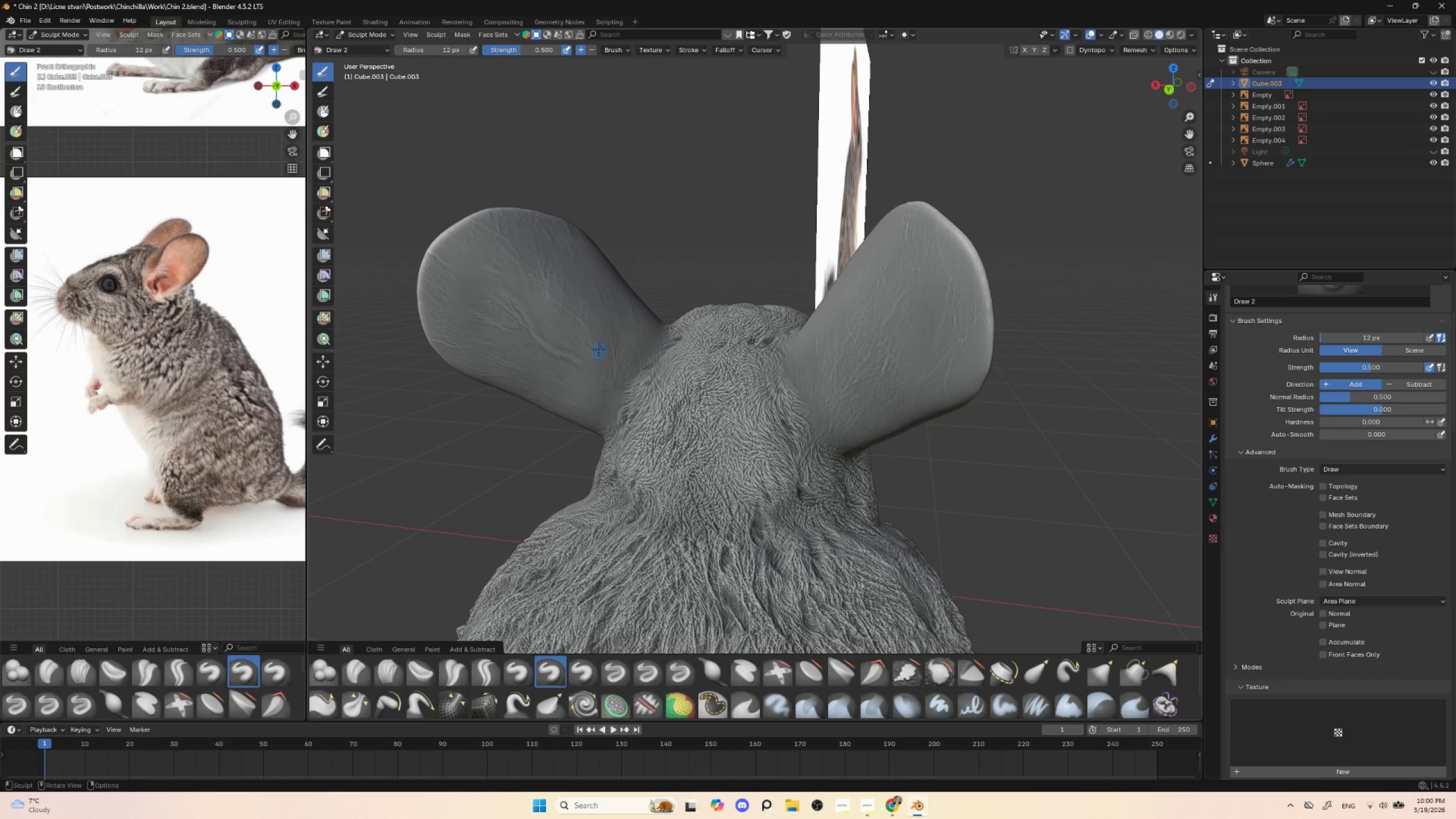 
key(Control+ControlLeft)
 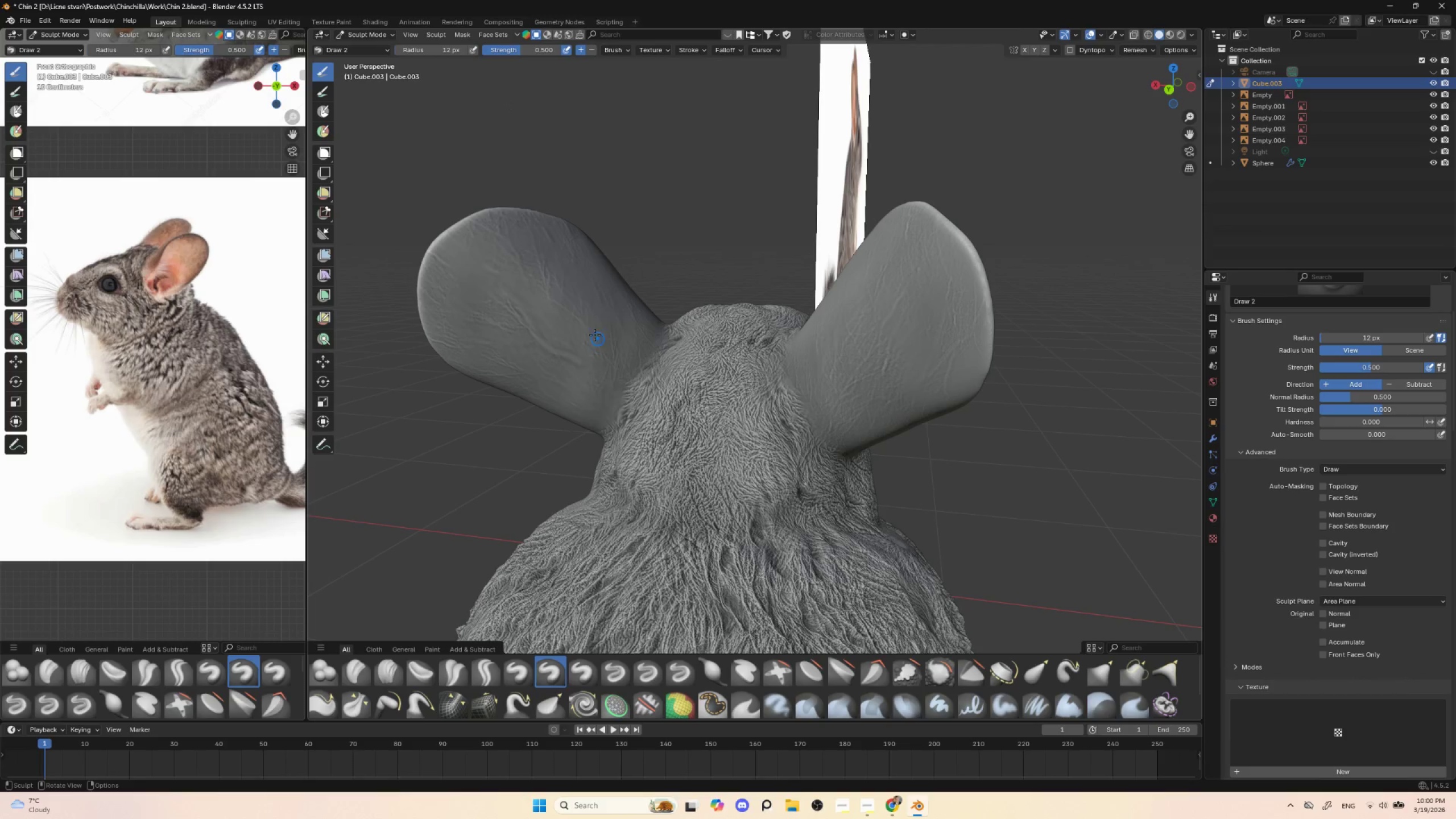 
key(Control+Z)
 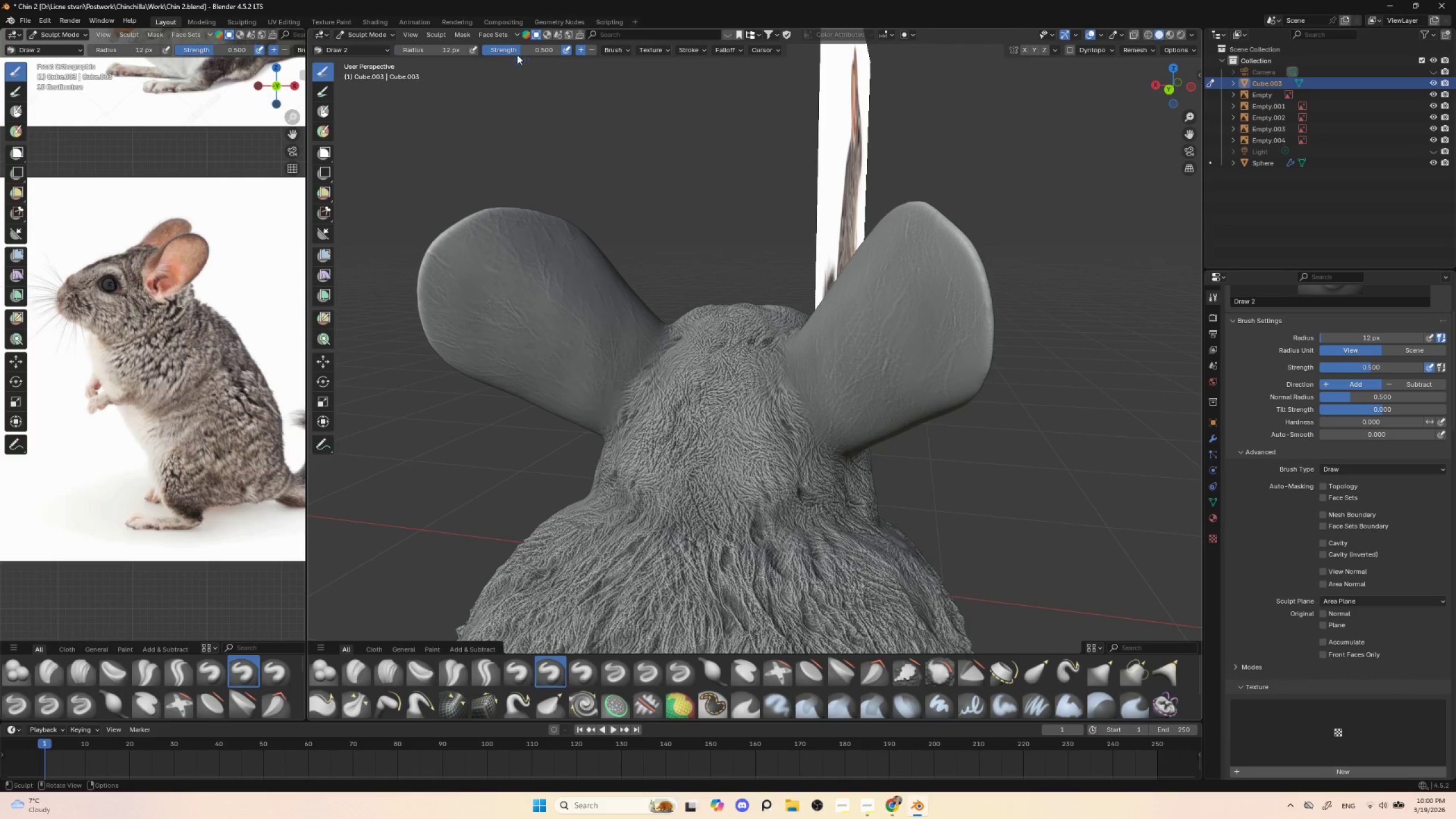 
left_click_drag(start_coordinate=[516, 50], to_coordinate=[491, 48])
 